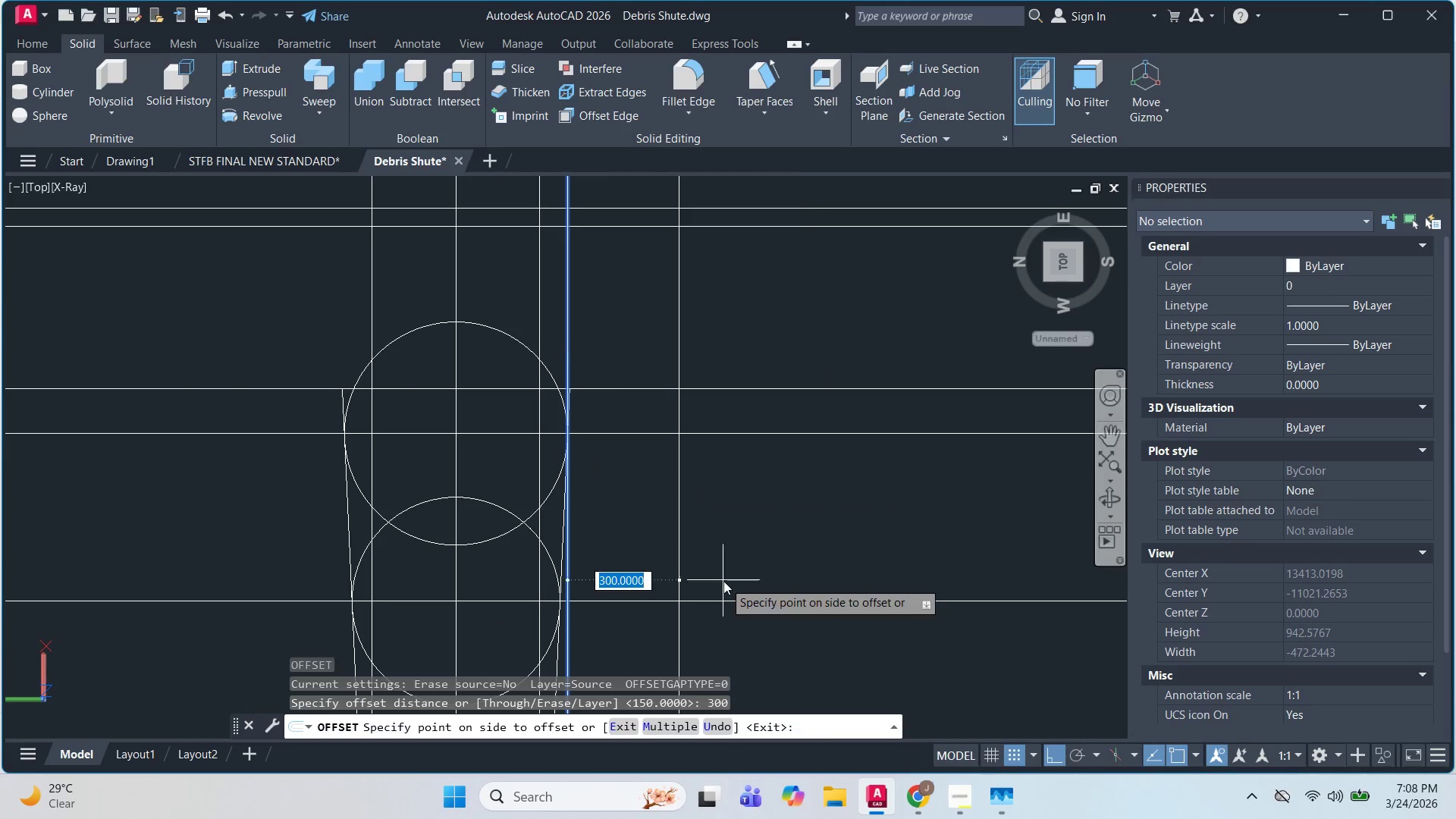 
scroll: coordinate [723, 581], scroll_direction: up, amount: 1.0
 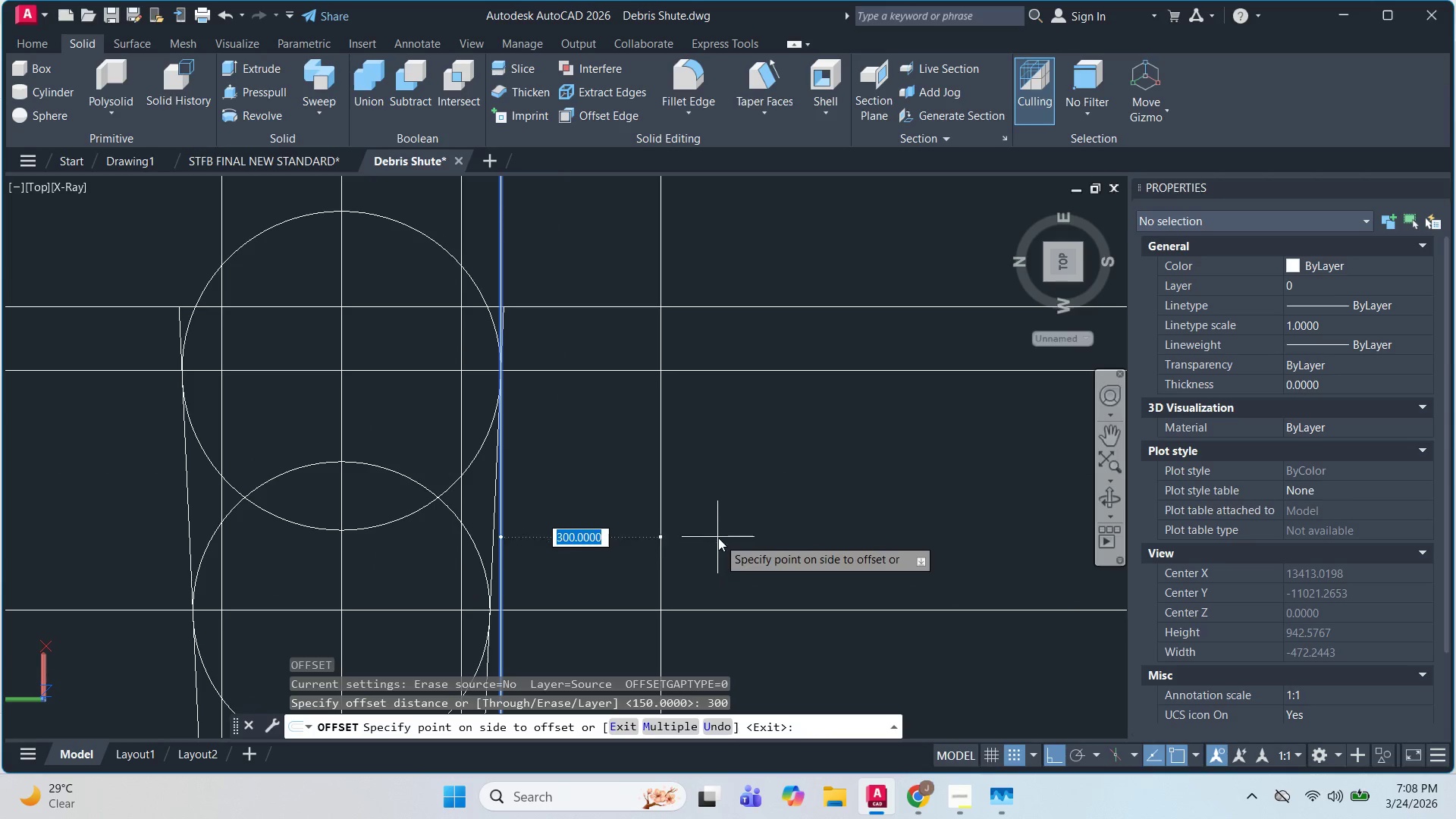 
left_click([718, 538])
 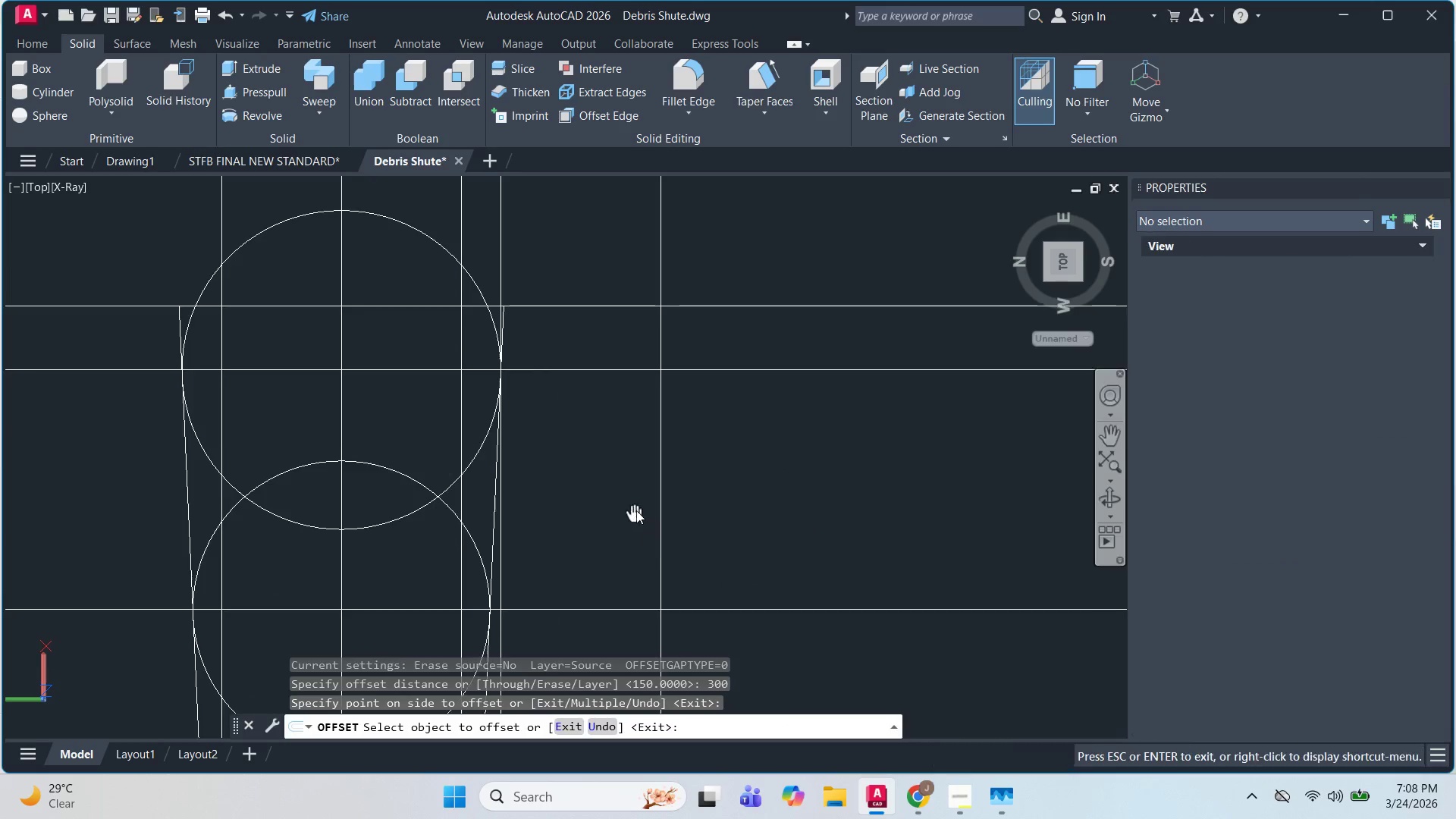 
key(Escape)
 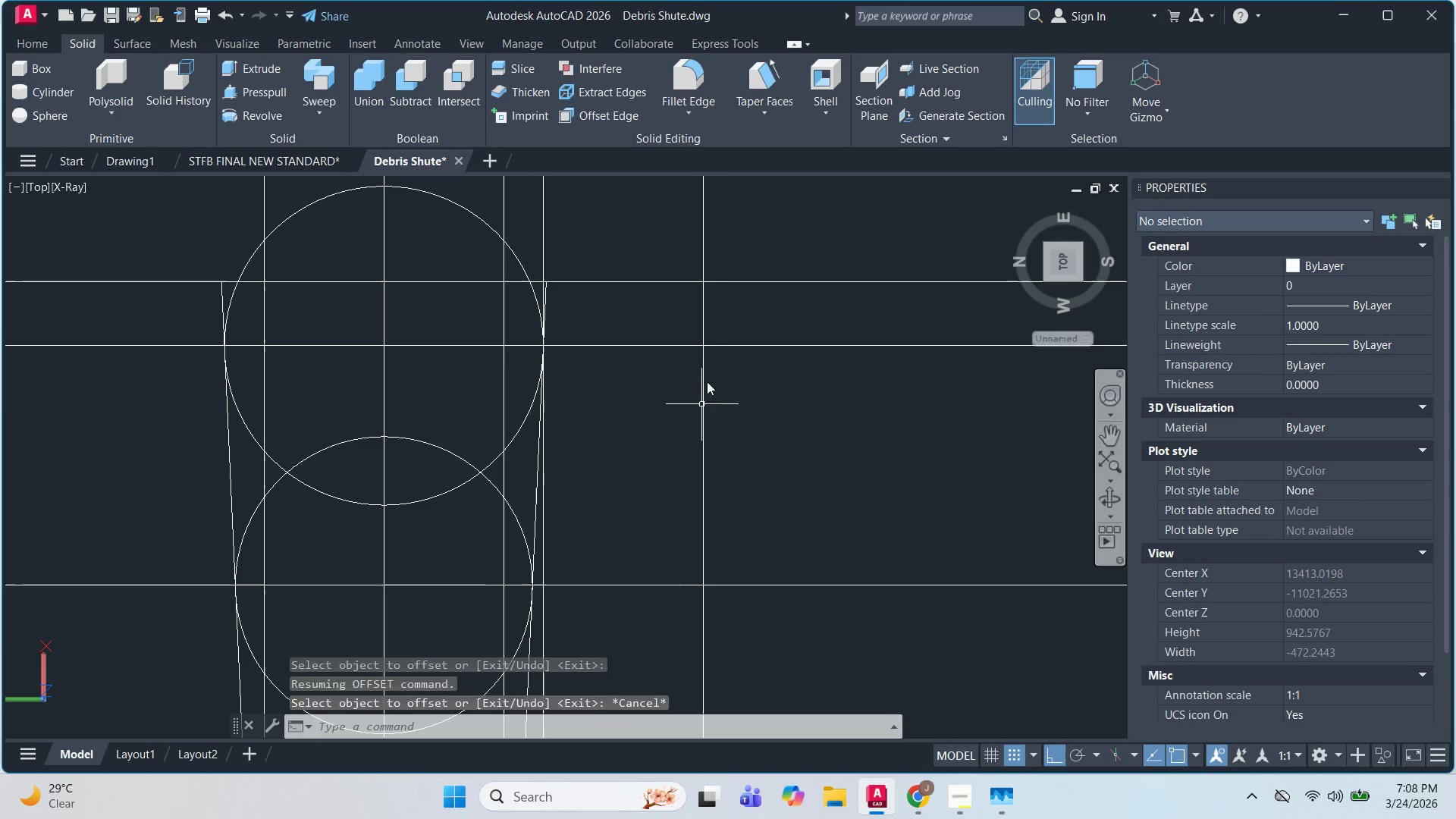 
key(Escape)
 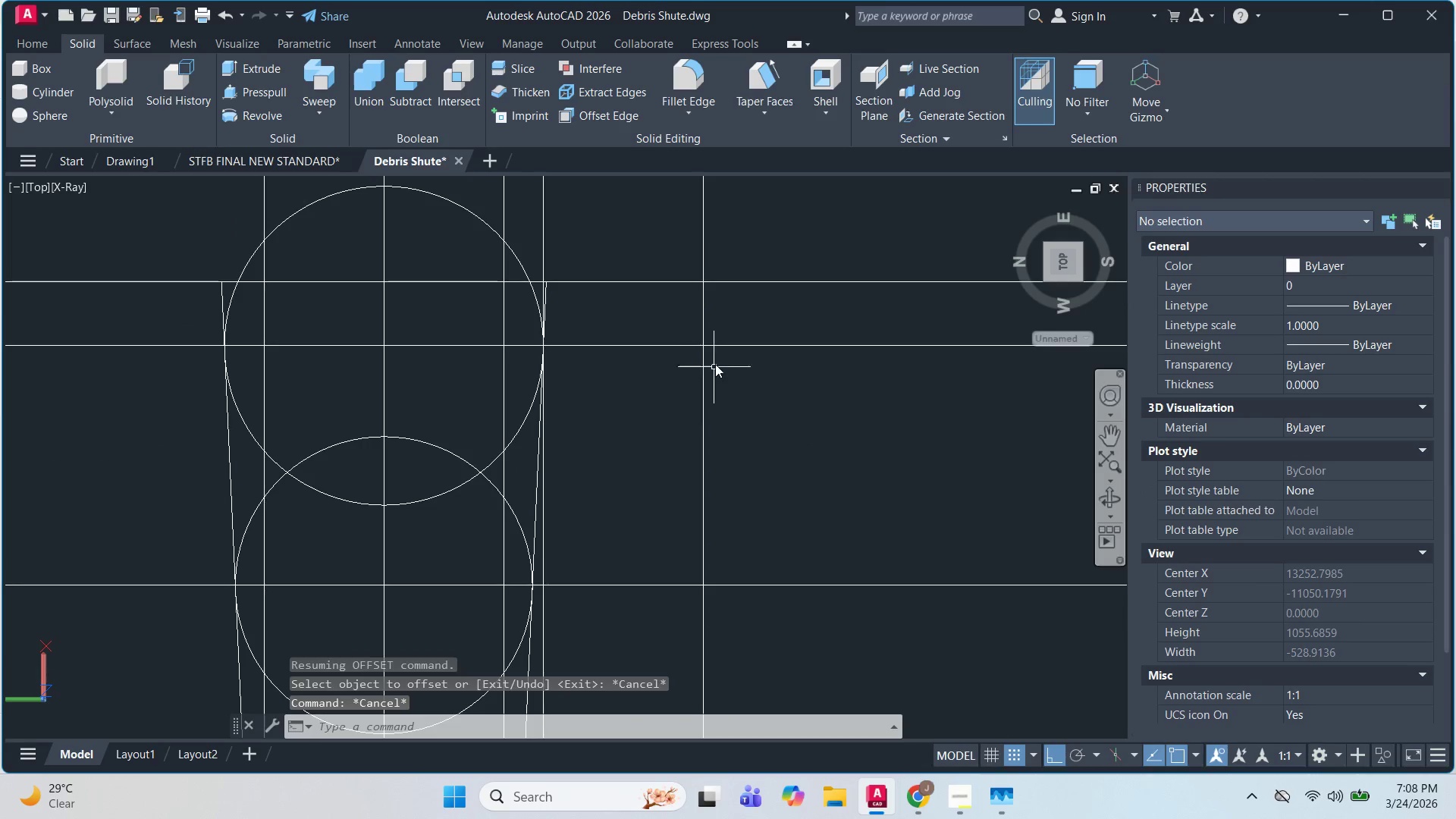 
left_click([716, 363])
 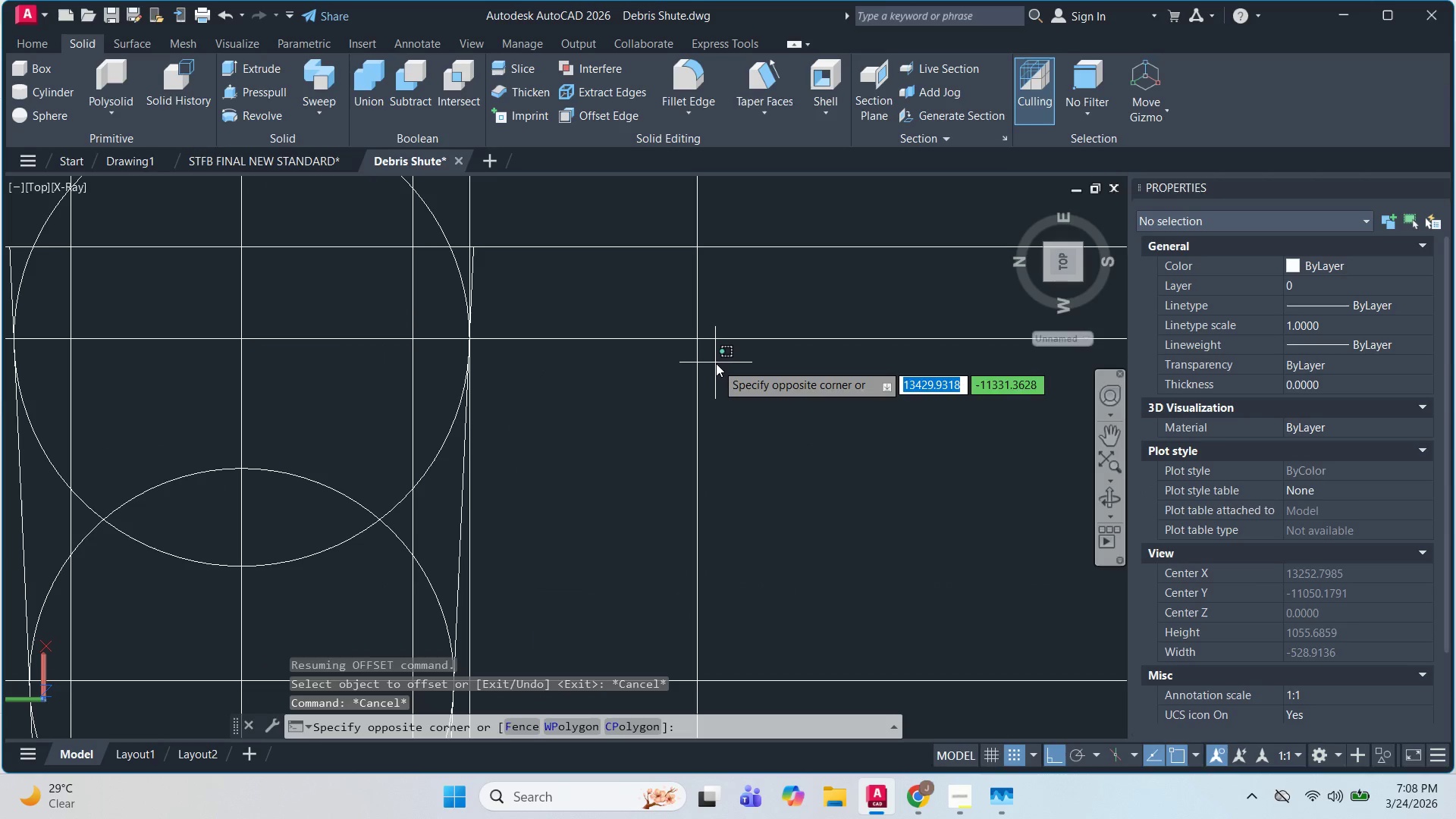 
left_click([689, 363])
 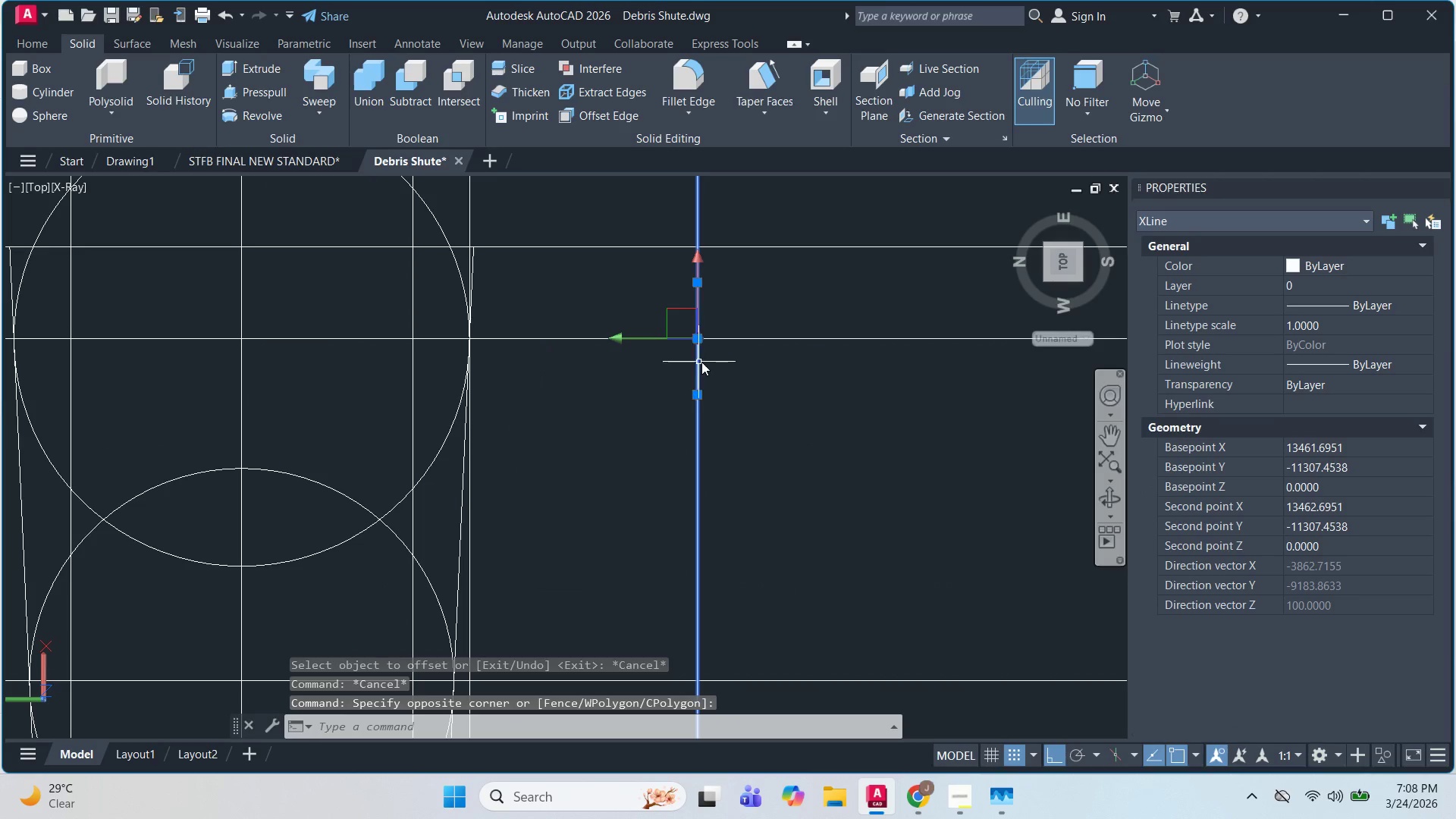 
scroll: coordinate [716, 363], scroll_direction: up, amount: 1.0
 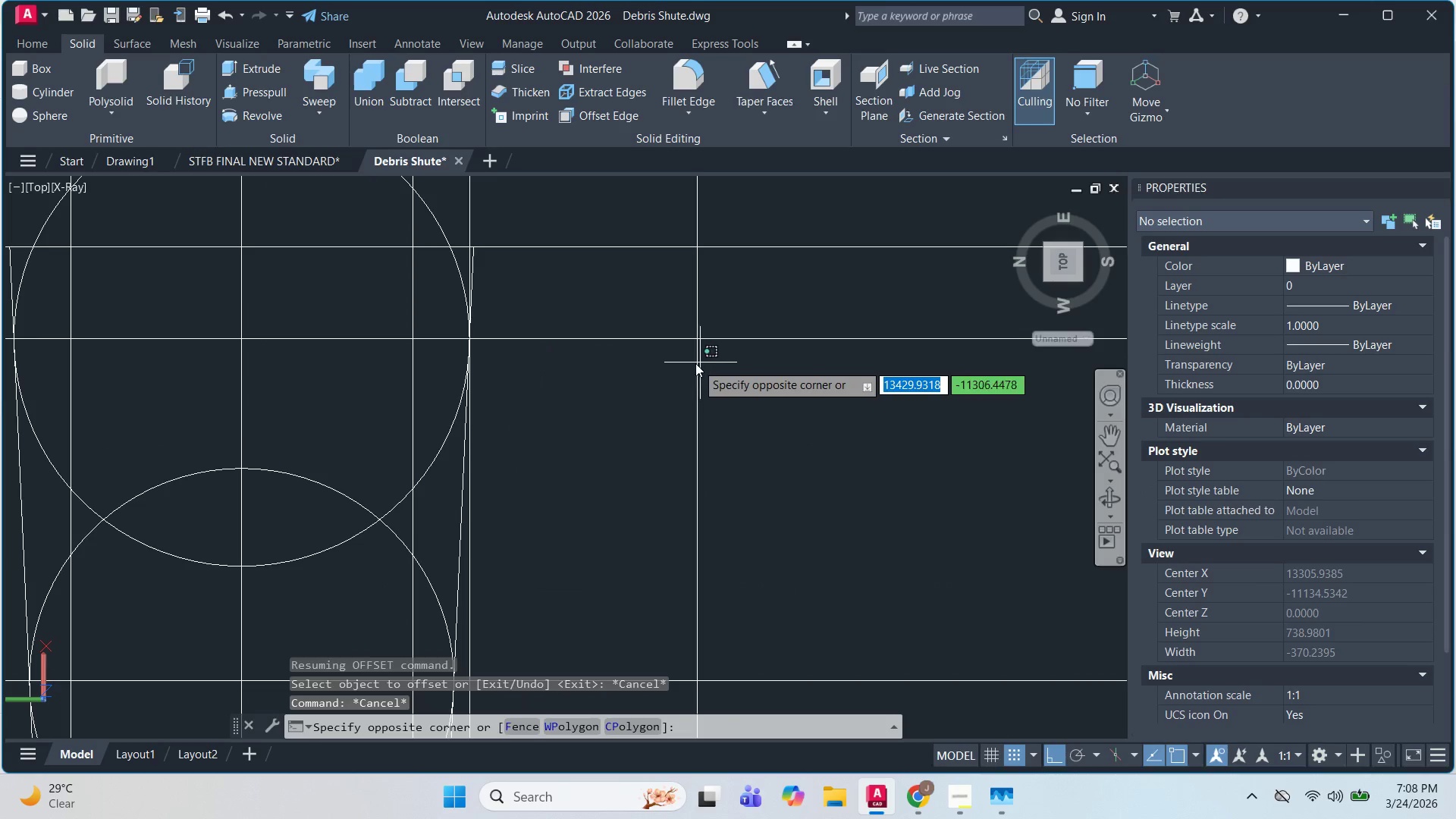 
scroll: coordinate [720, 359], scroll_direction: down, amount: 2.0
 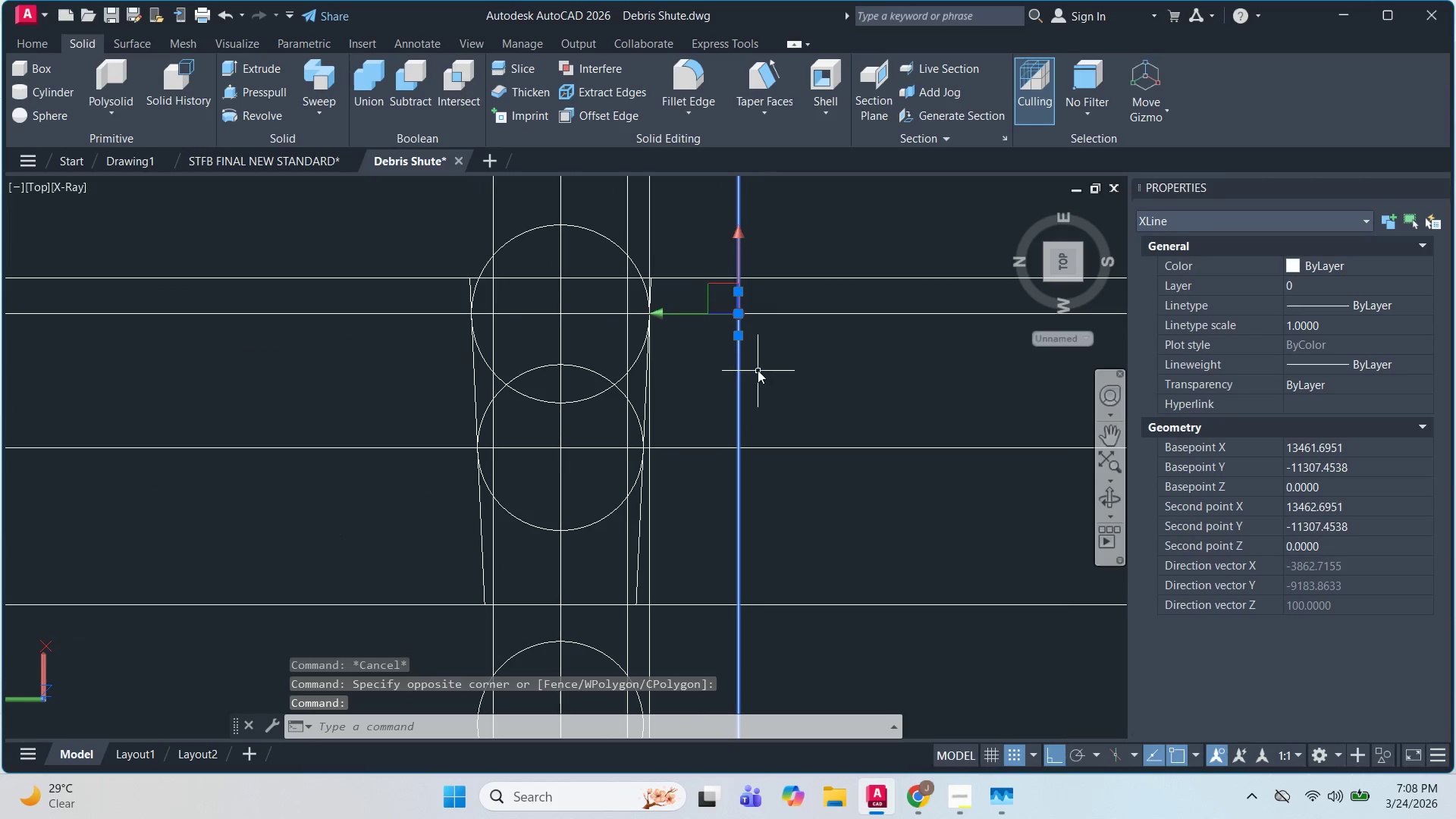 
scroll: coordinate [752, 371], scroll_direction: up, amount: 2.0
 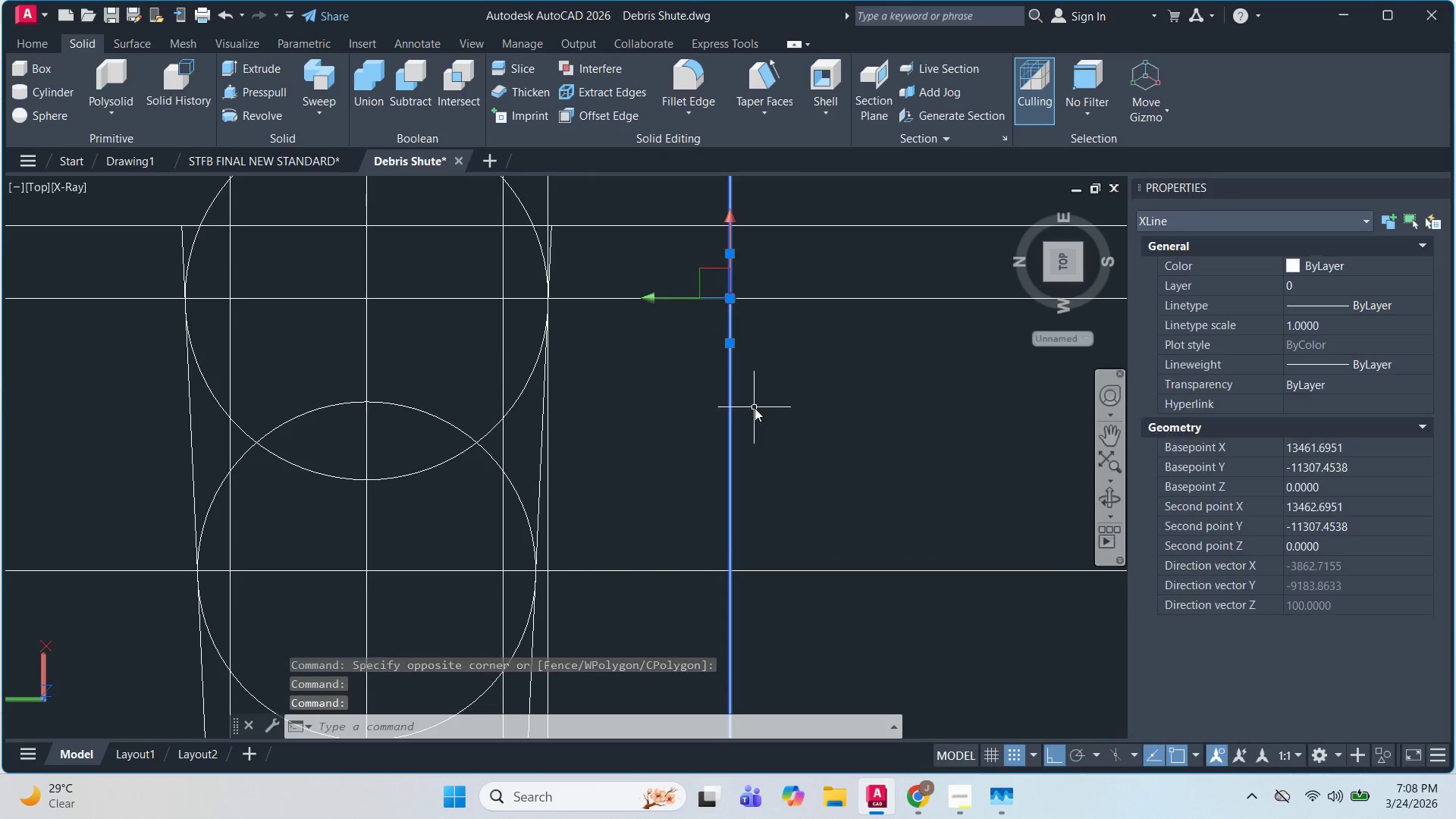 
key(Escape)
 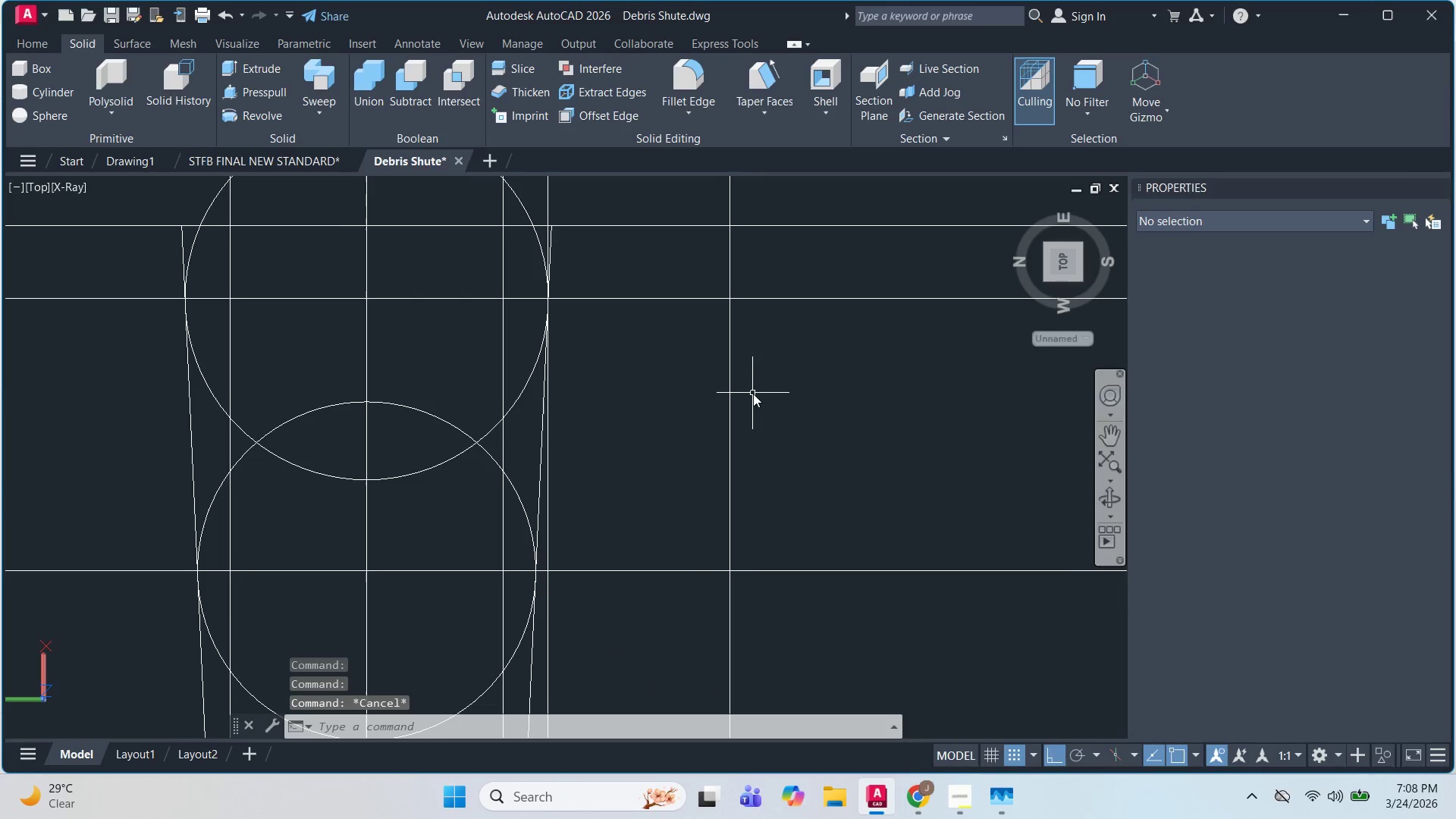 
key(Escape)
 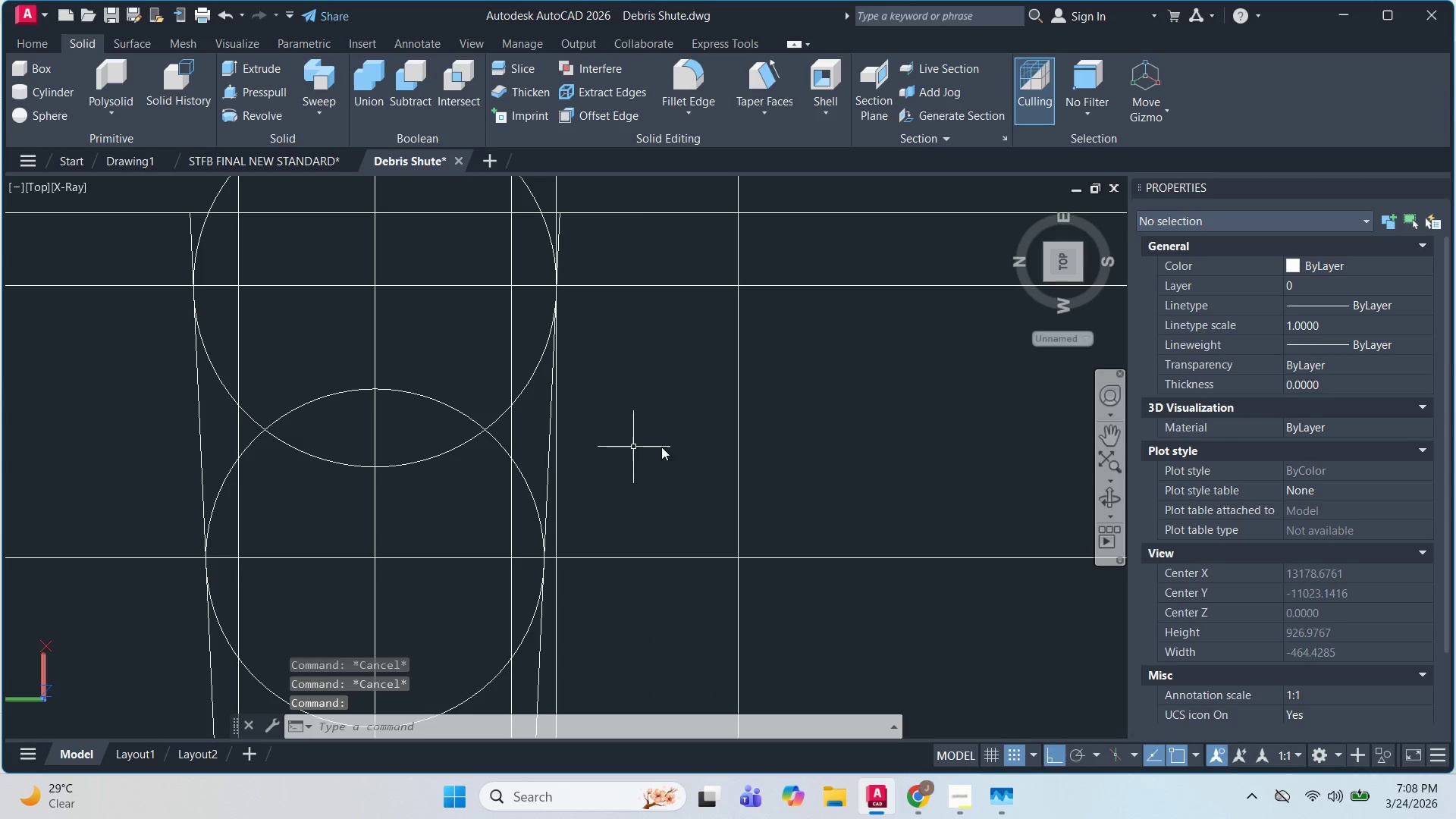 
key(C)
 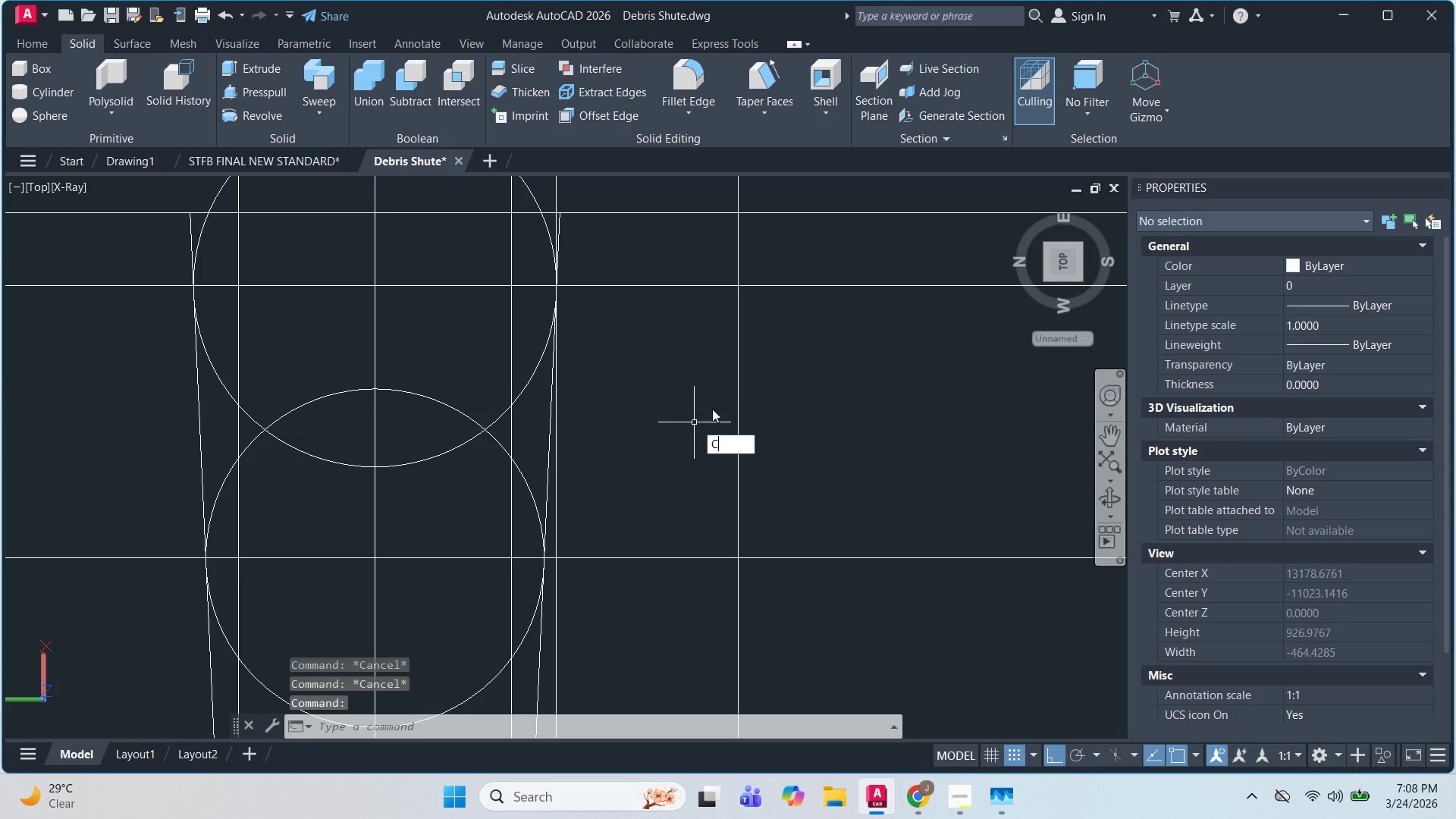 
key(Escape)
 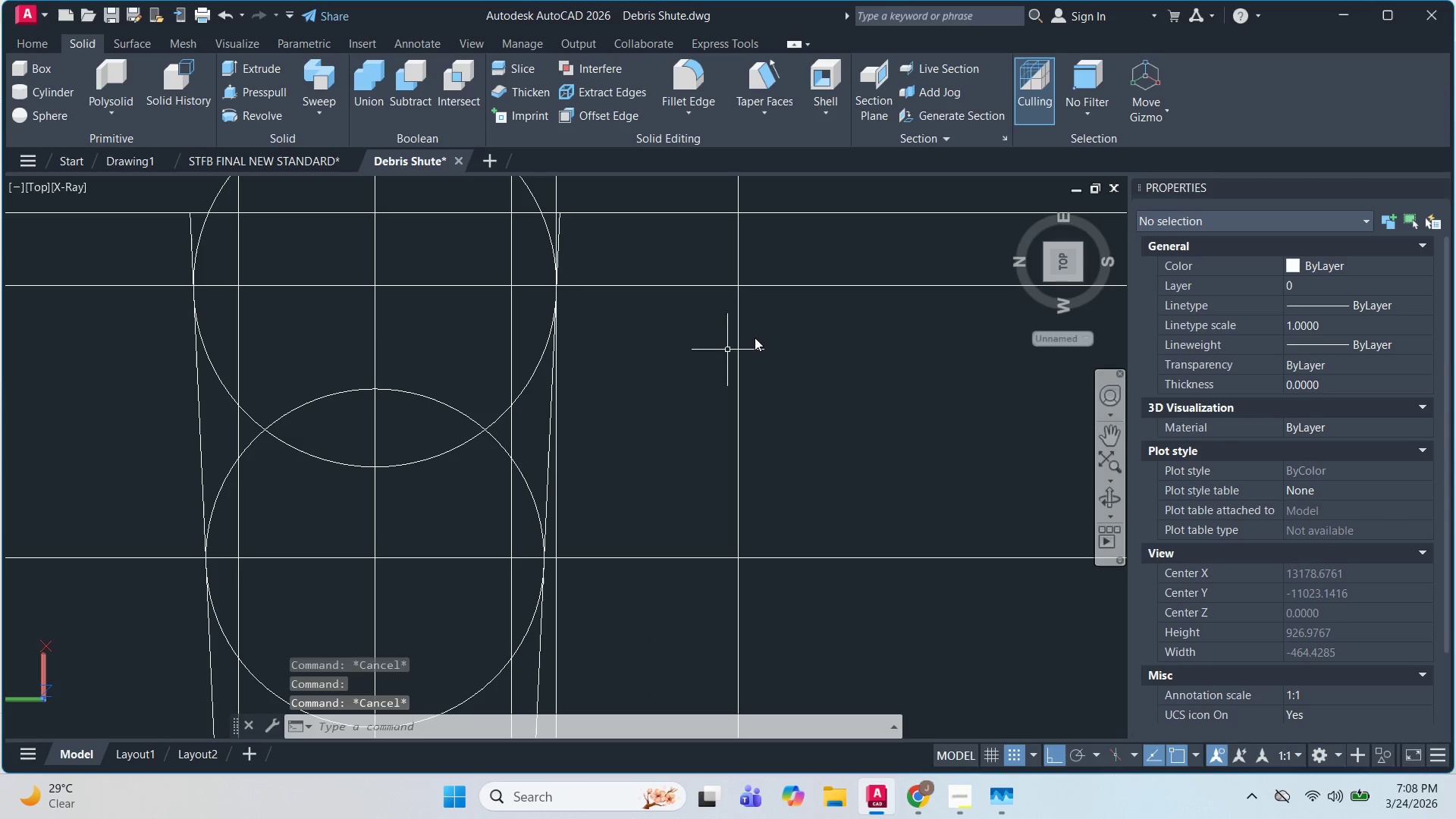 
key(Escape)
 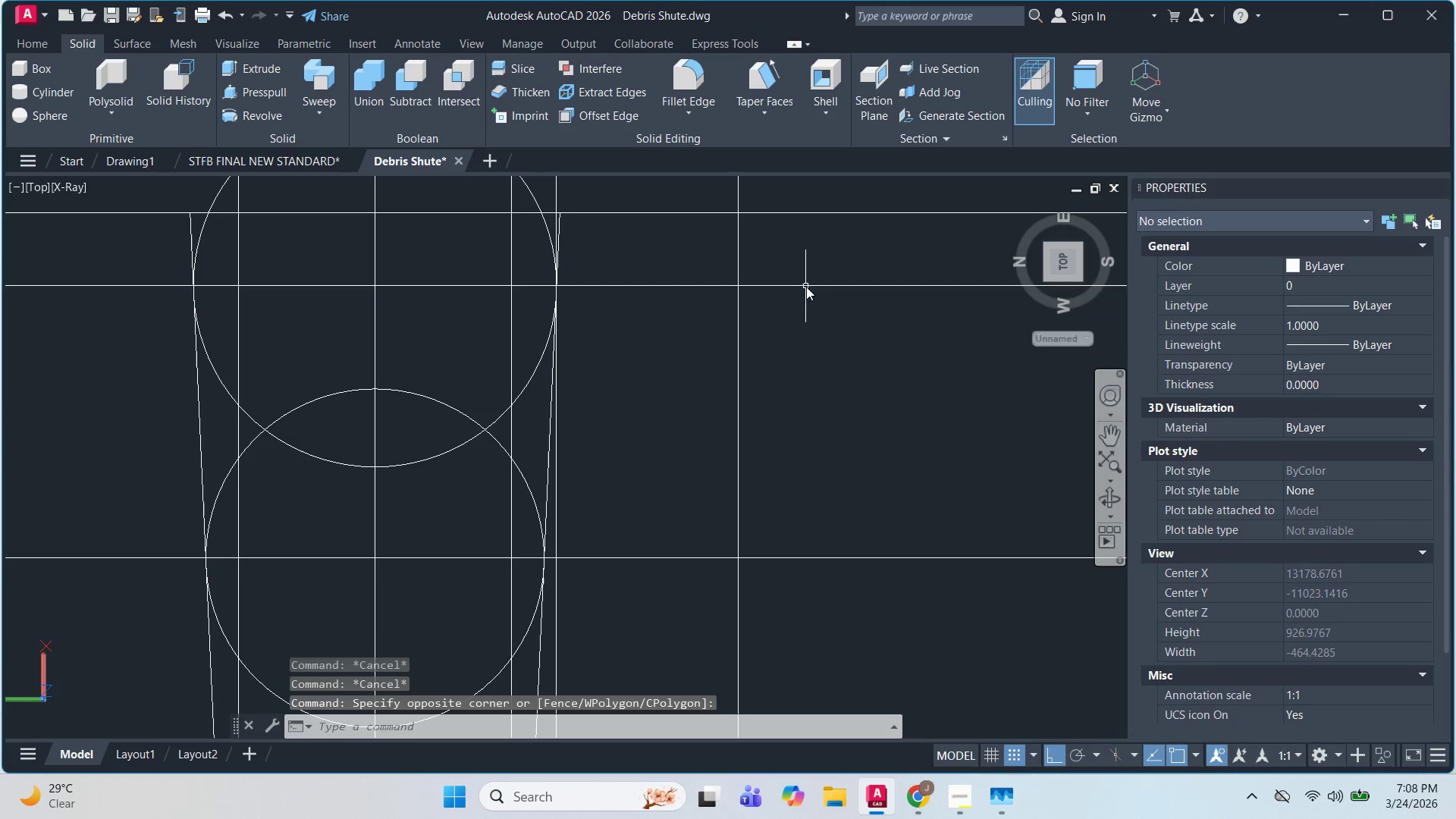 
left_click_drag(start_coordinate=[816, 344], to_coordinate=[812, 333])
 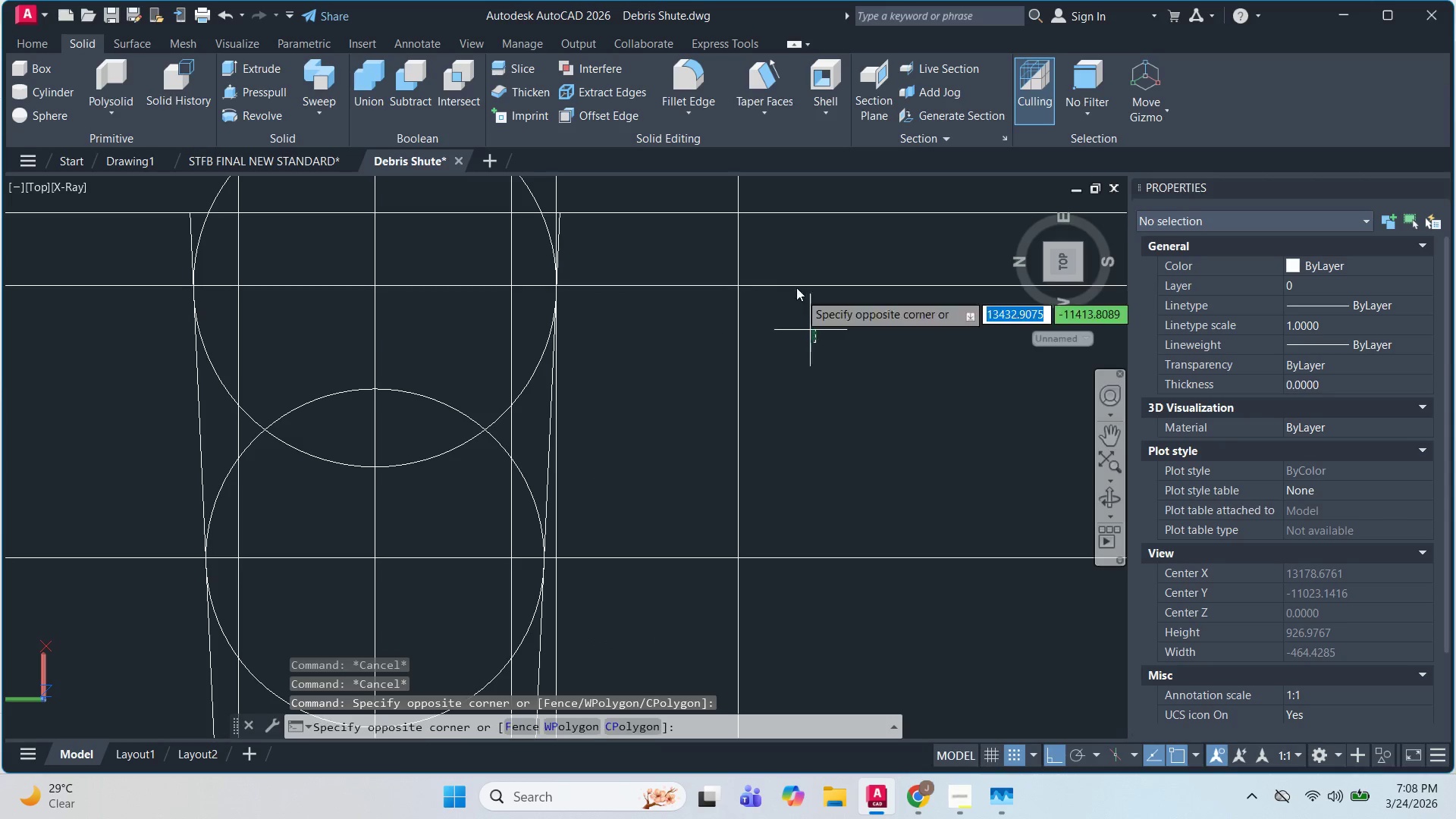 
triple_click([786, 269])
 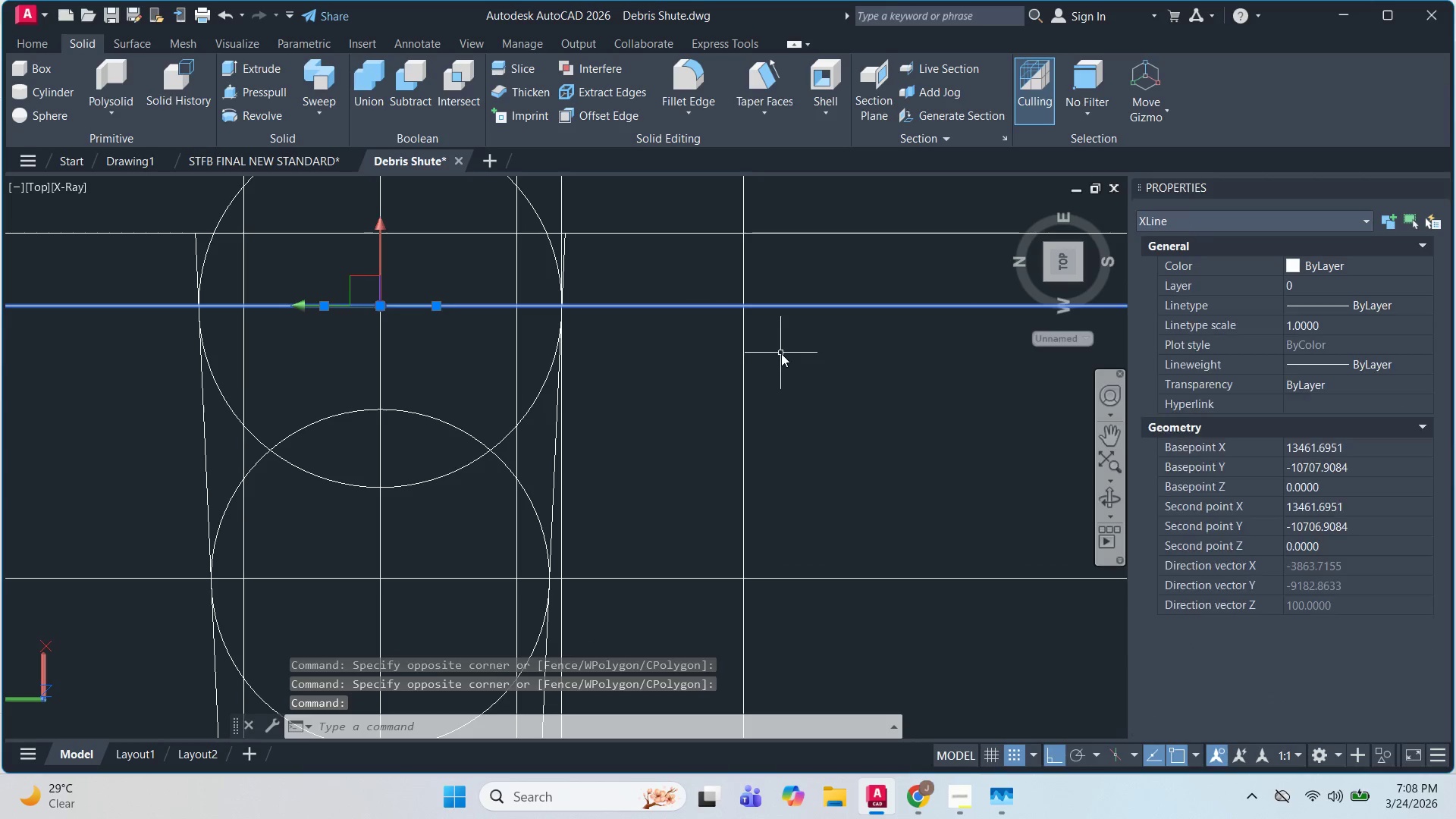 
key(O)
 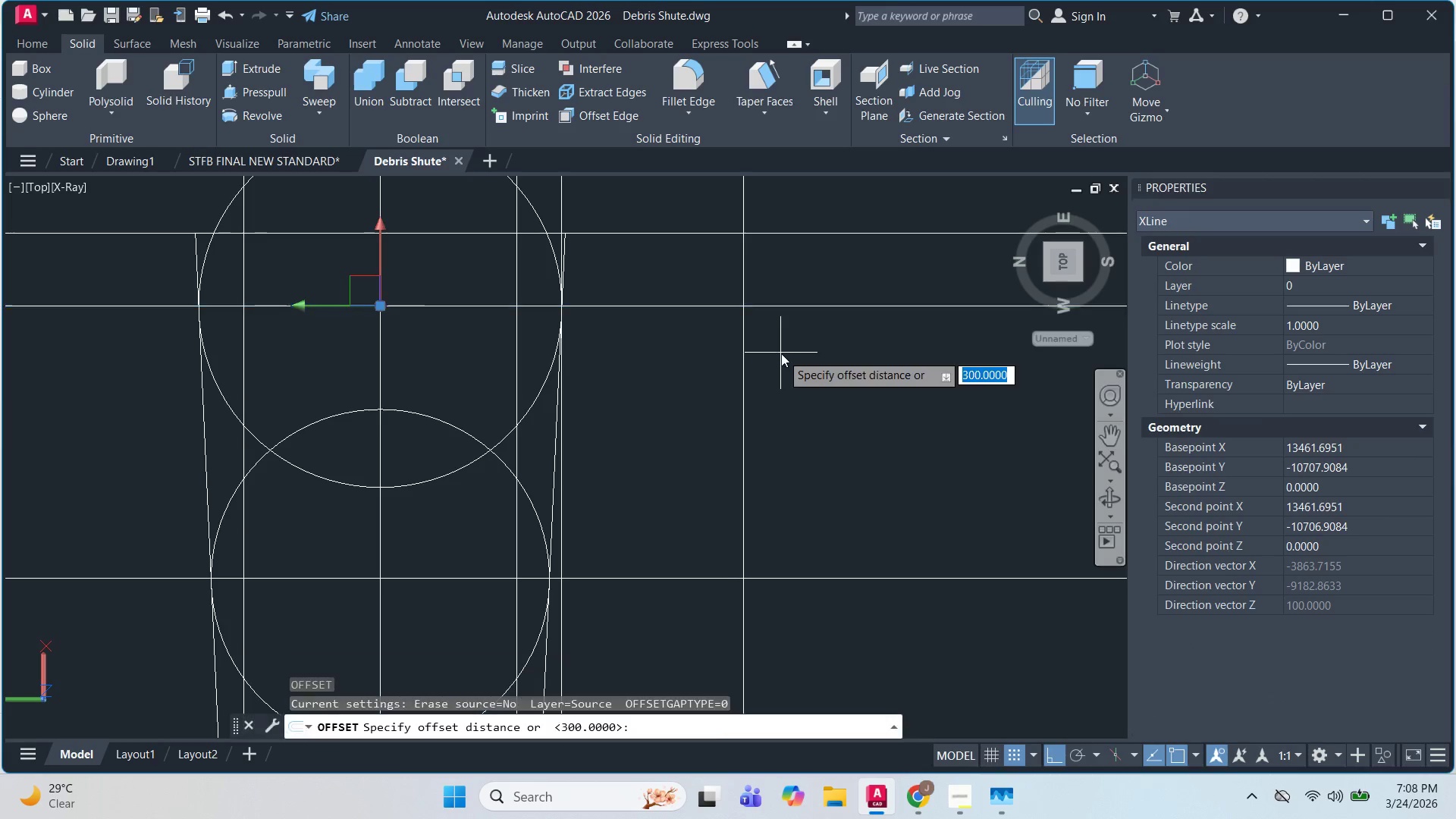 
key(Space)
 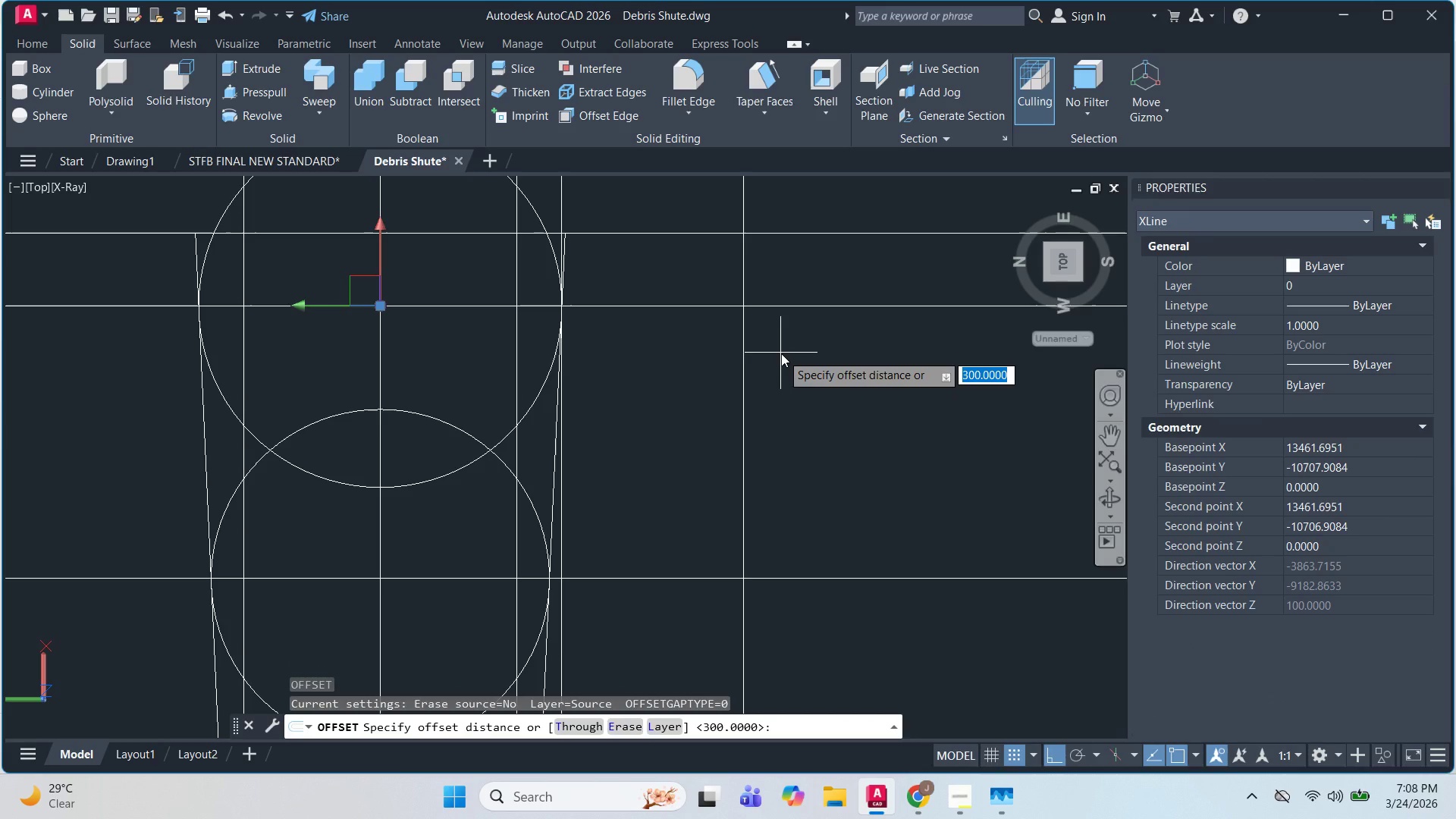 
key(Numpad2)
 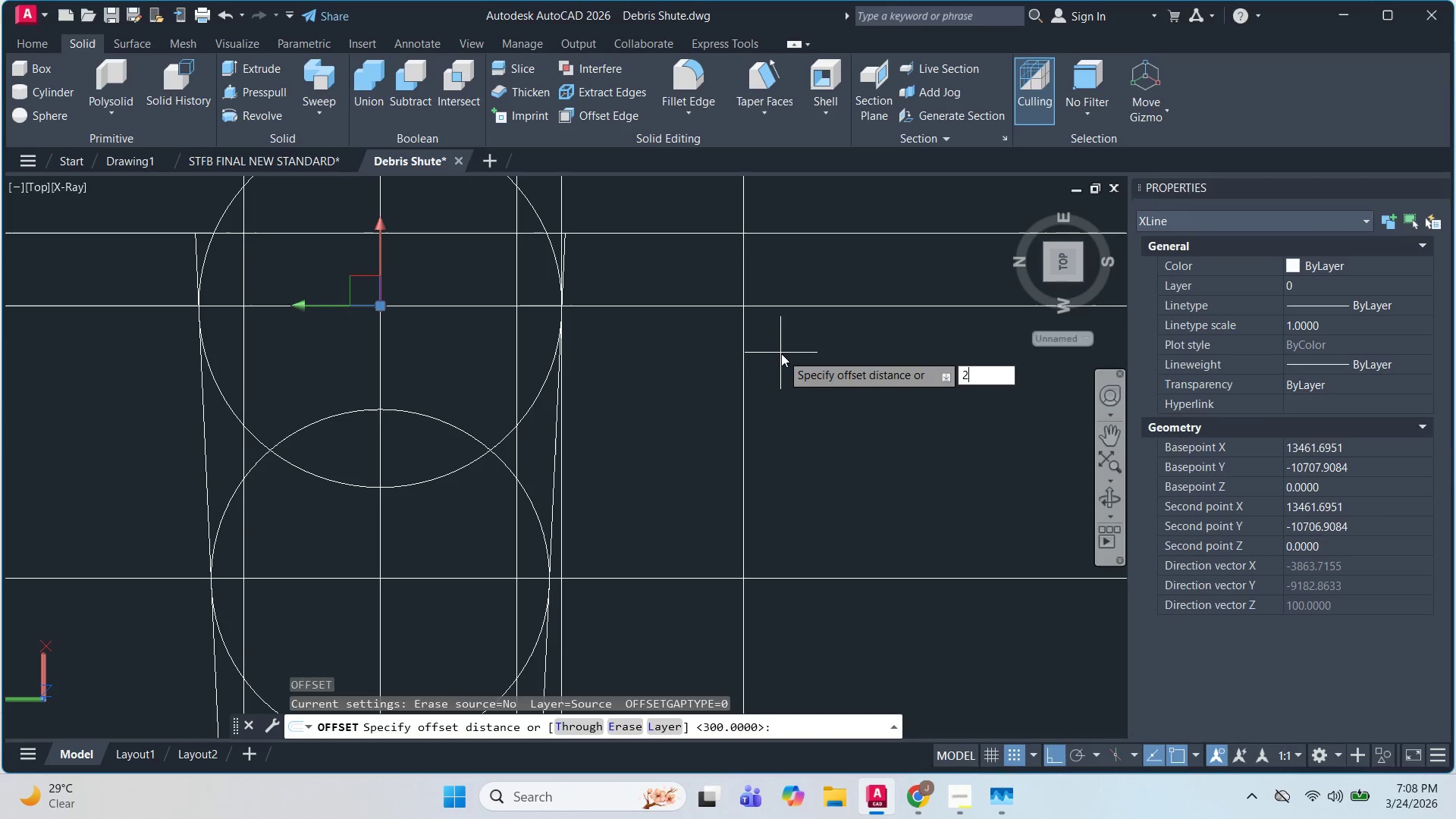 
key(Numpad5)
 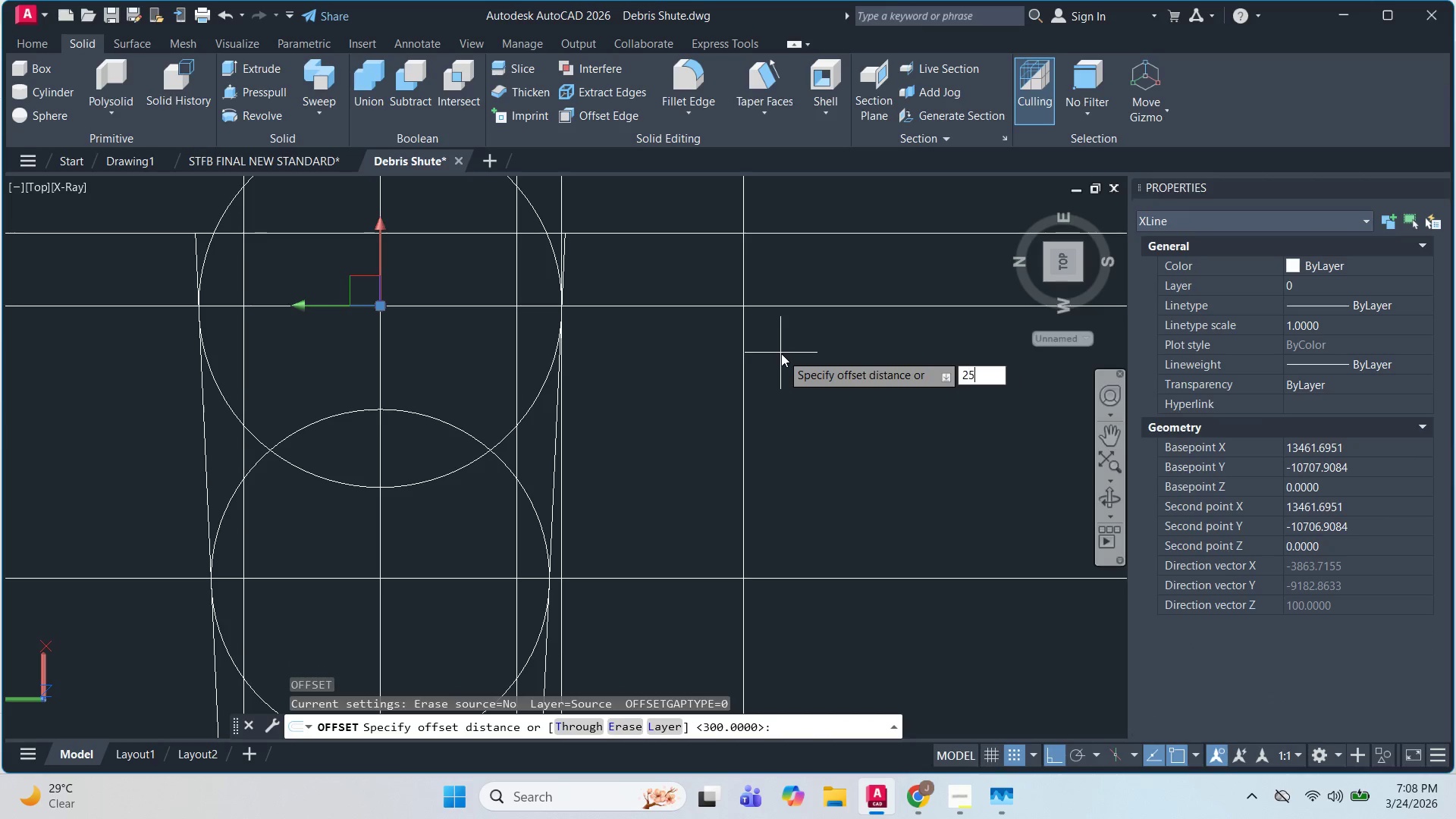 
key(Numpad0)
 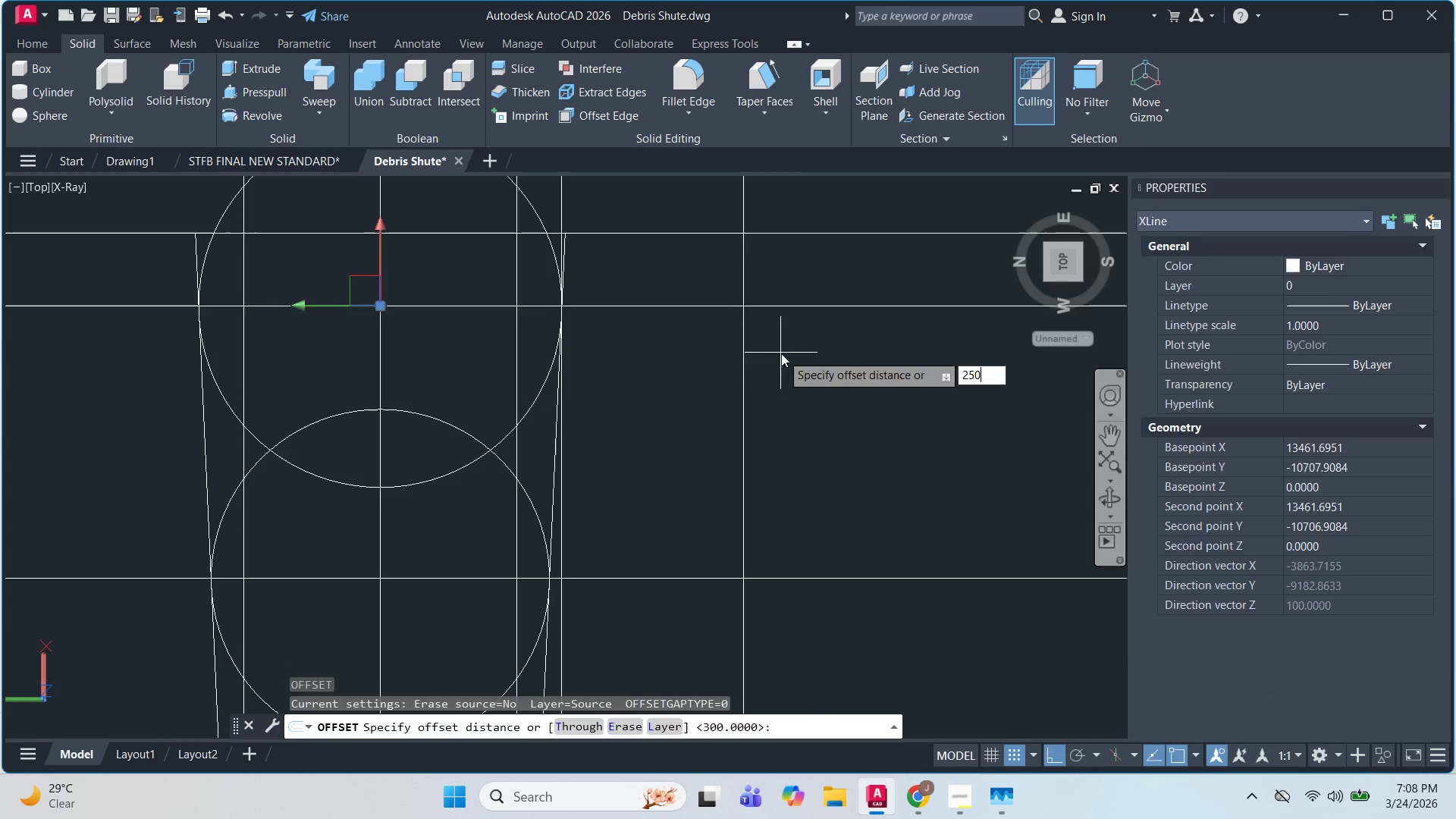 
key(NumpadEnter)
 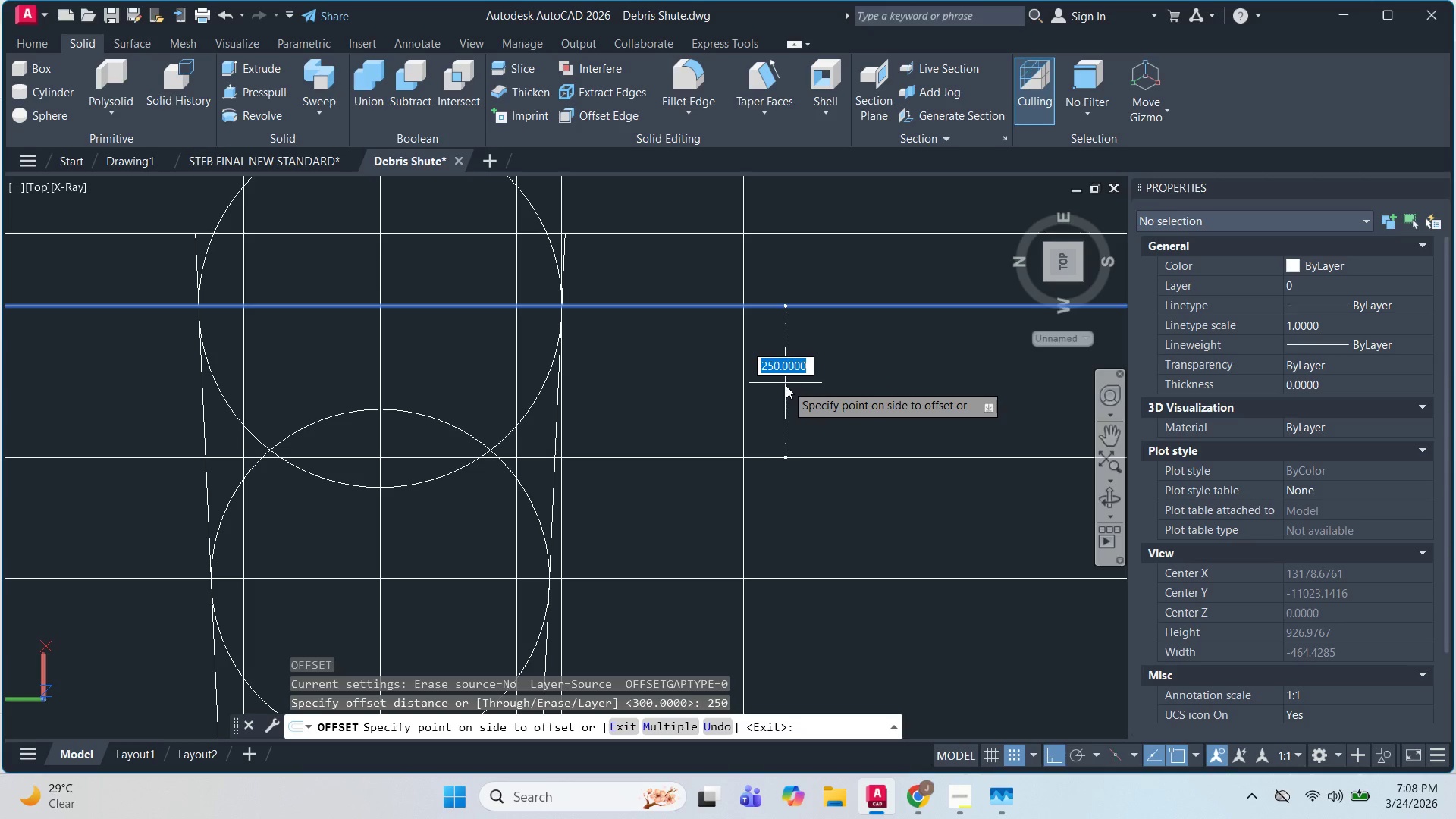 
left_click([795, 397])
 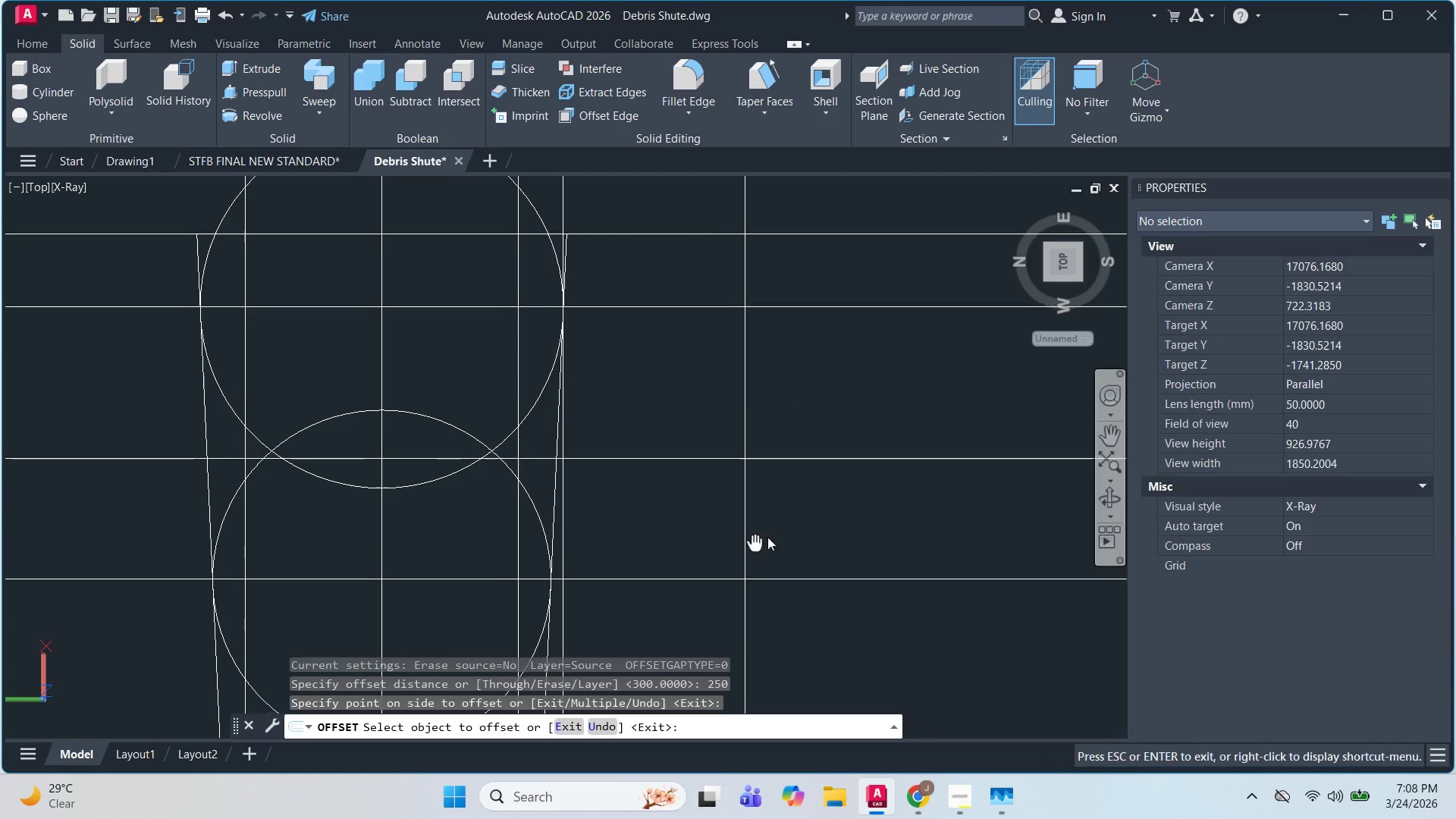 
key(Escape)
 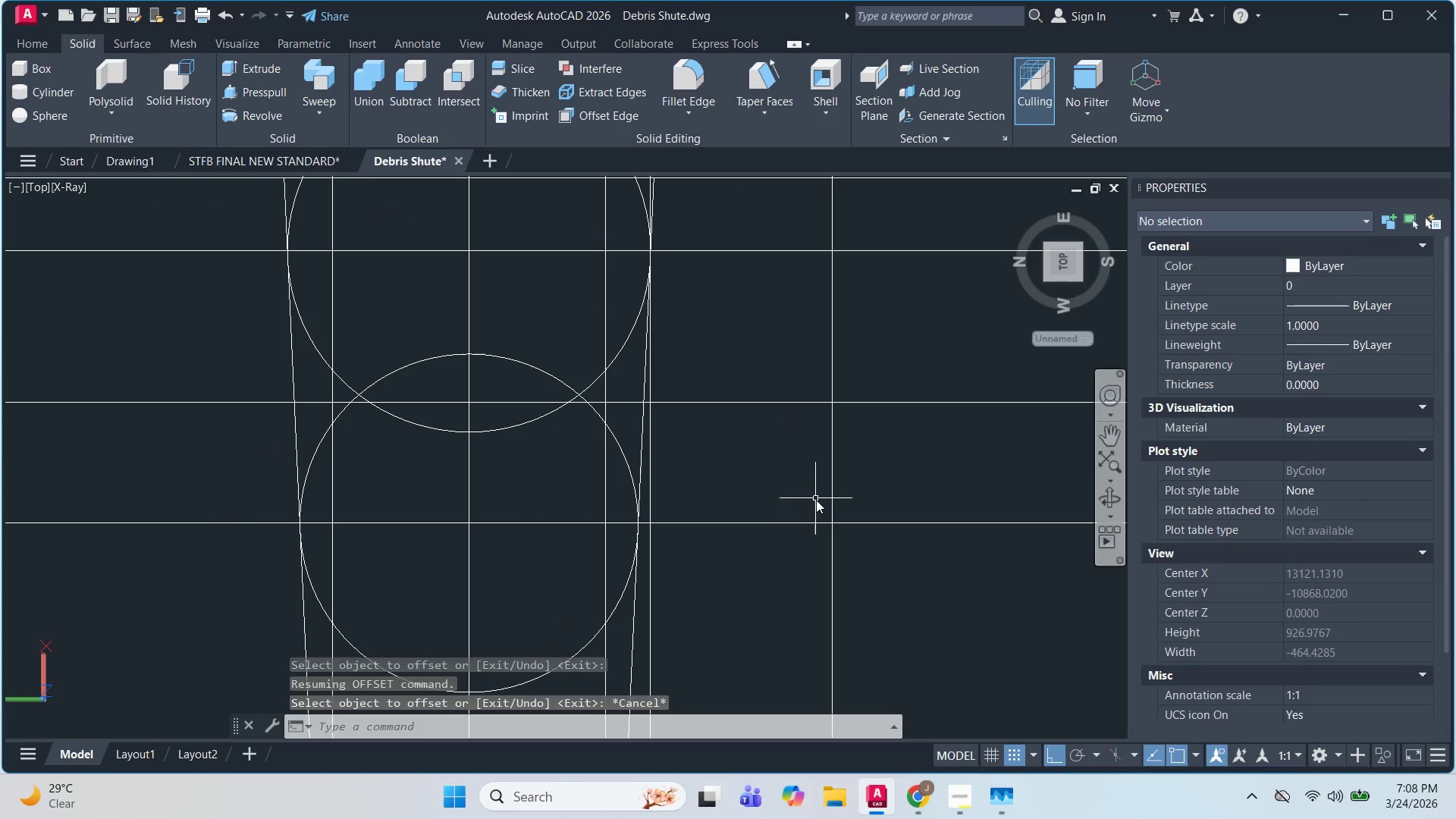 
key(Escape)
 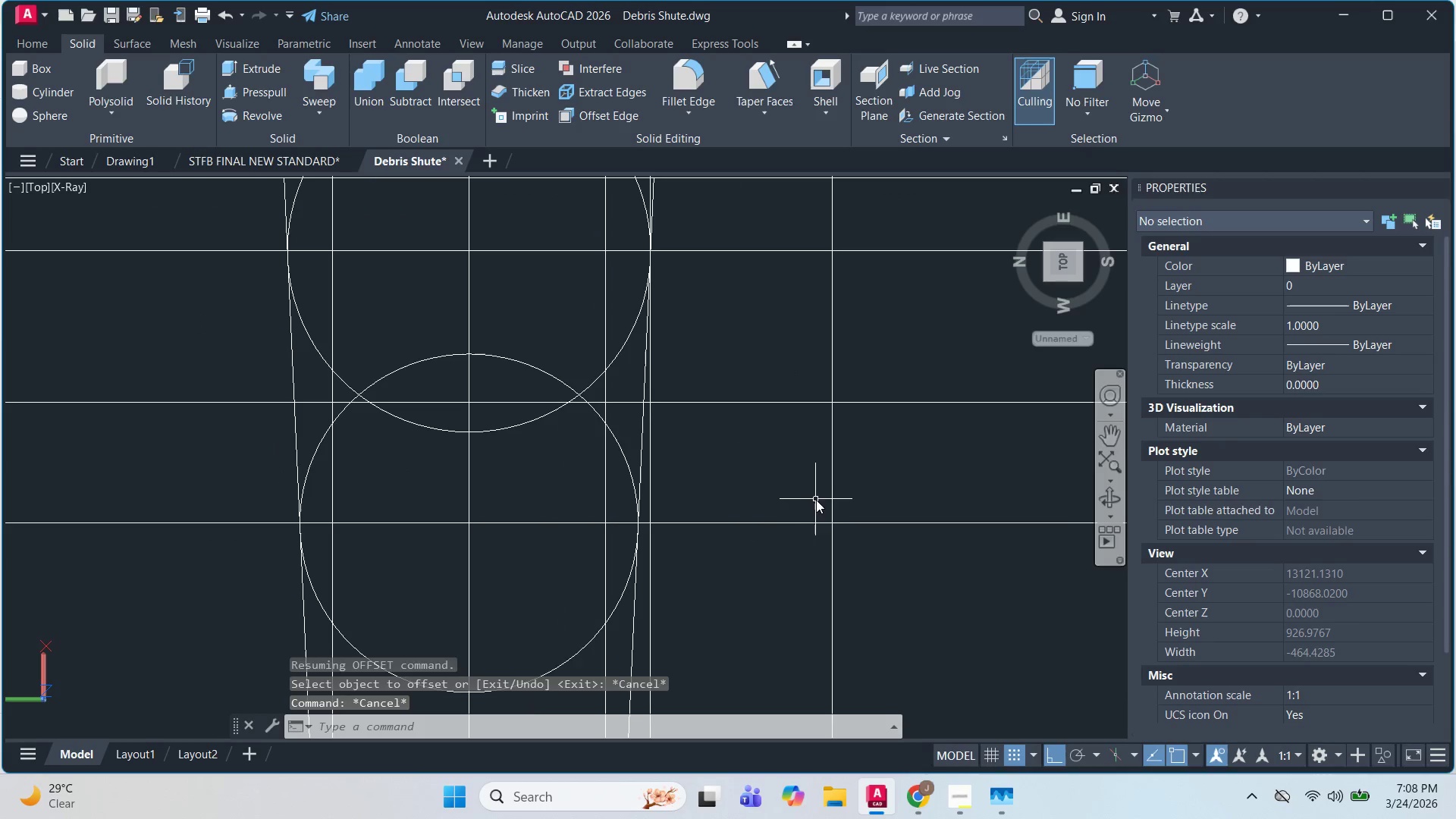 
key(Escape)
 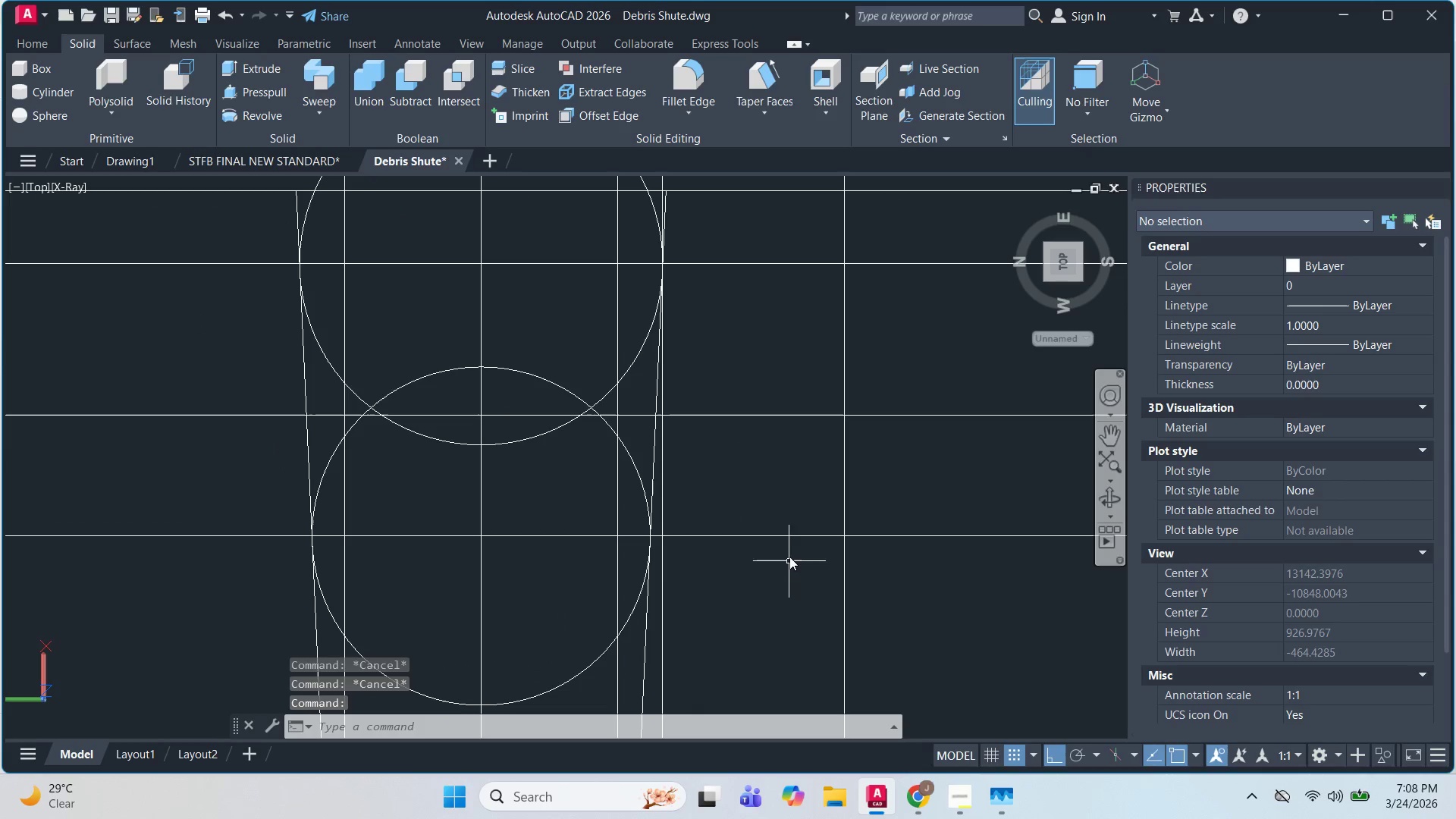 
key(L)
 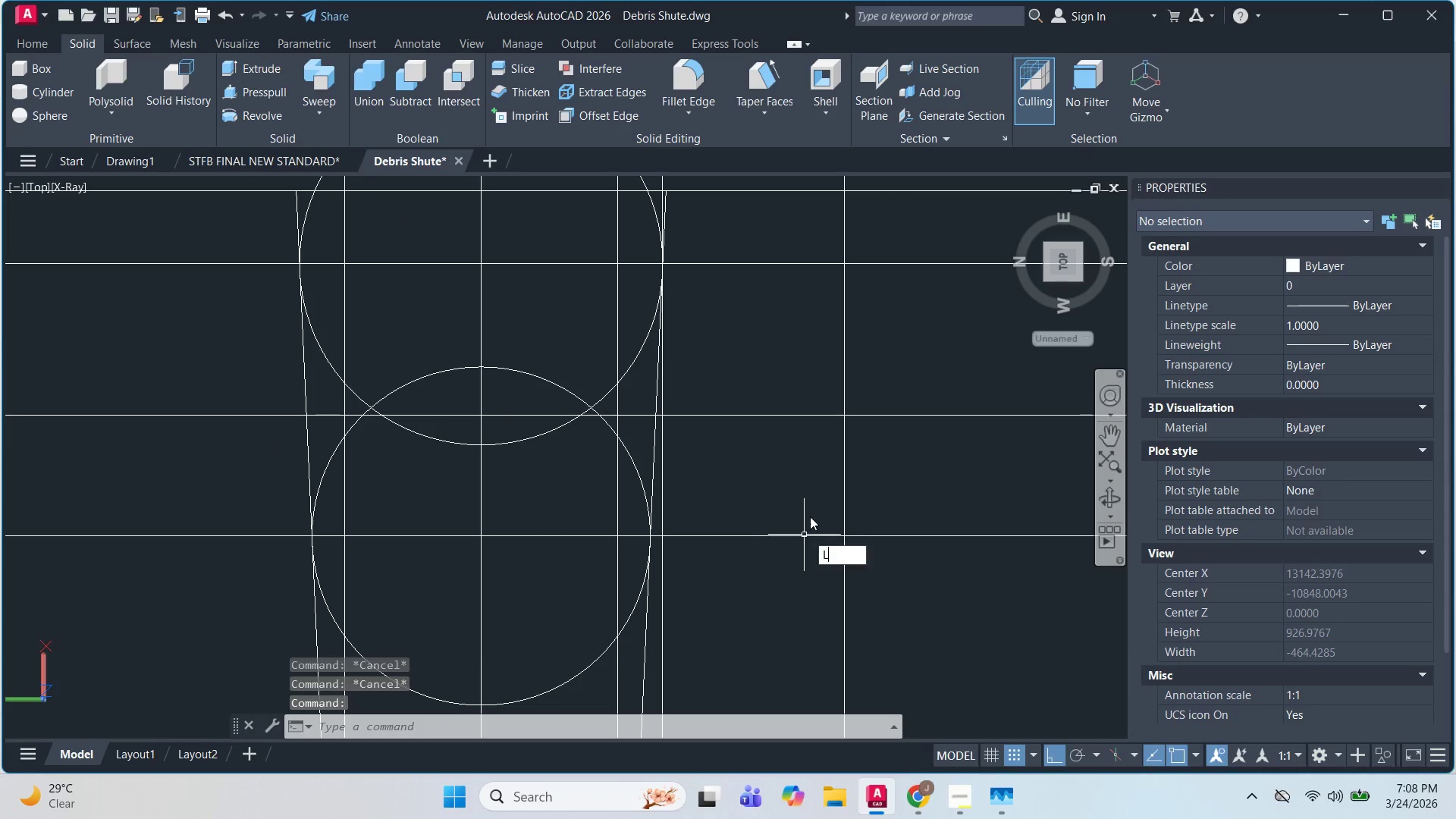 
key(Space)
 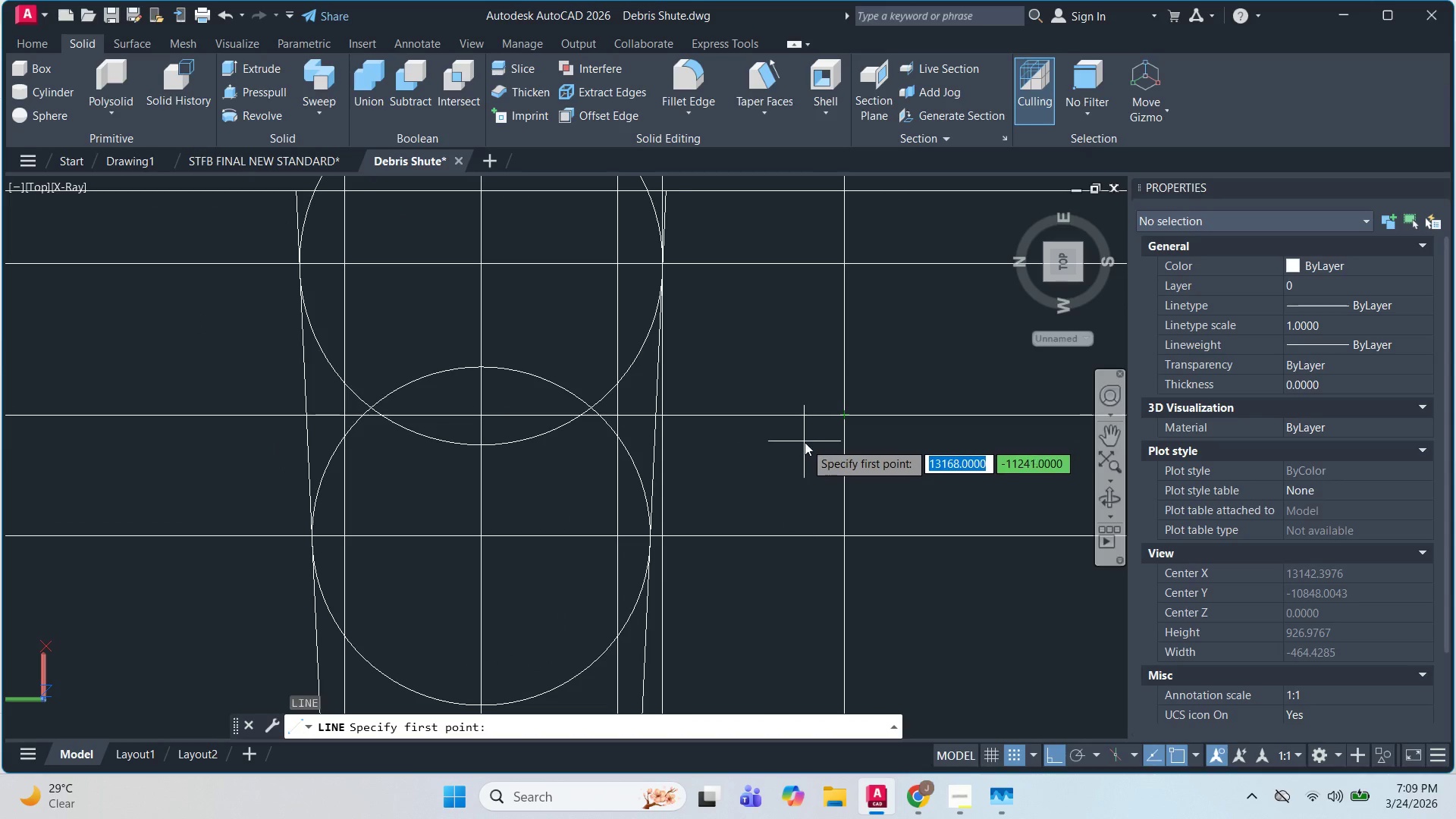 
key(Escape)
 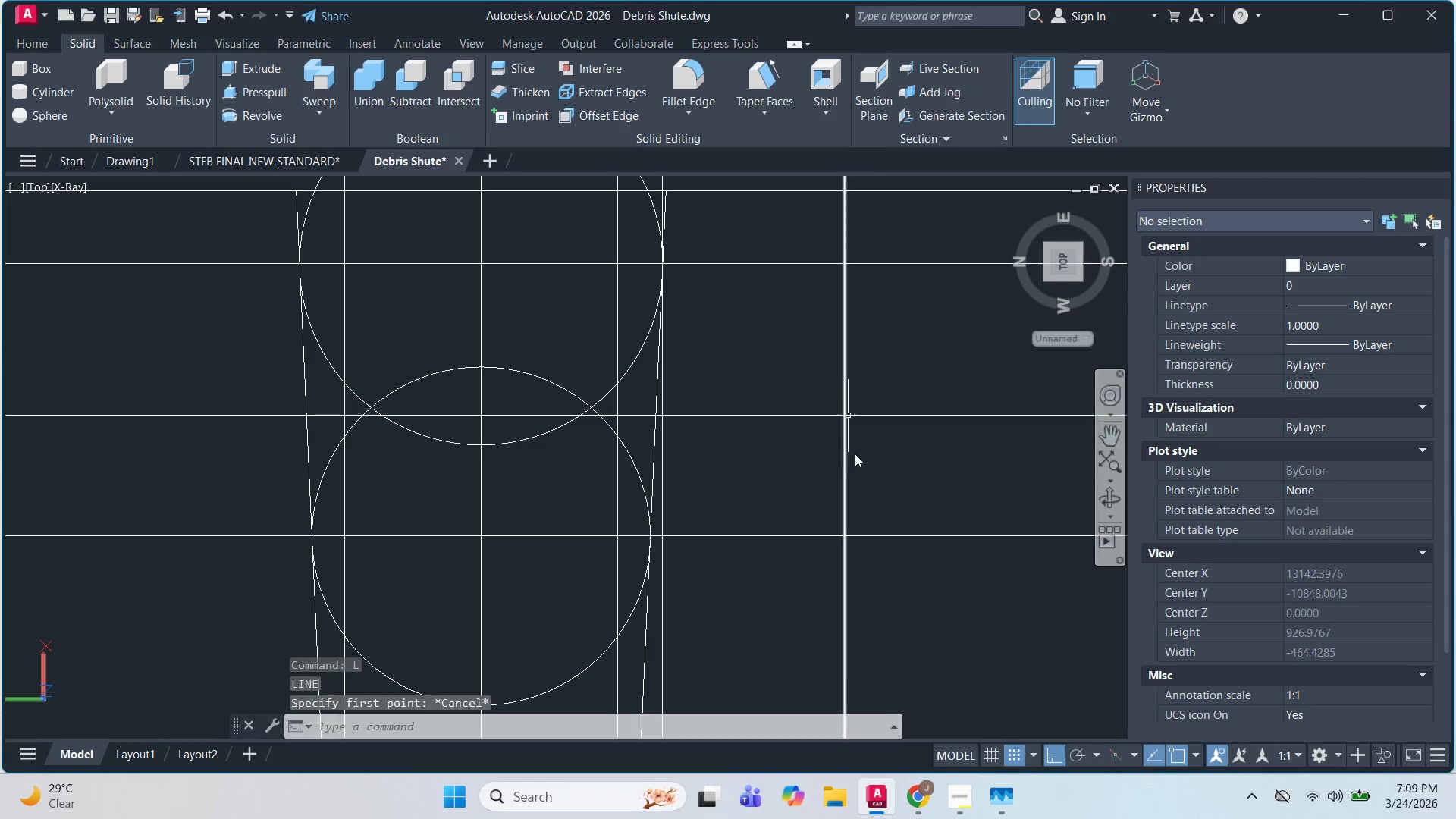 
key(Escape)
 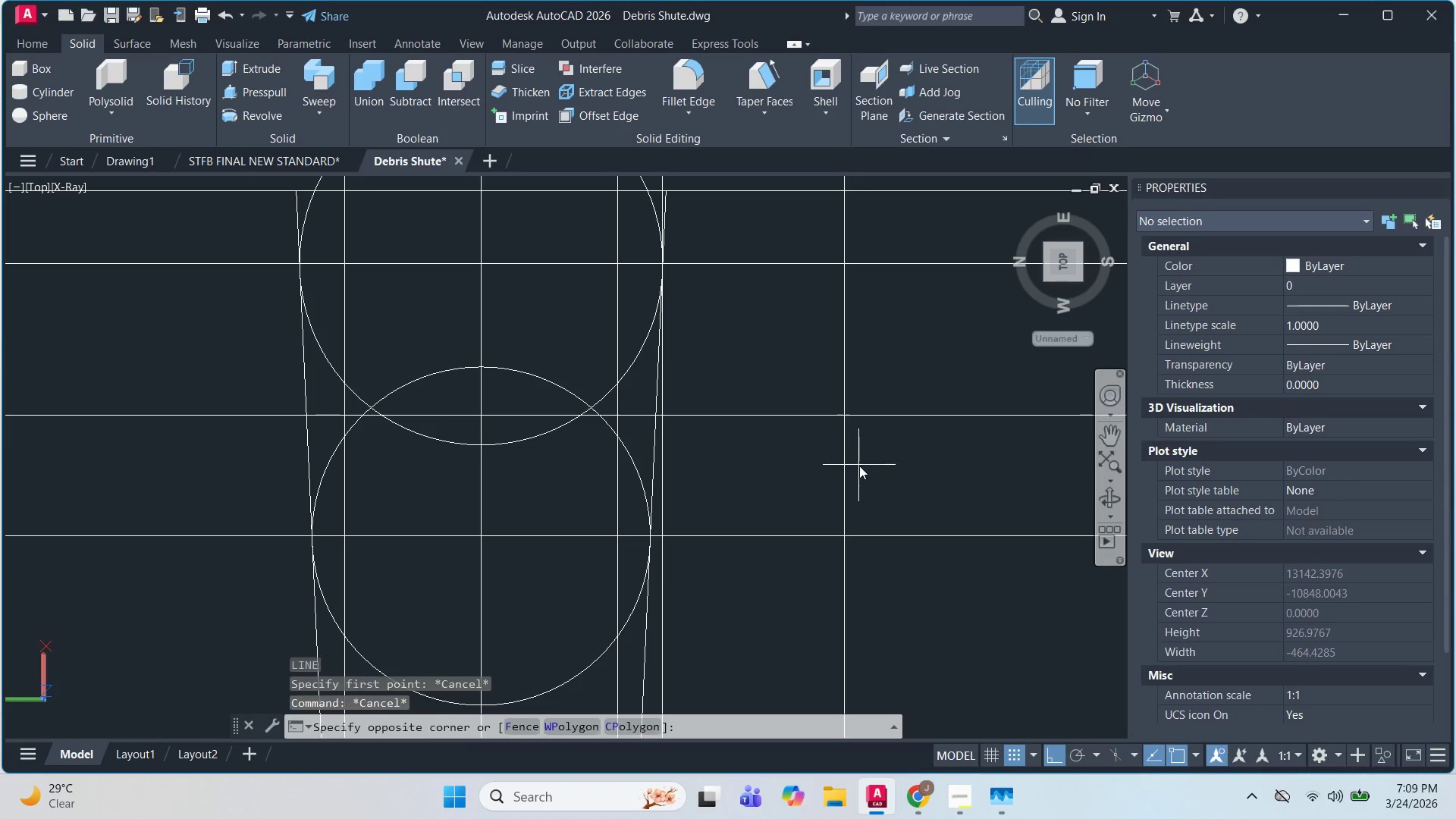 
double_click([839, 463])
 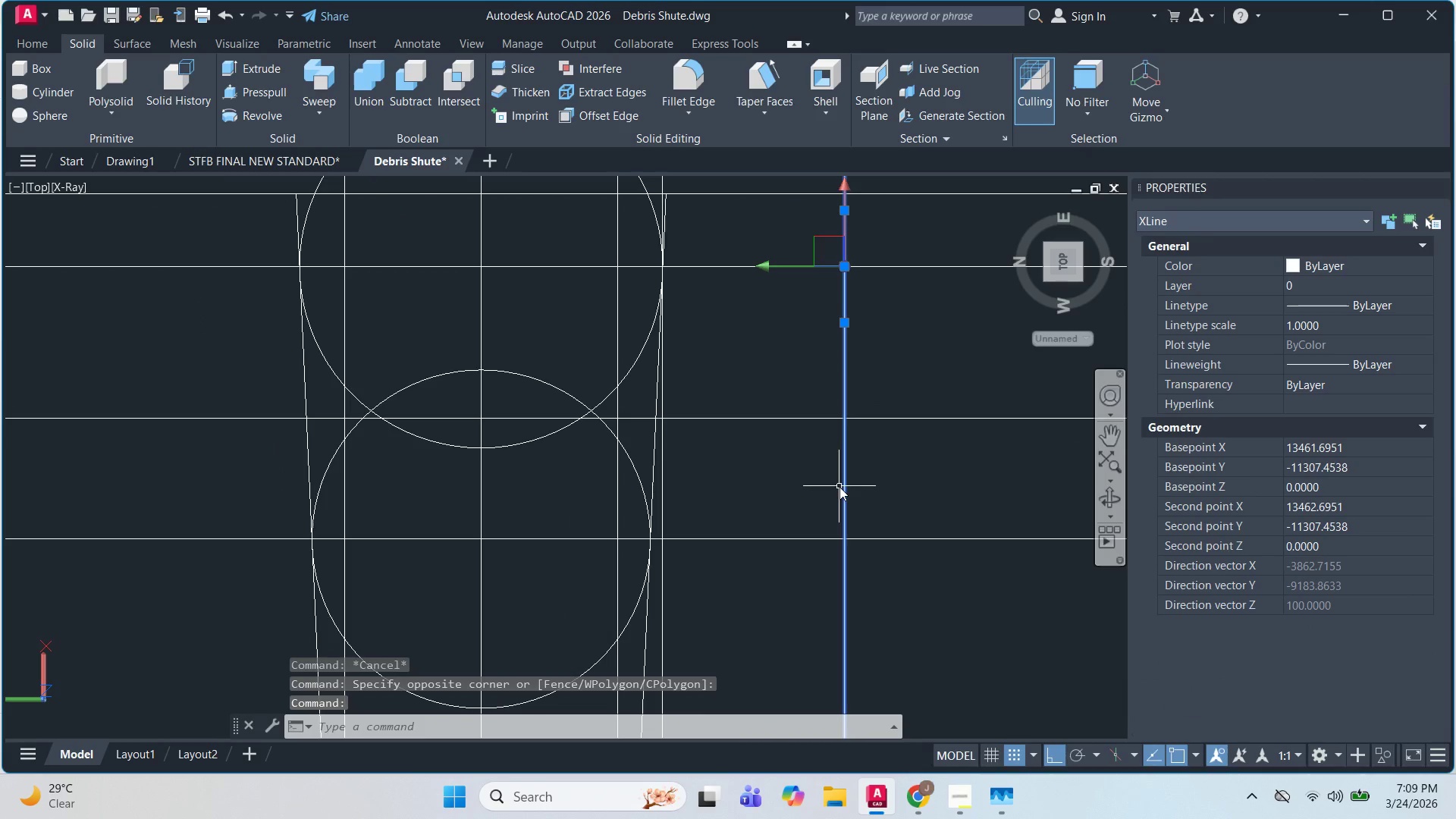 
key(O)
 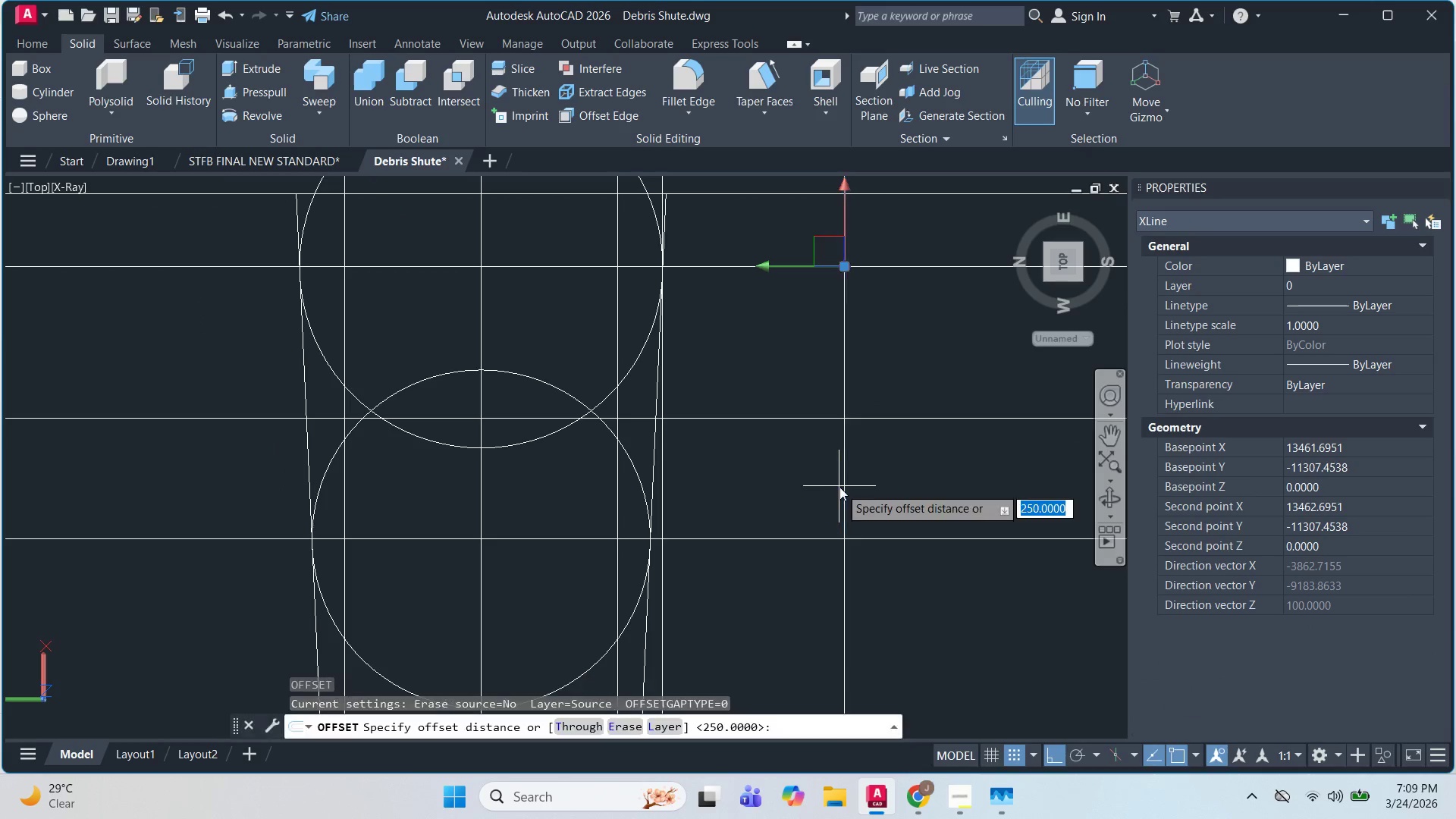 
key(Space)
 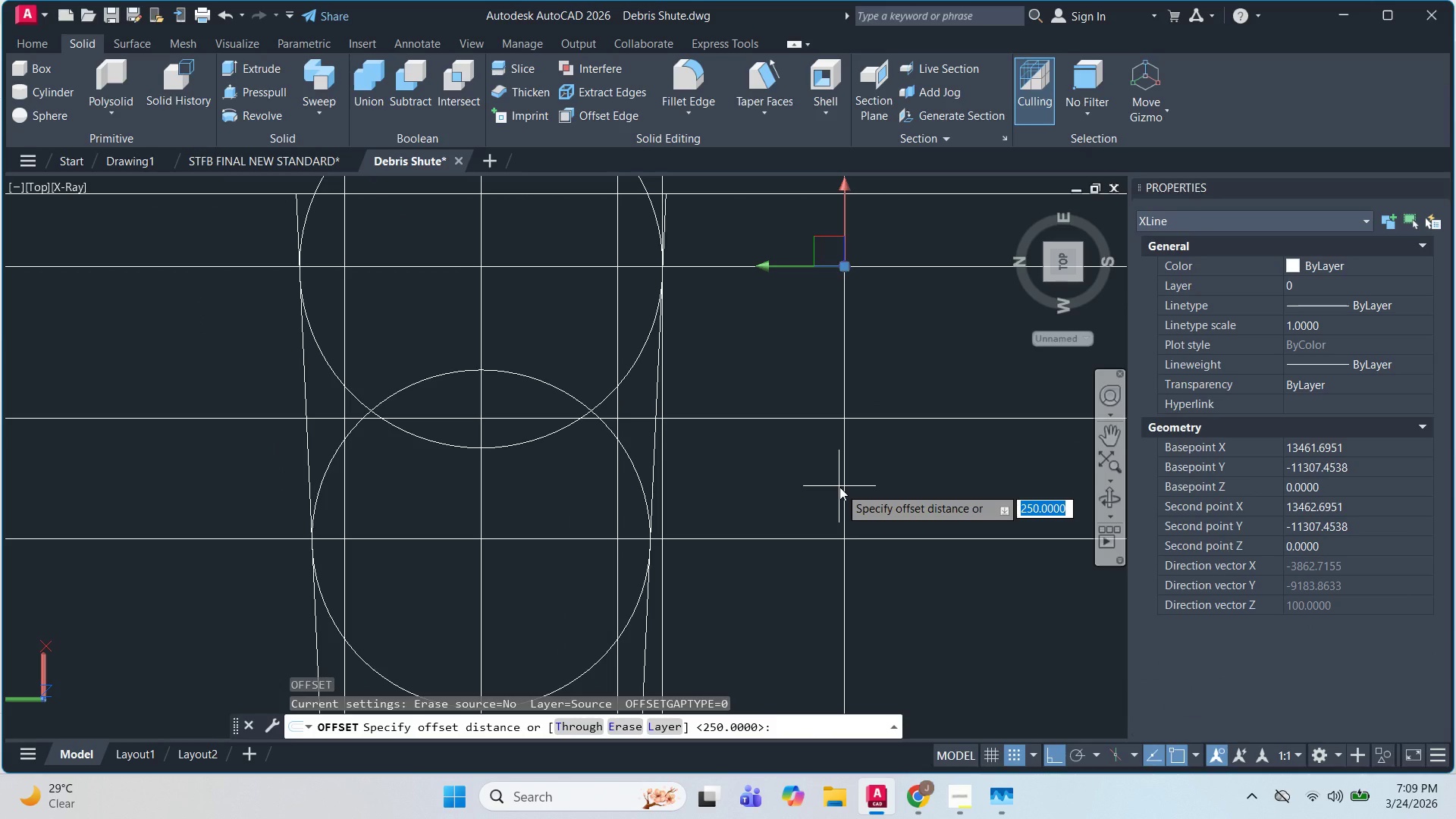 
key(Numpad2)
 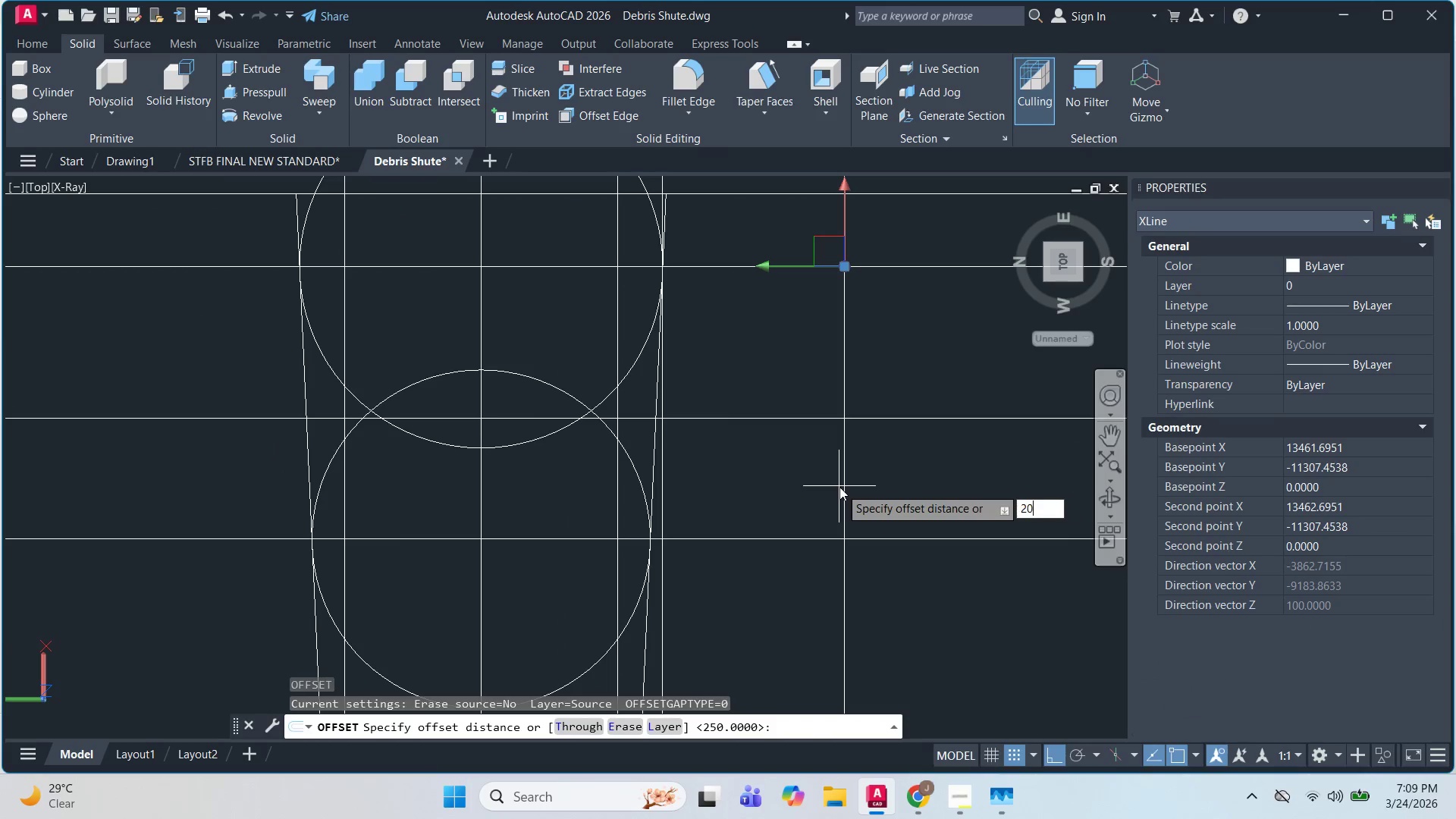 
key(Numpad0)
 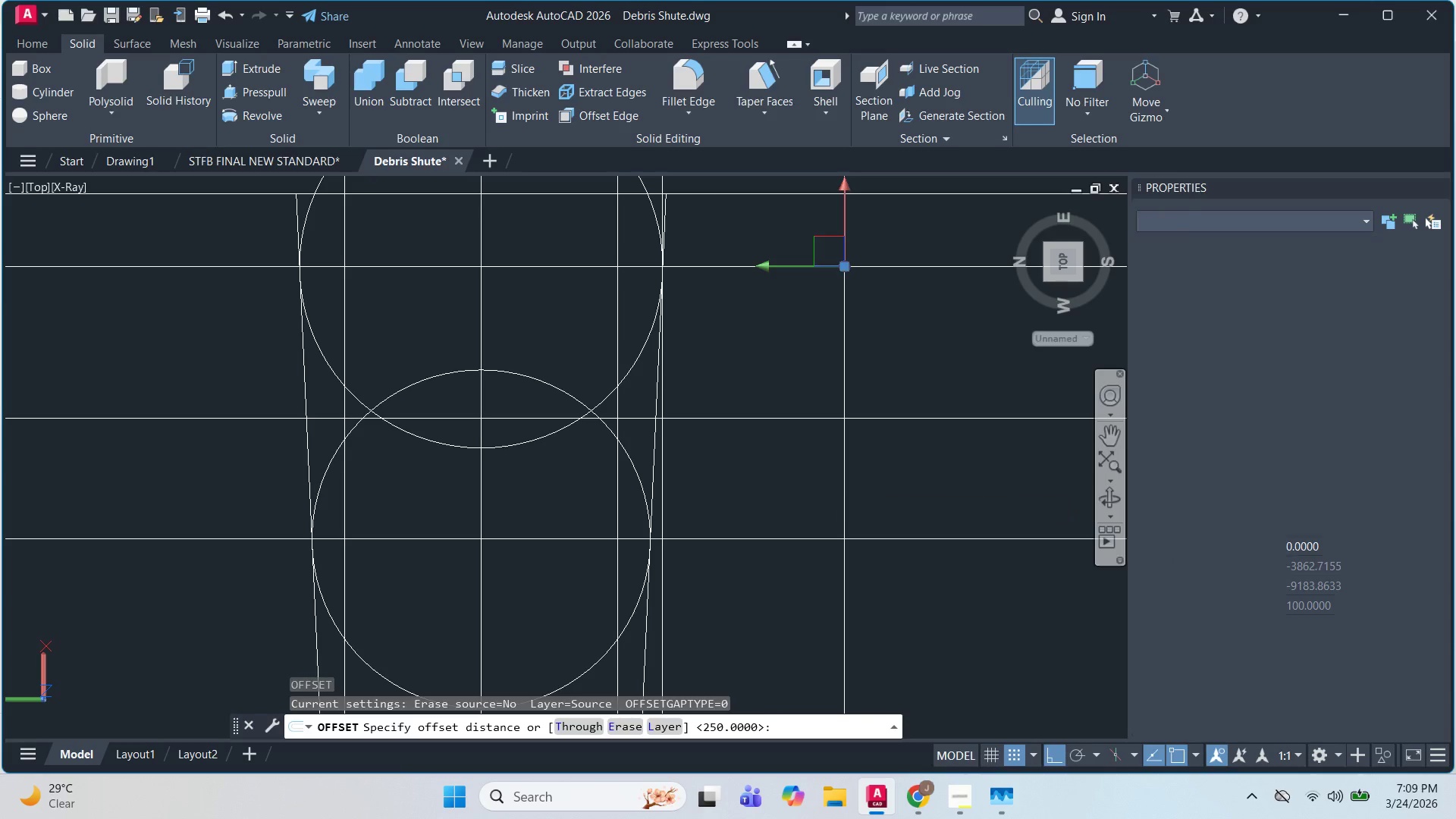 
key(NumpadEnter)
 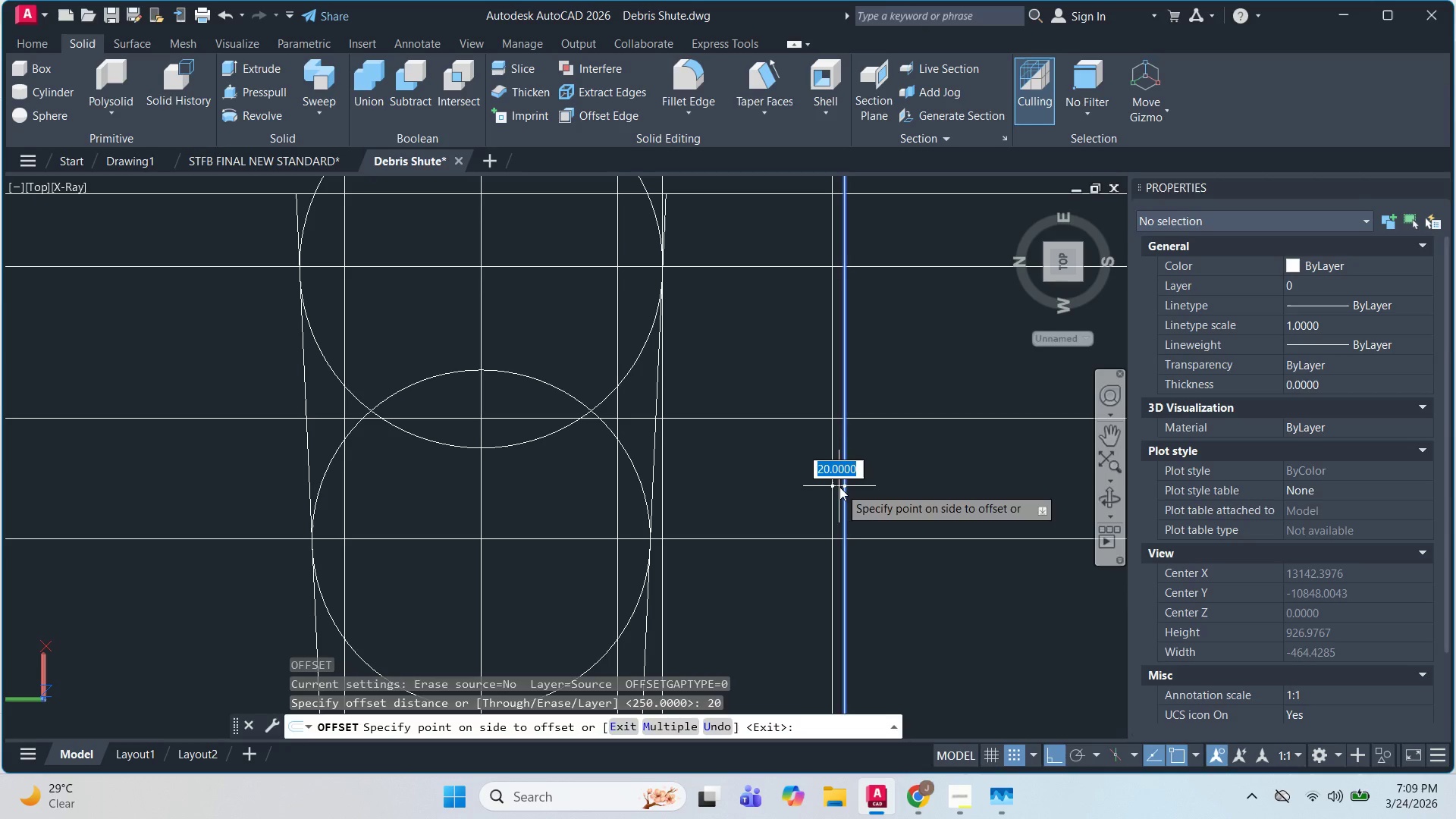 
key(Escape)
 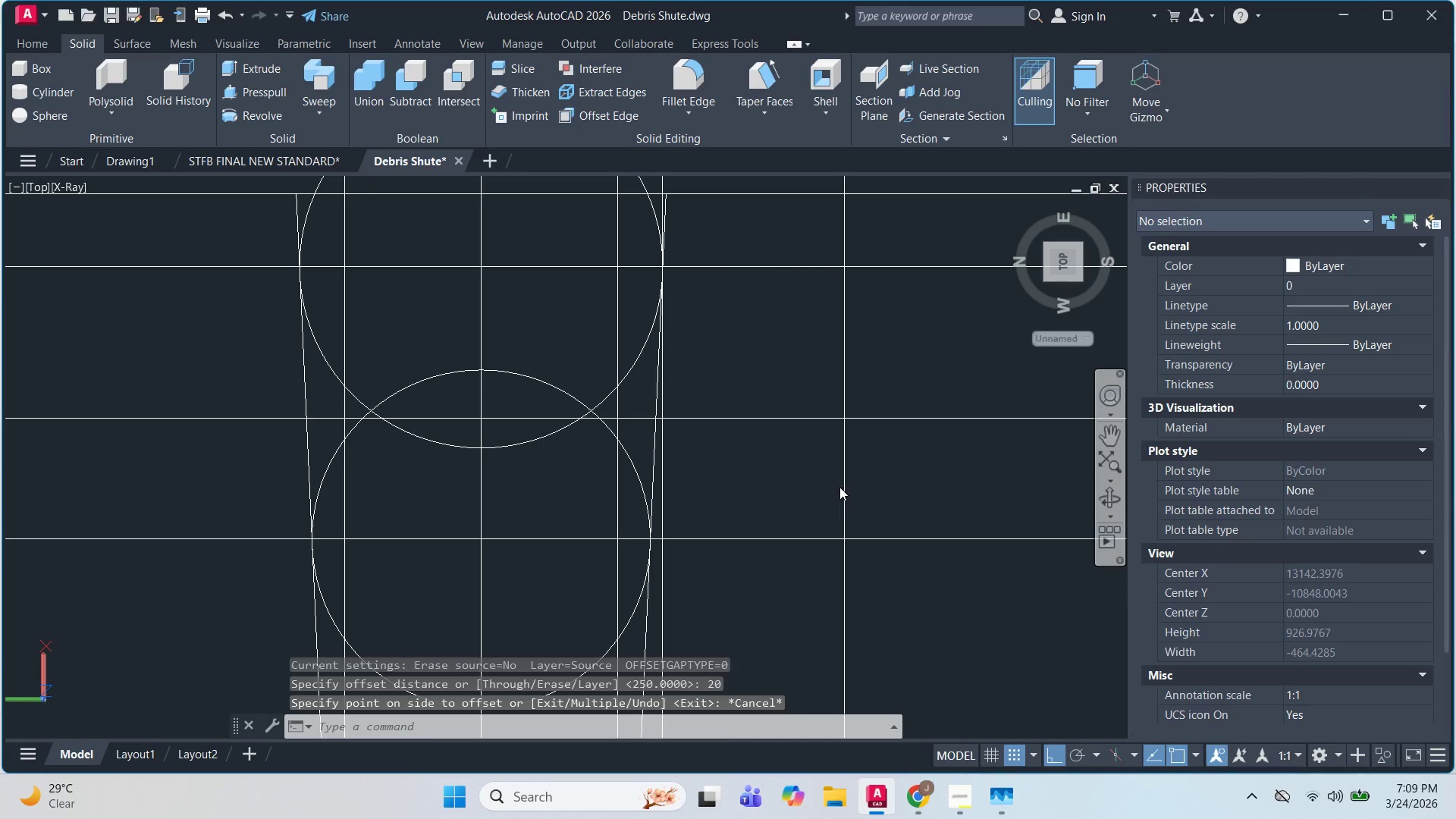 
key(Escape)
 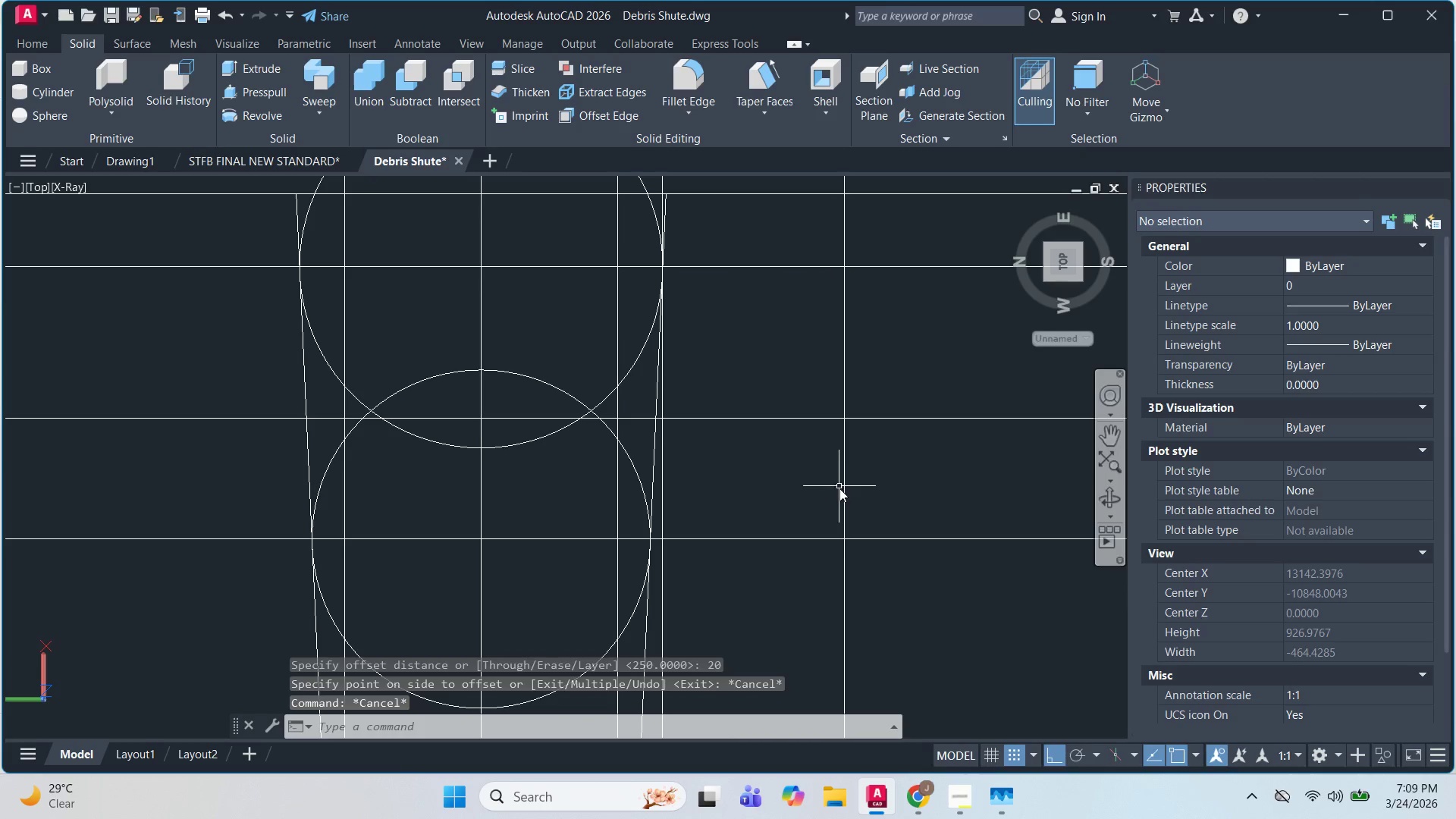 
key(Escape)
 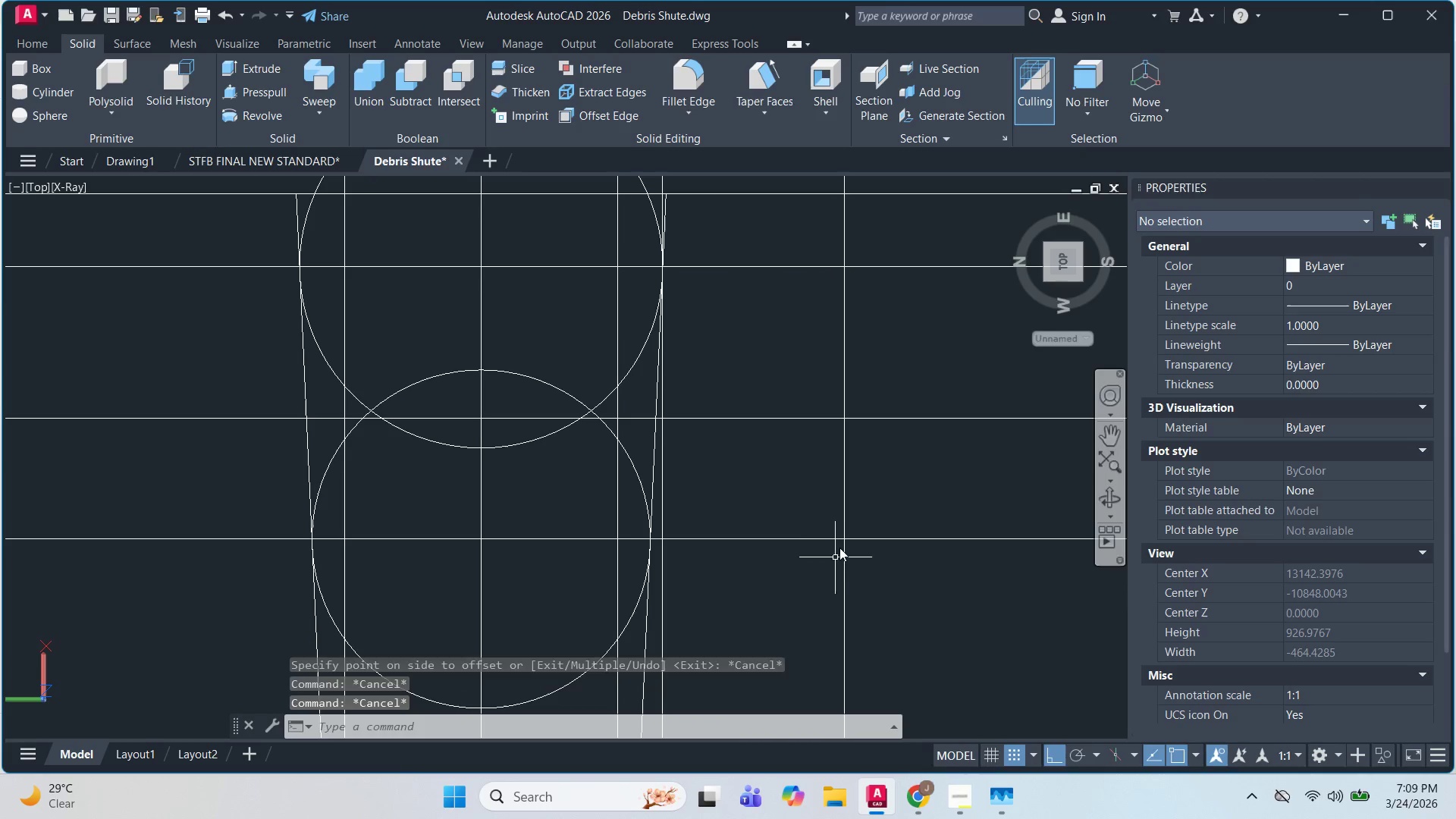 
key(Escape)
 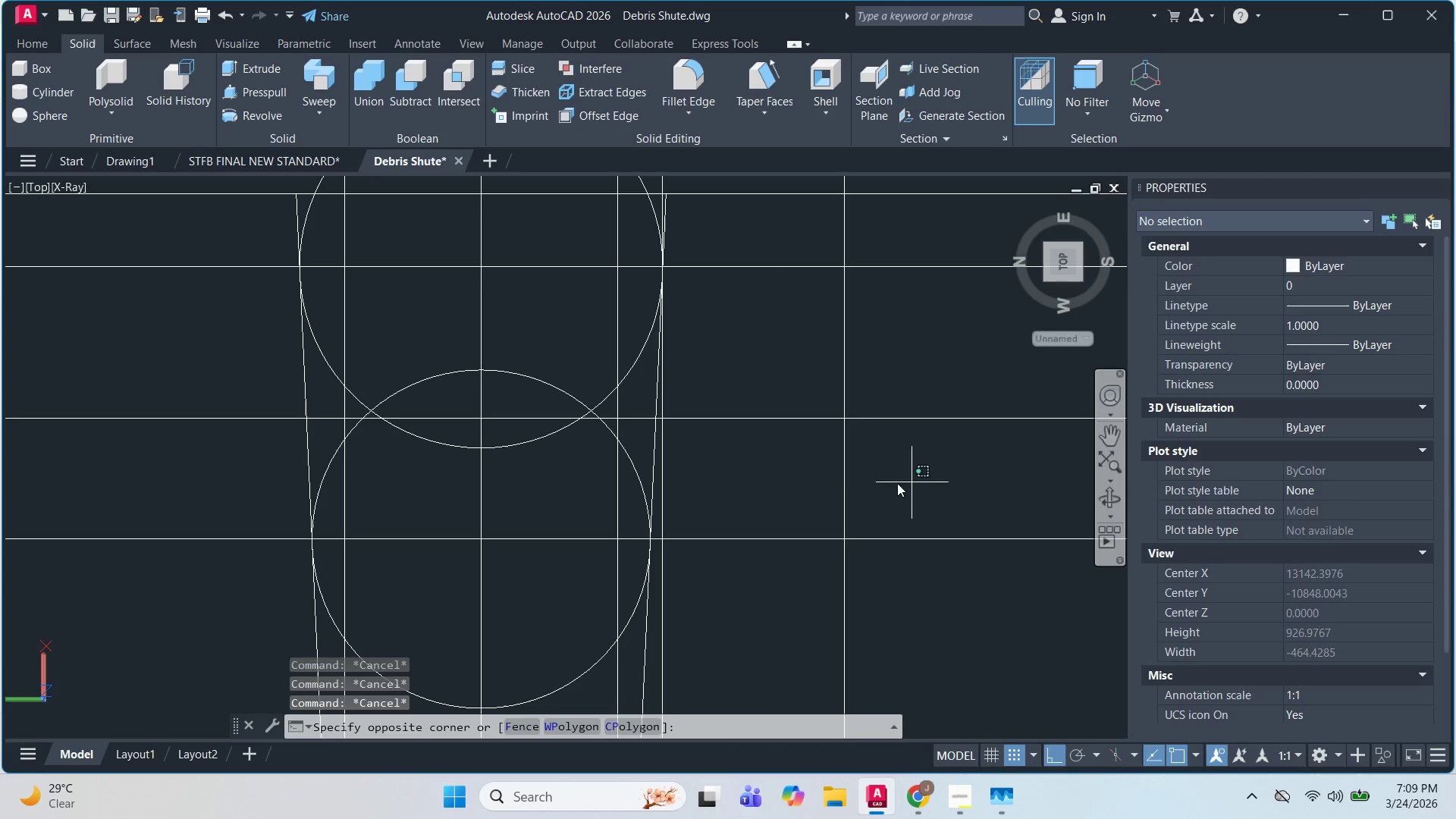 
double_click([793, 477])
 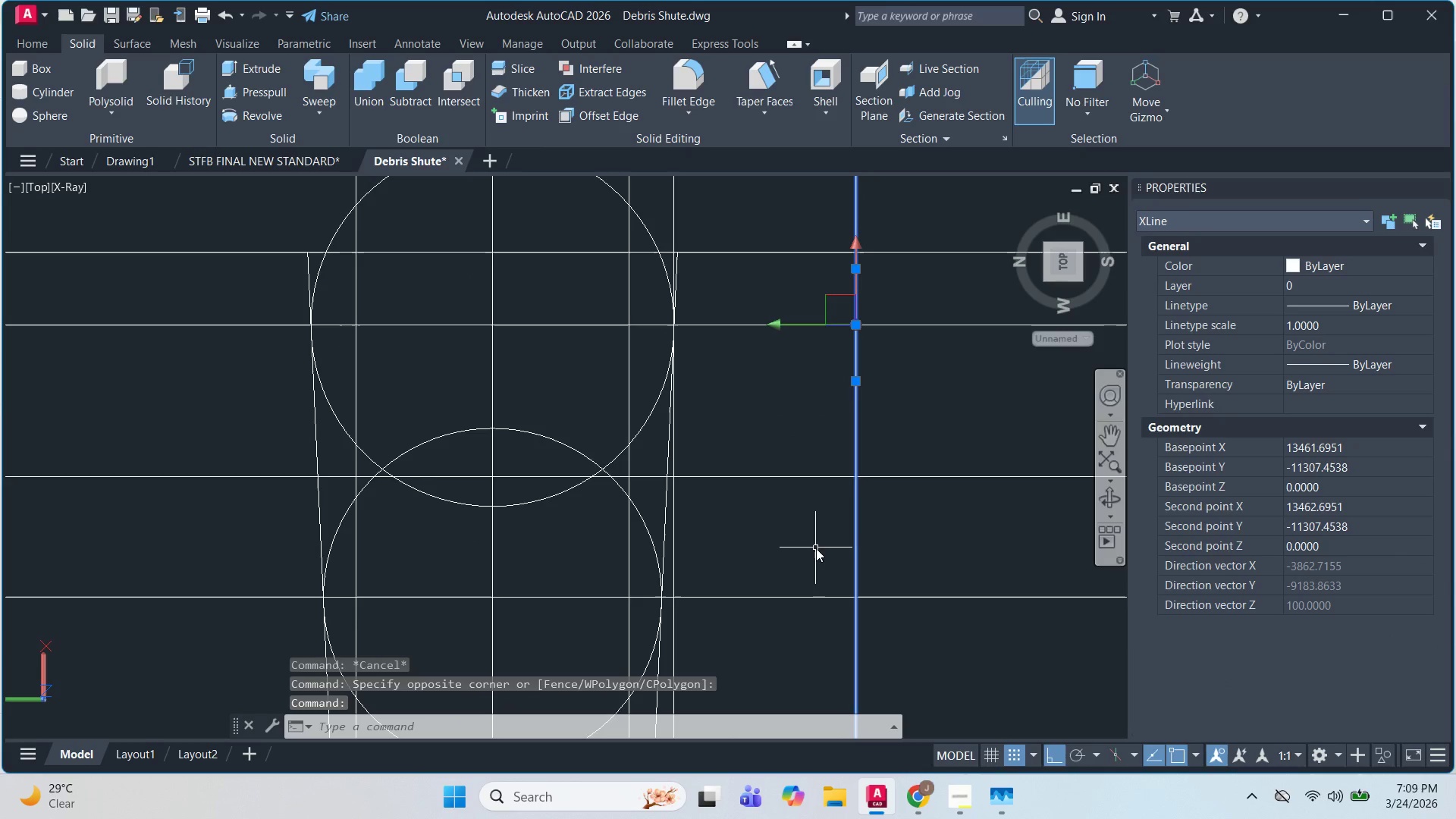 
key(O)
 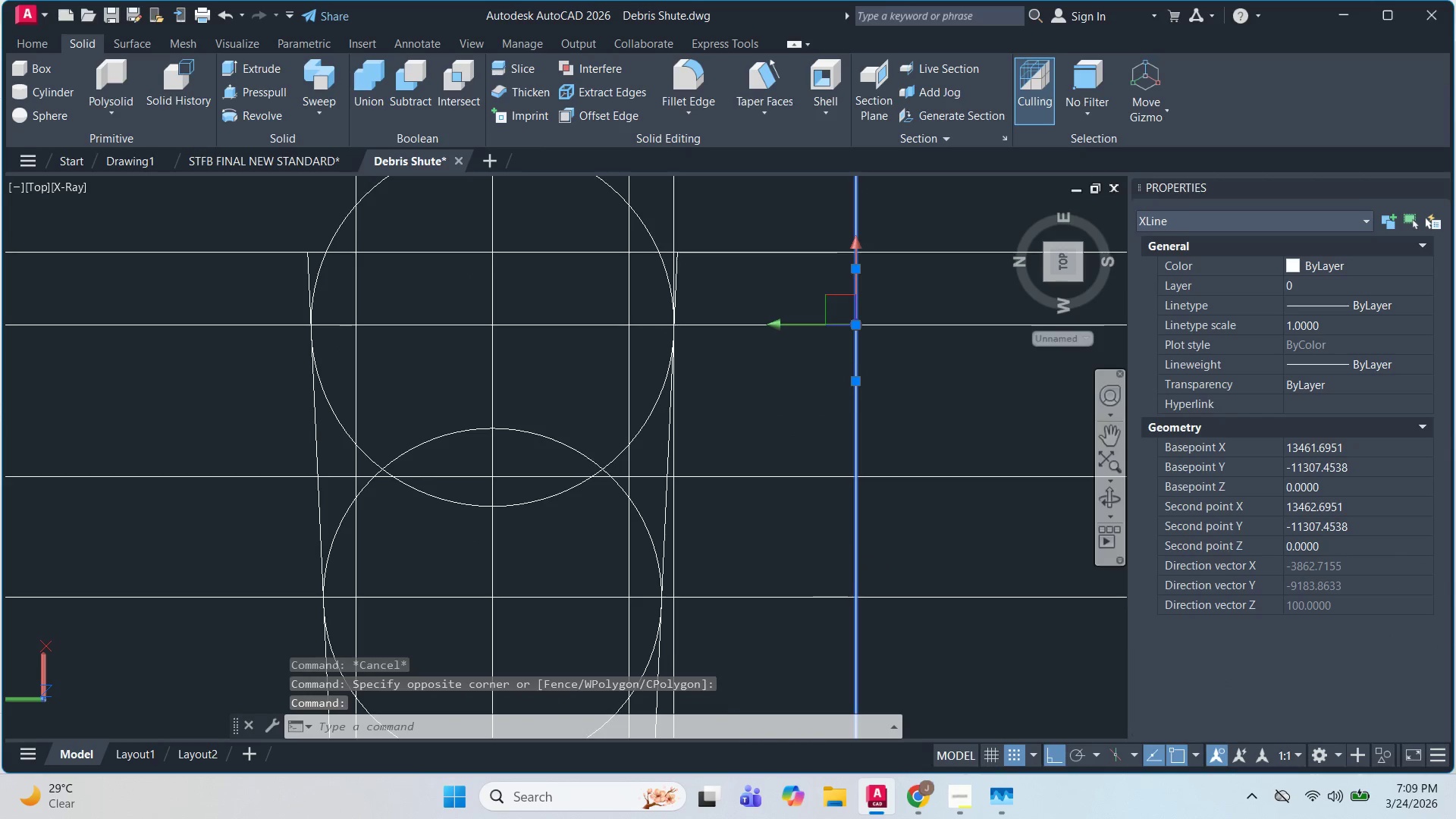 
key(Space)
 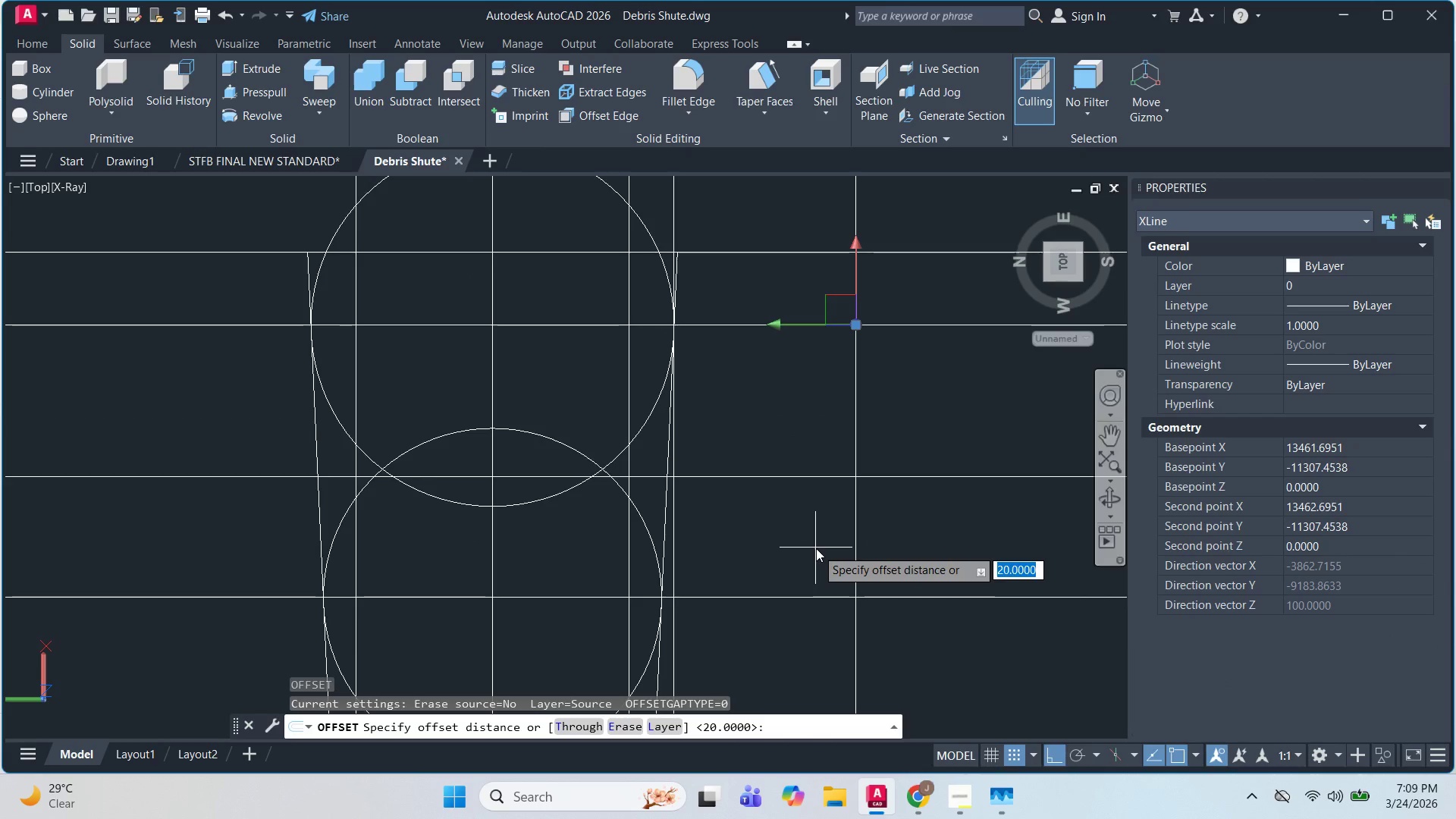 
key(Numpad2)
 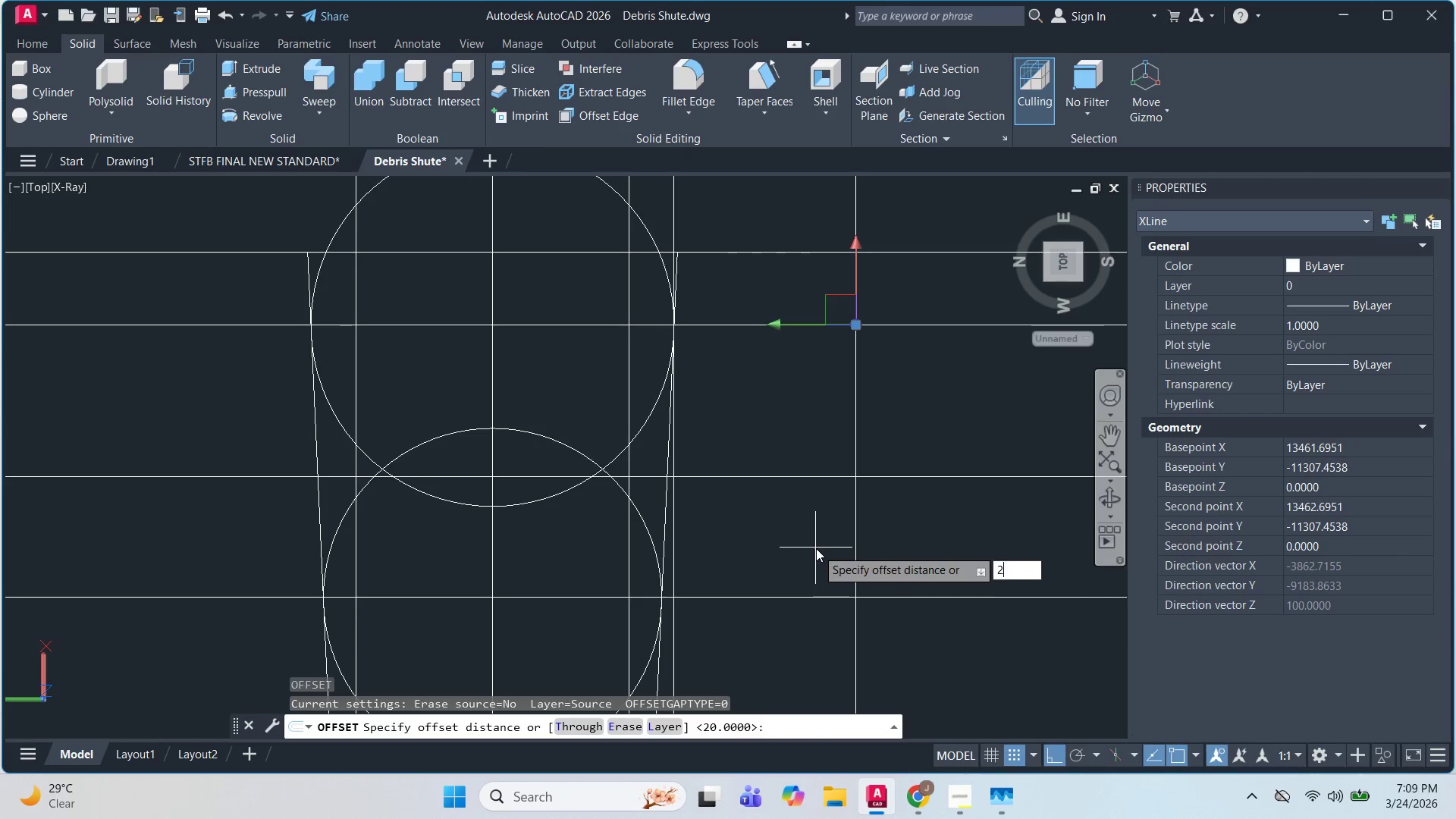 
key(Numpad0)
 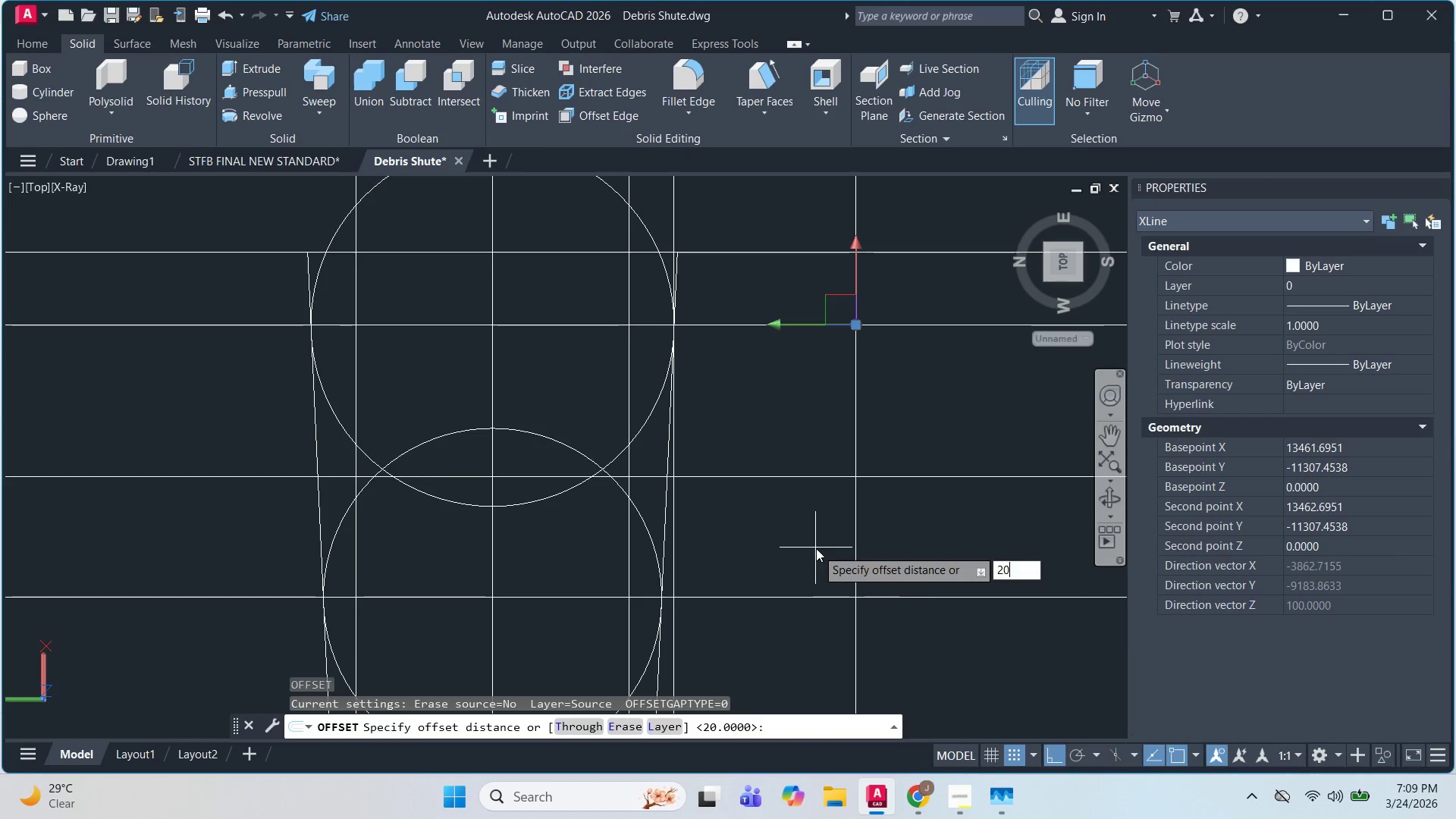 
key(Numpad0)
 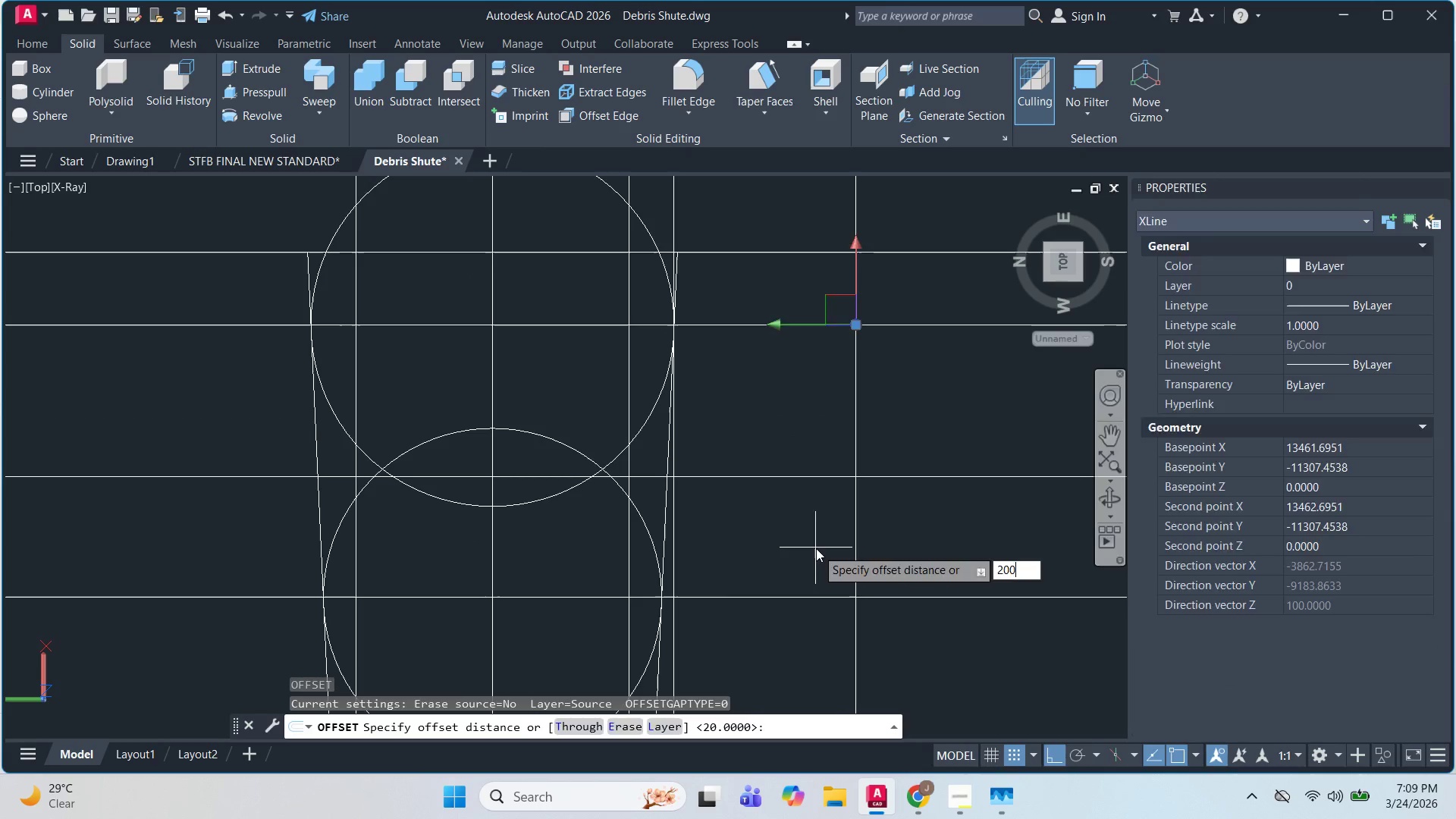 
key(NumpadEnter)
 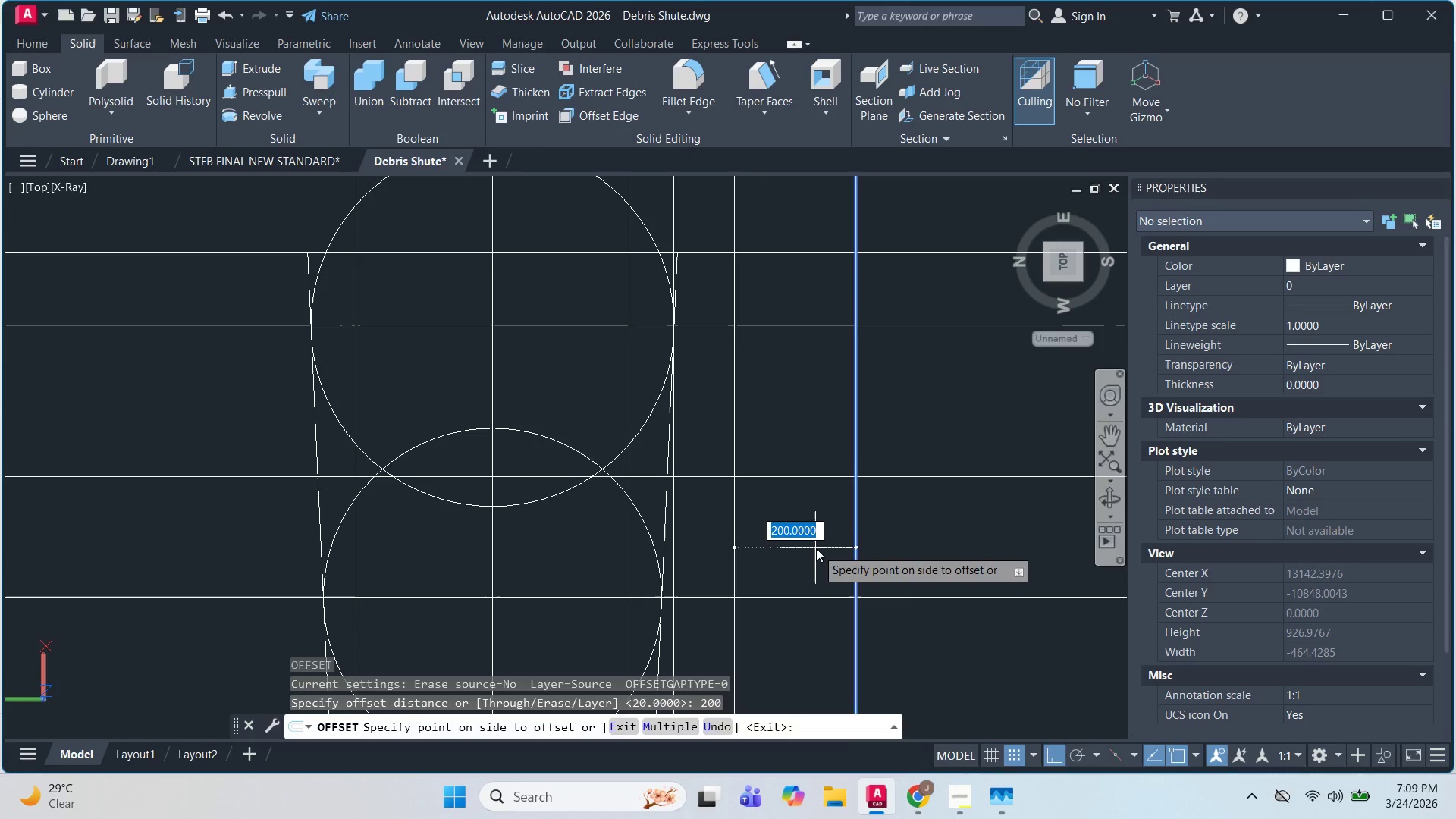 
key(Escape)
 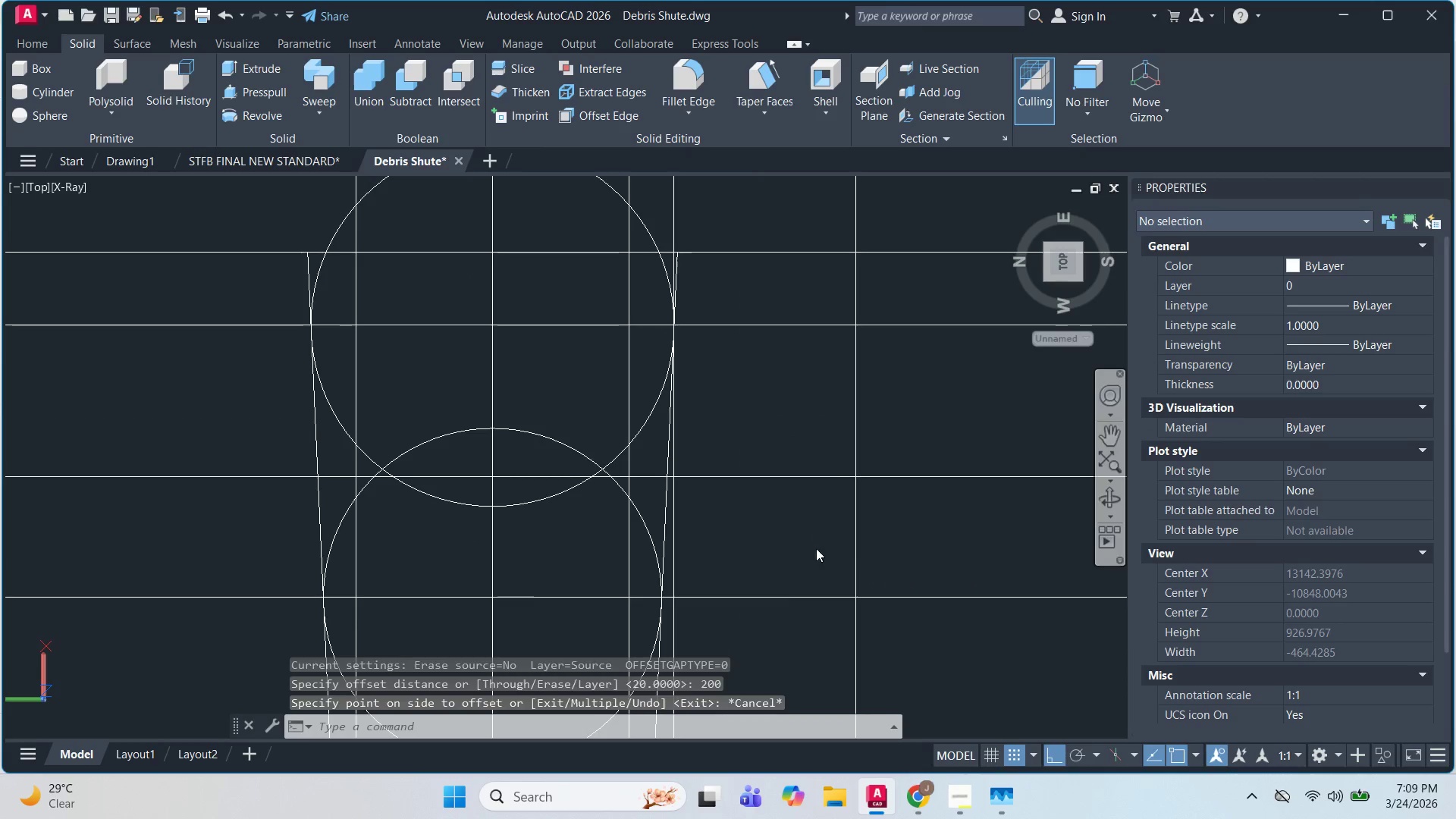 
key(Escape)
 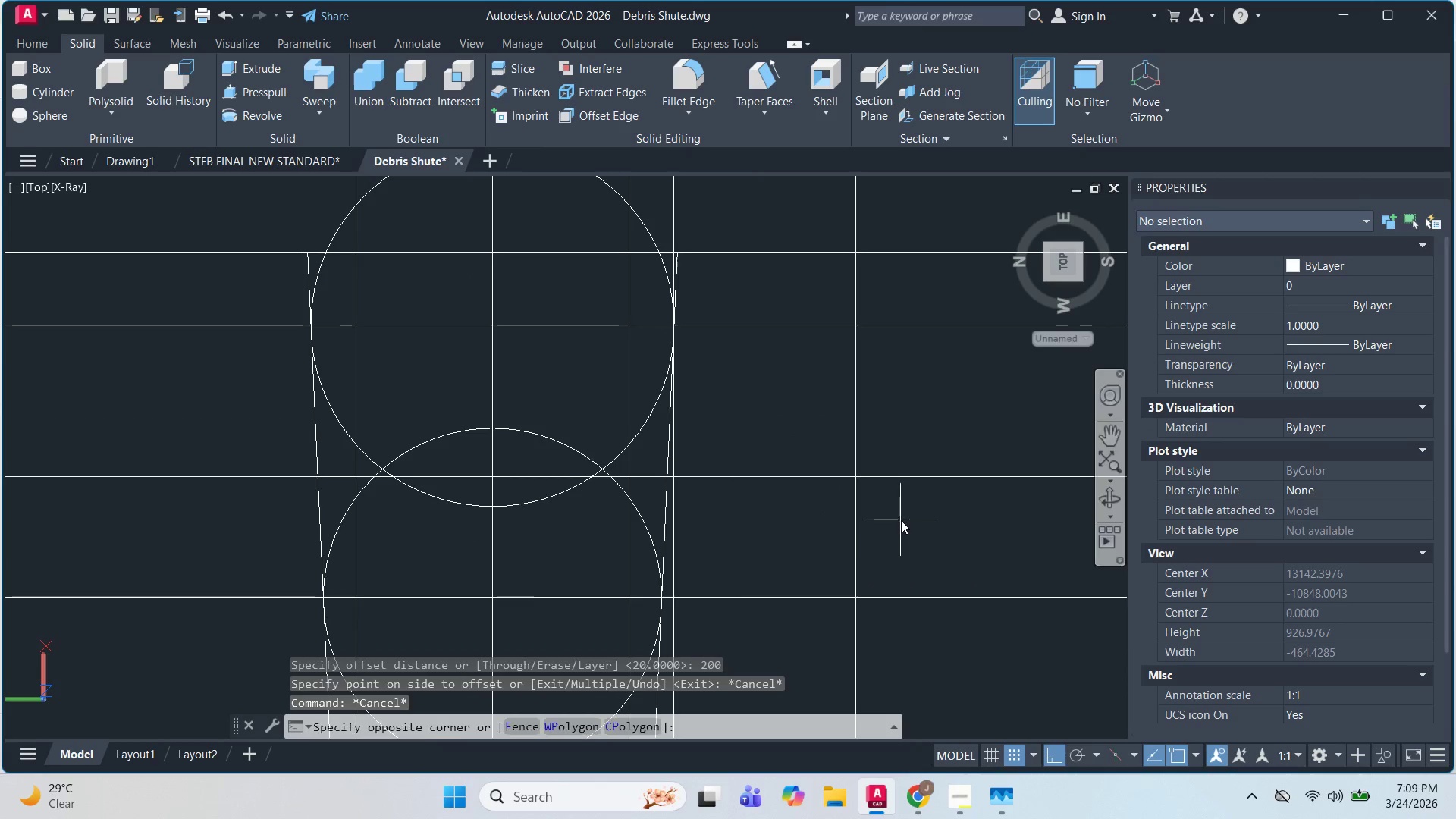 
double_click([829, 518])
 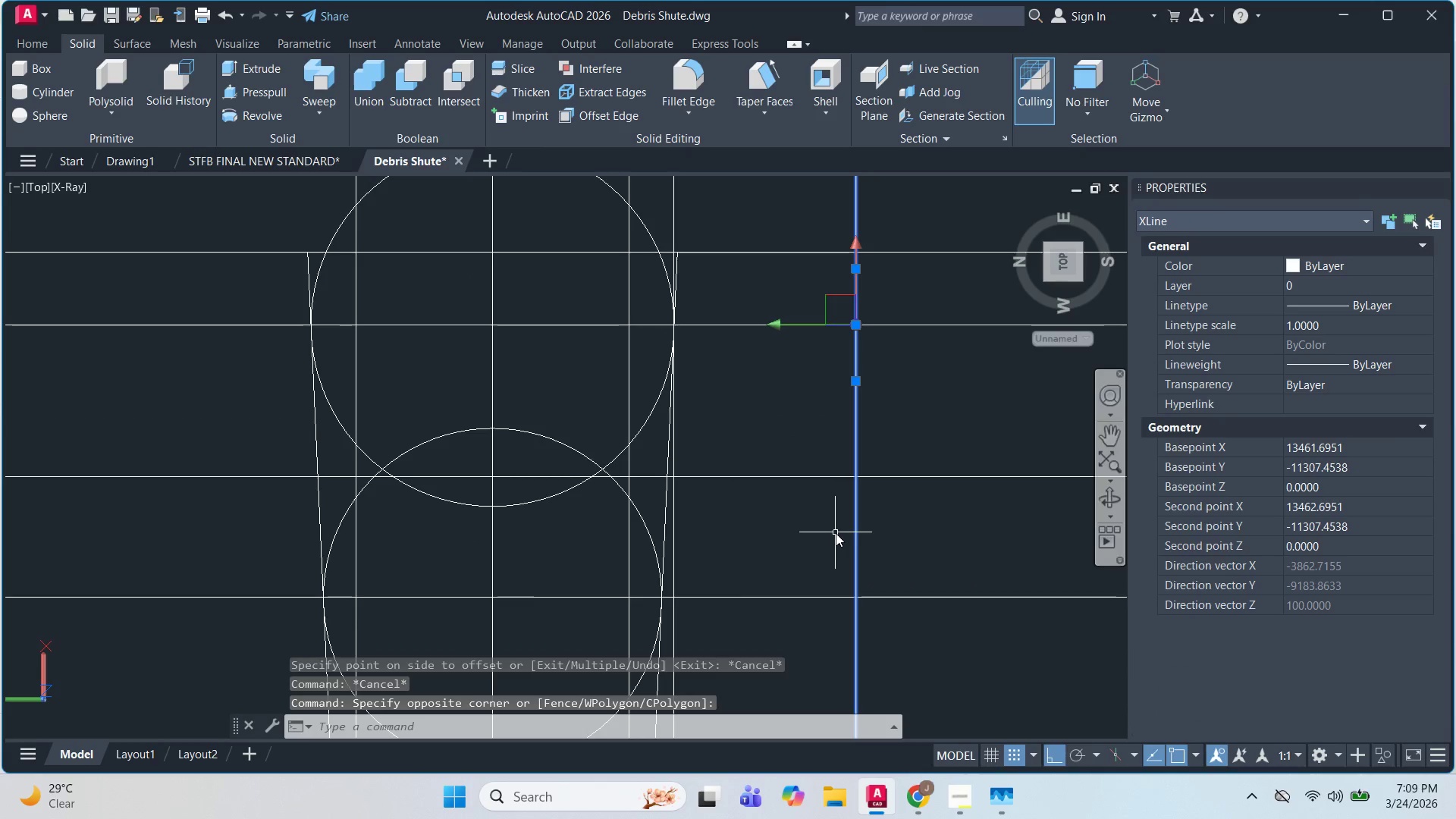 
key(O)
 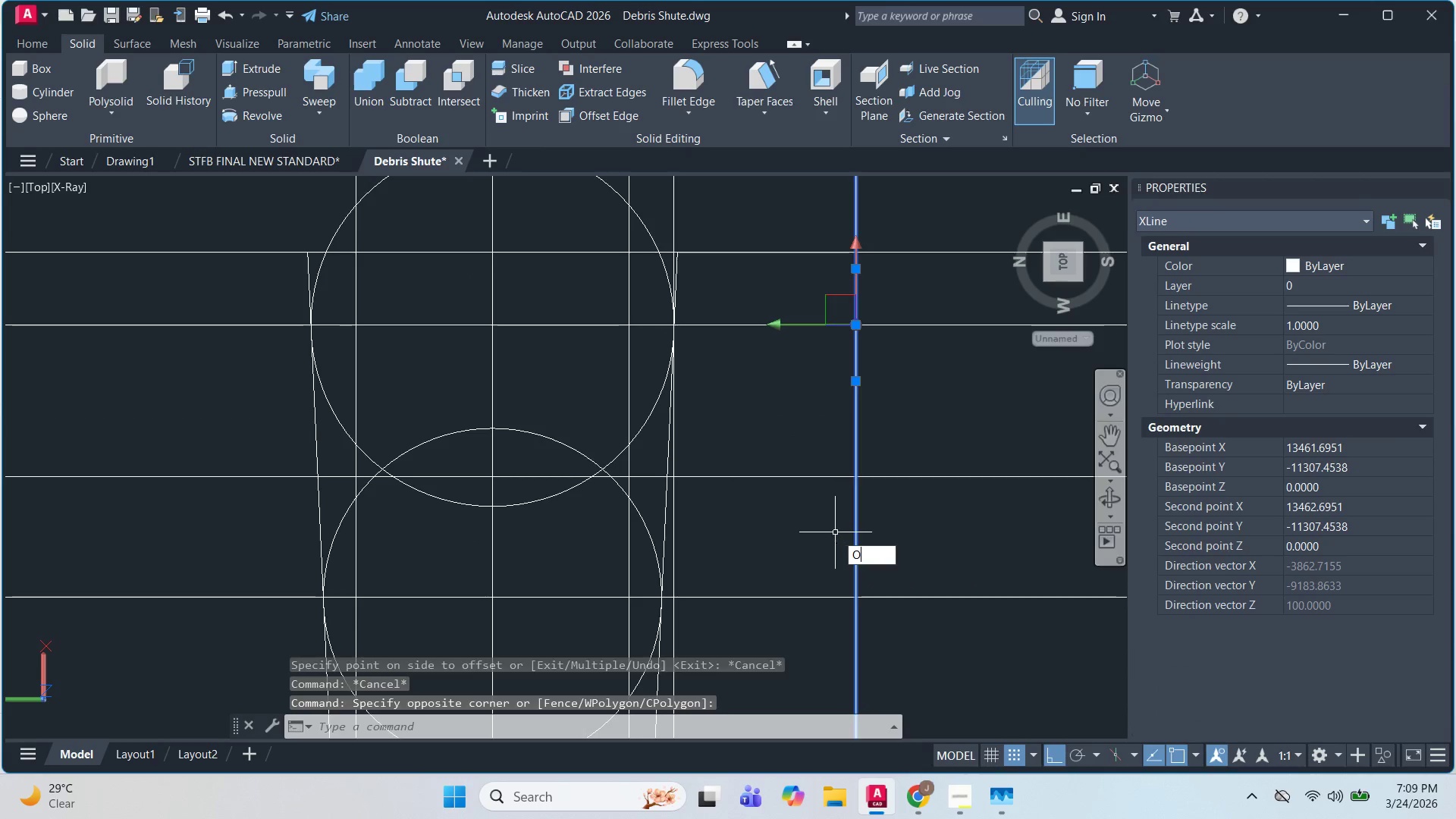 
key(Space)
 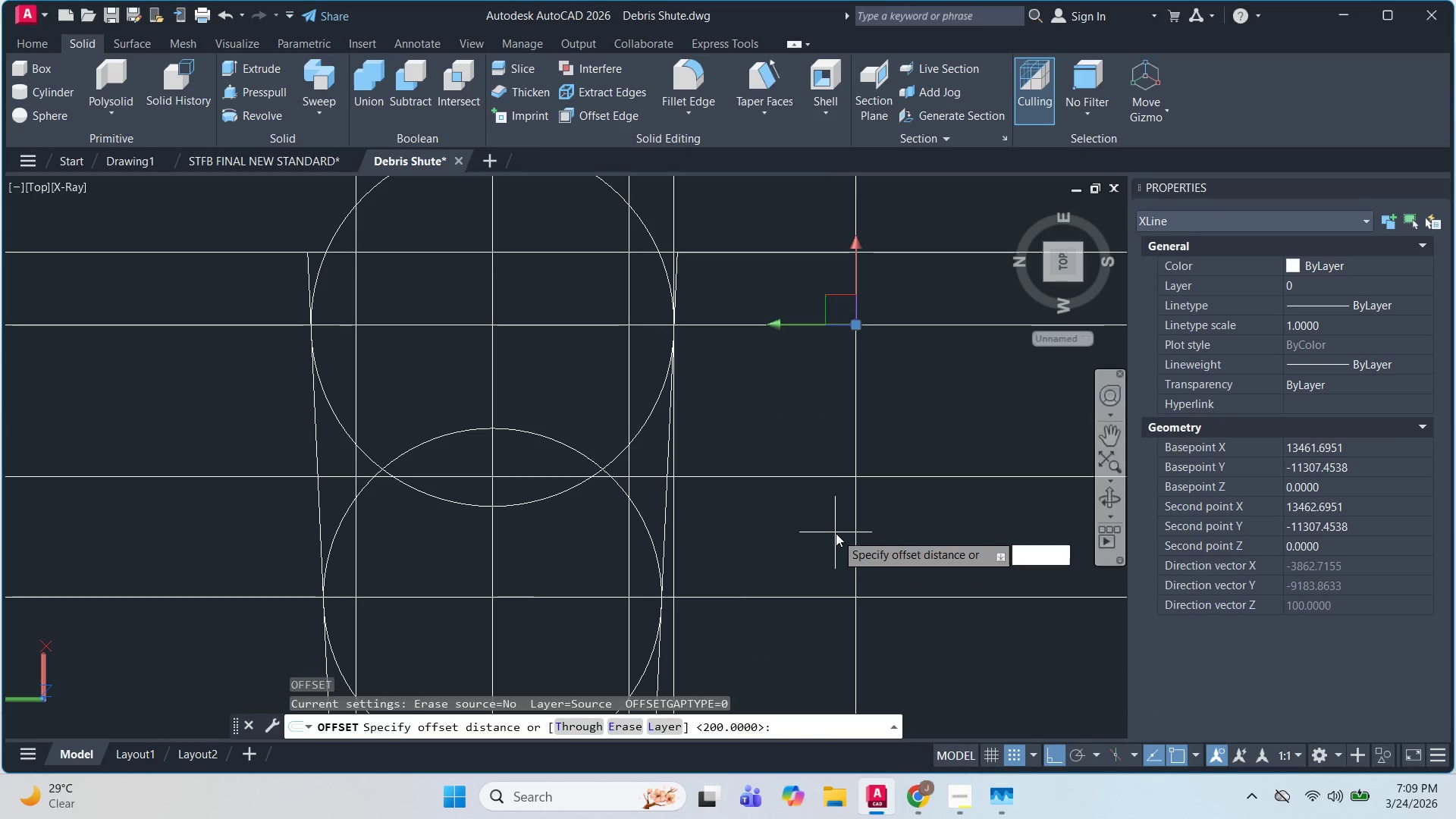 
key(Numpad1)
 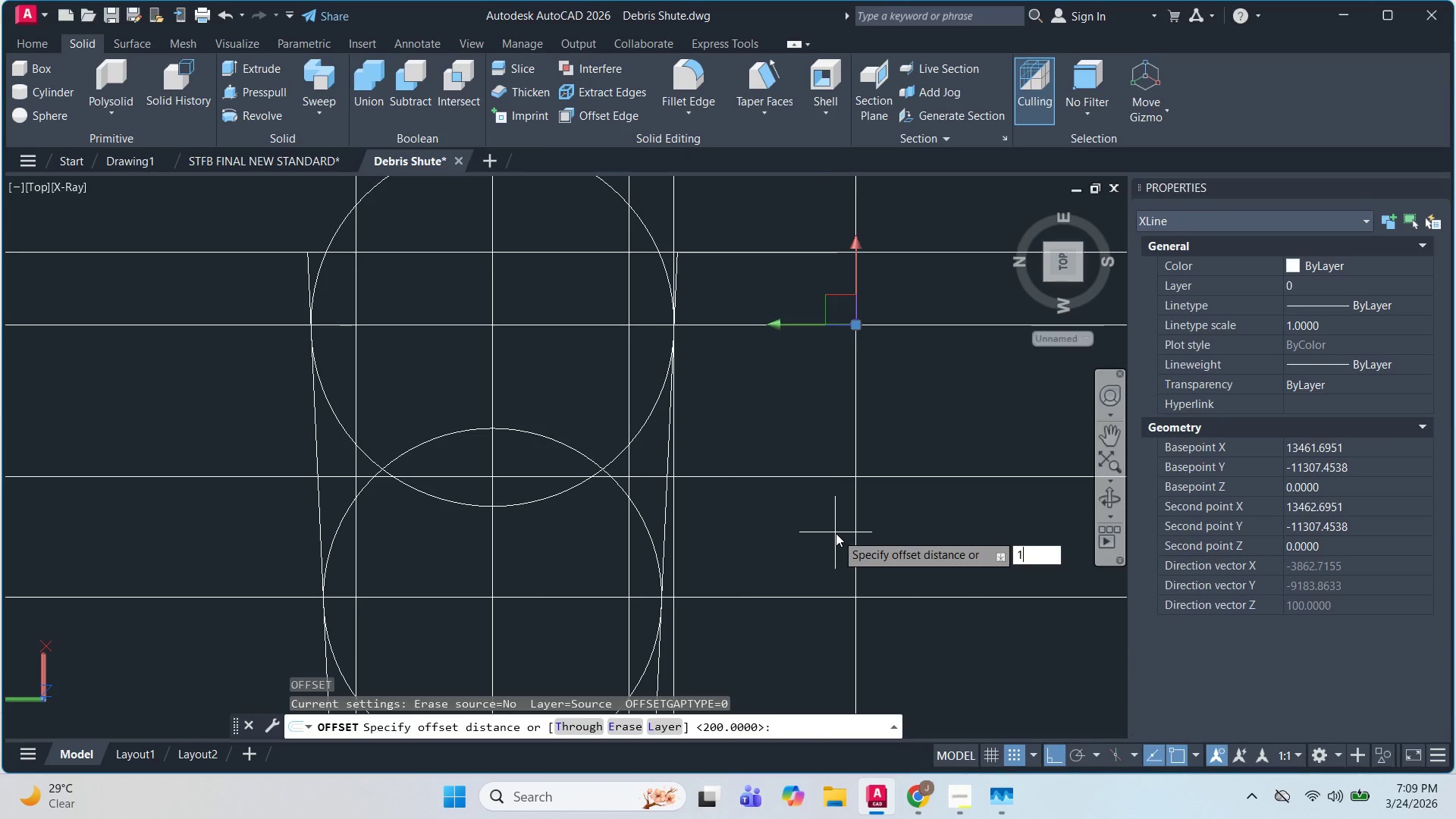 
key(Numpad0)
 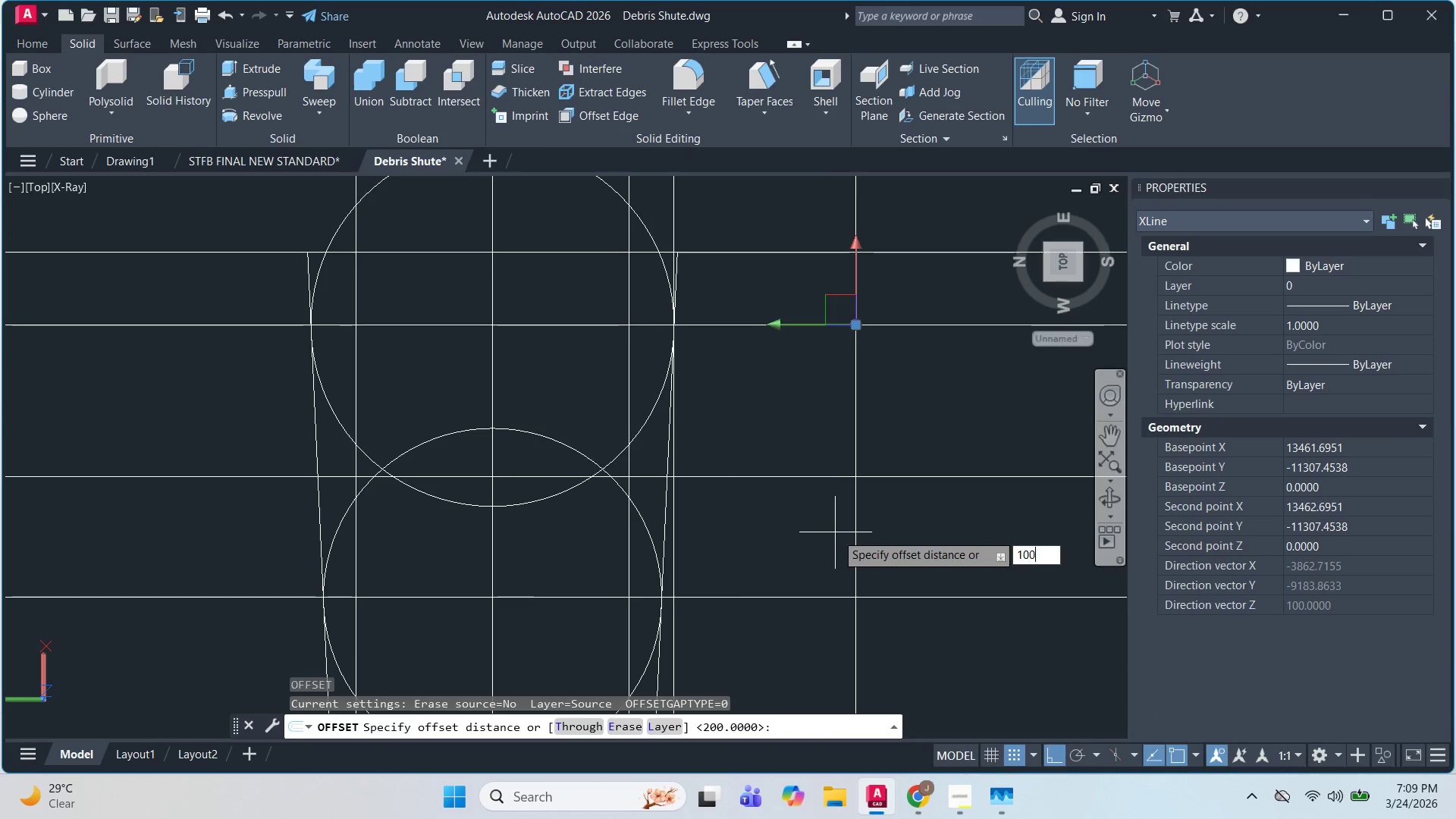 
key(Numpad0)
 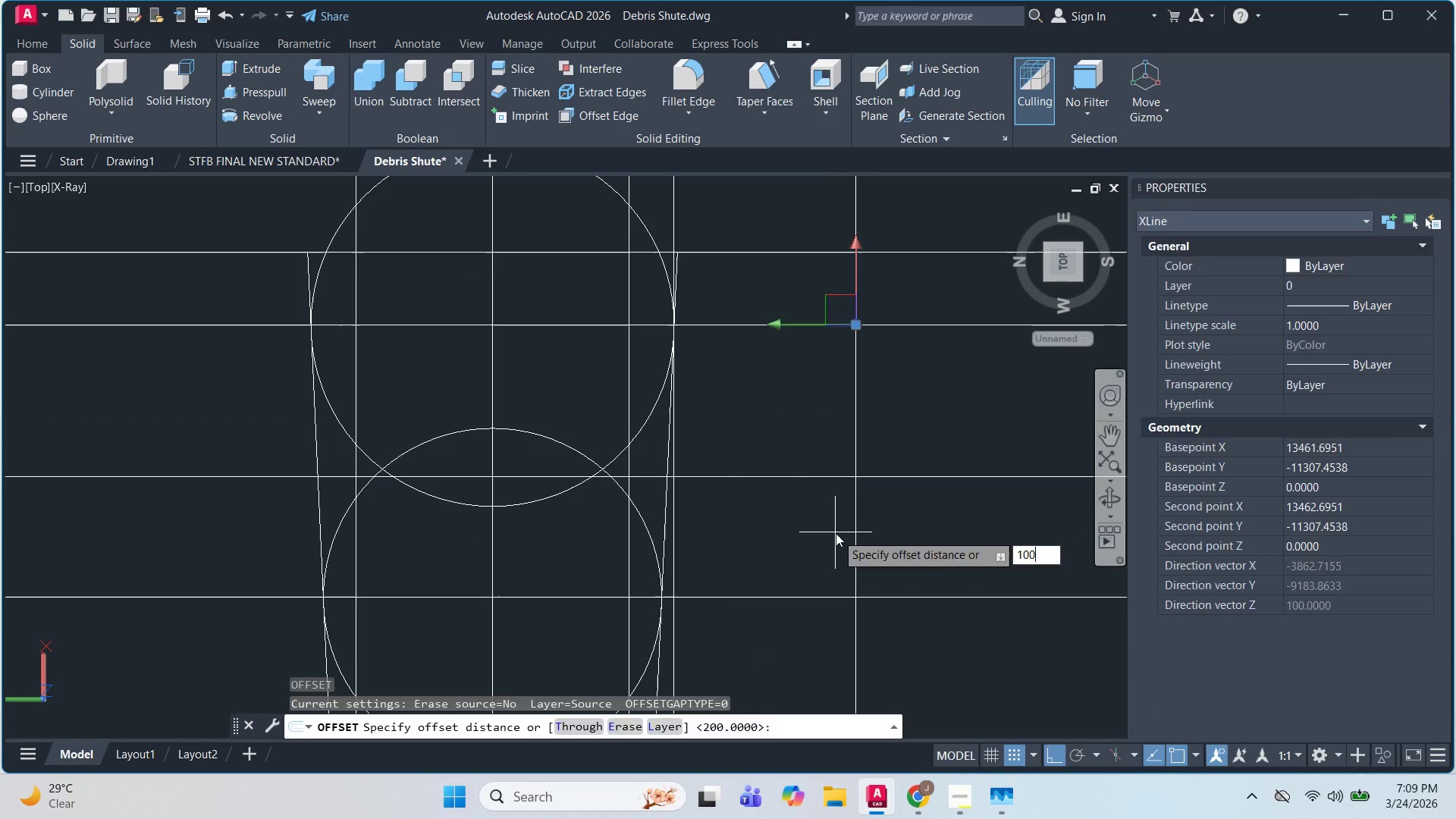 
key(NumpadEnter)
 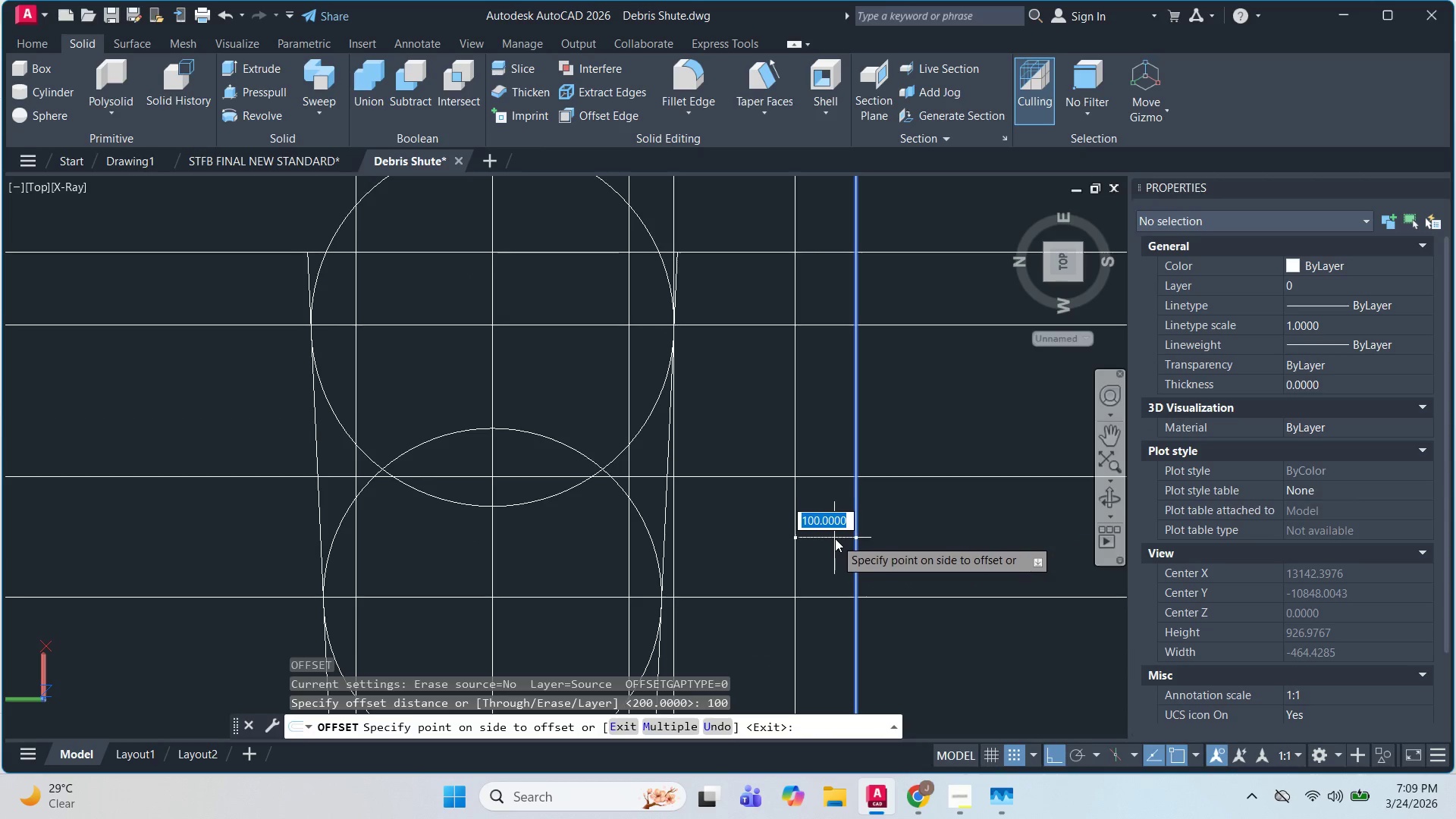 
left_click([824, 532])
 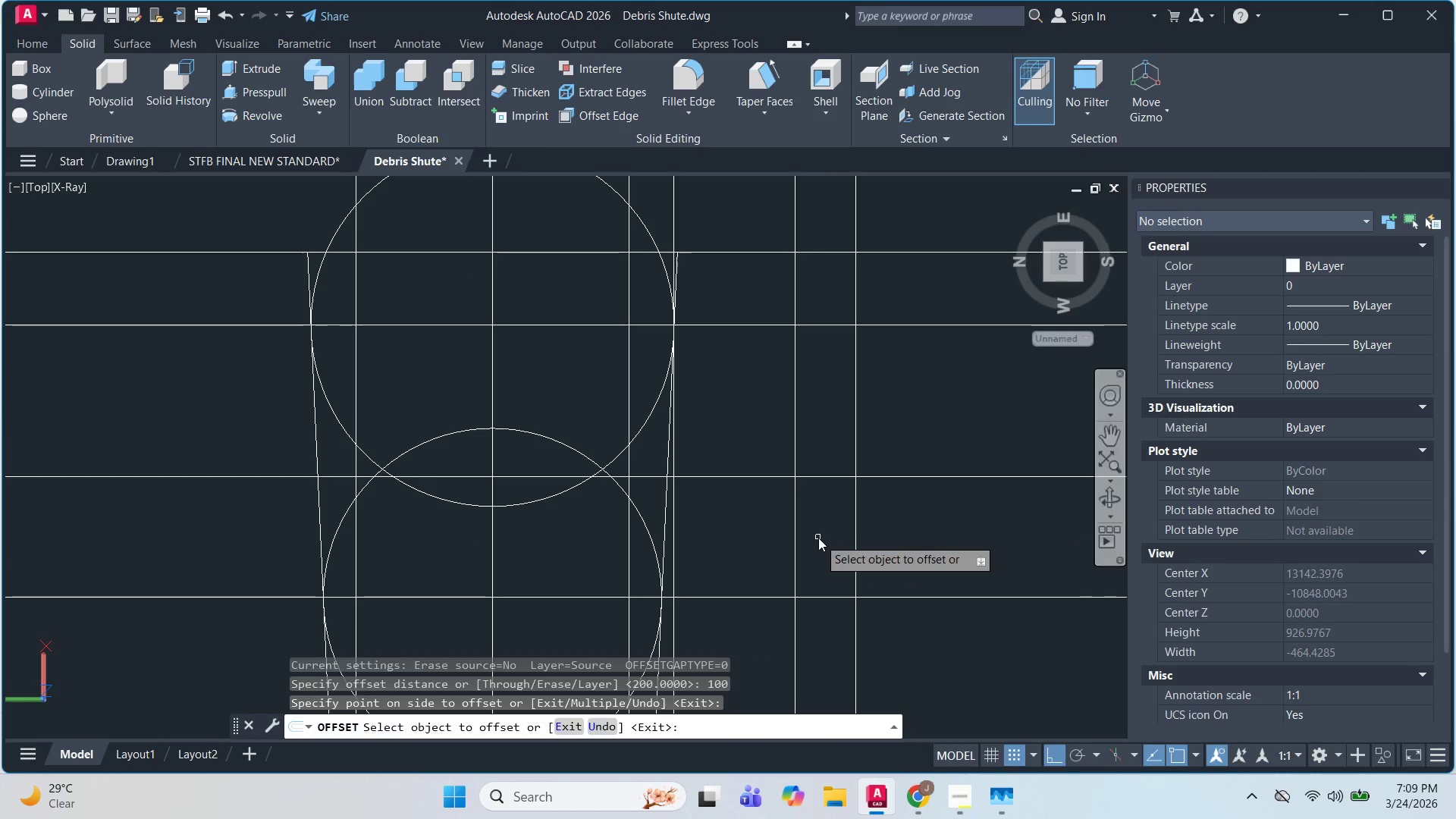 
key(Escape)
 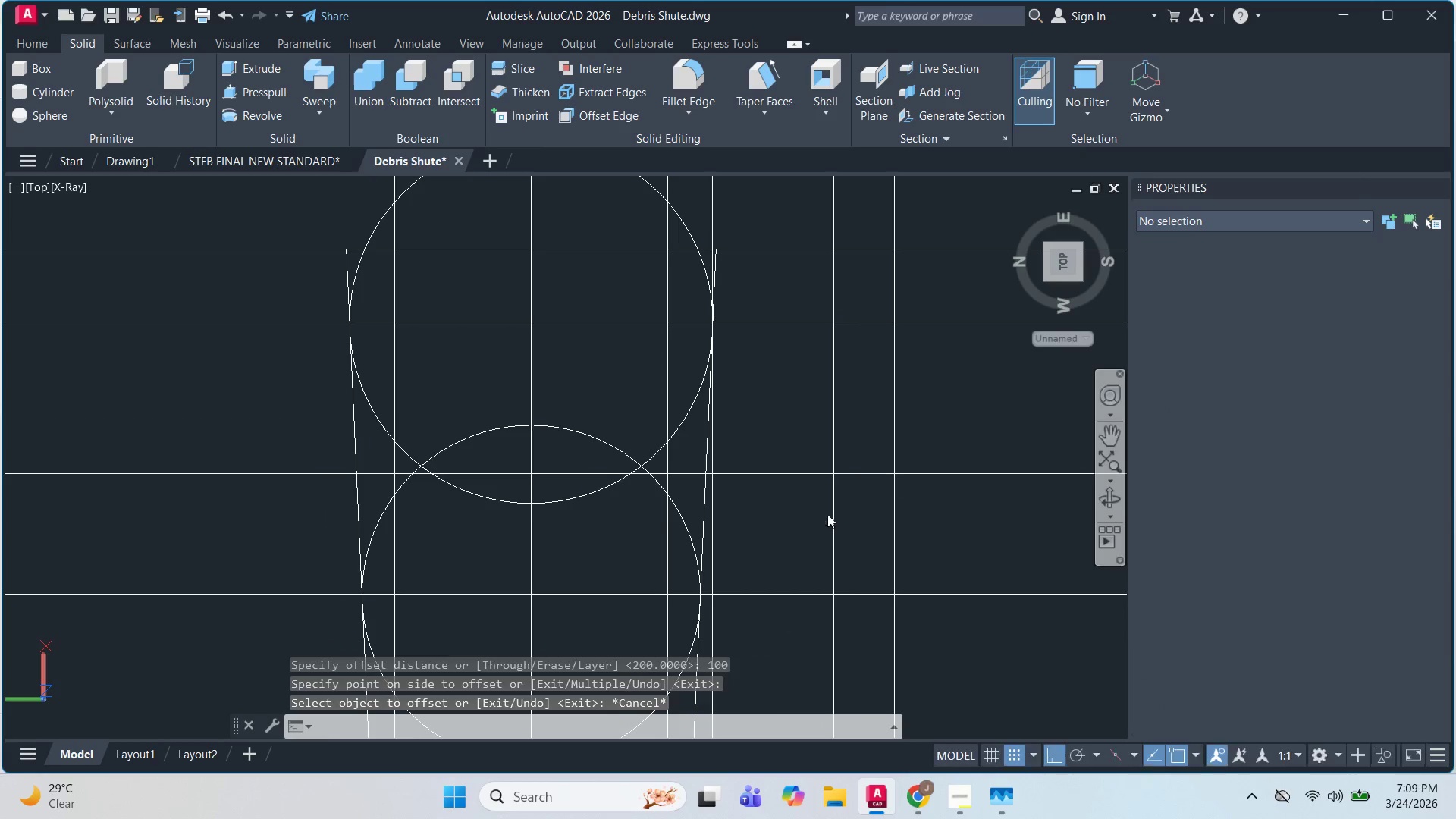 
key(L)
 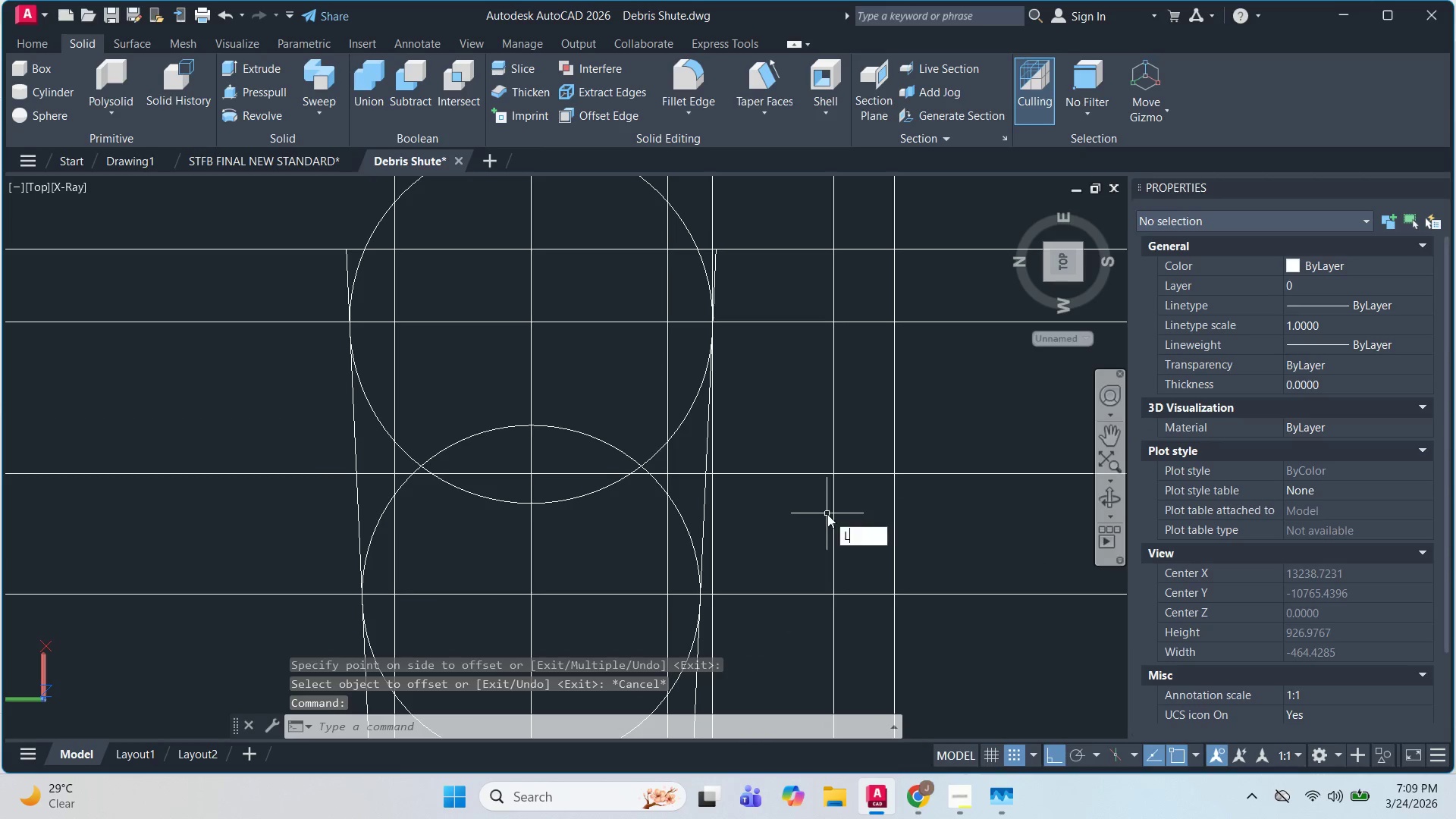 
key(Space)
 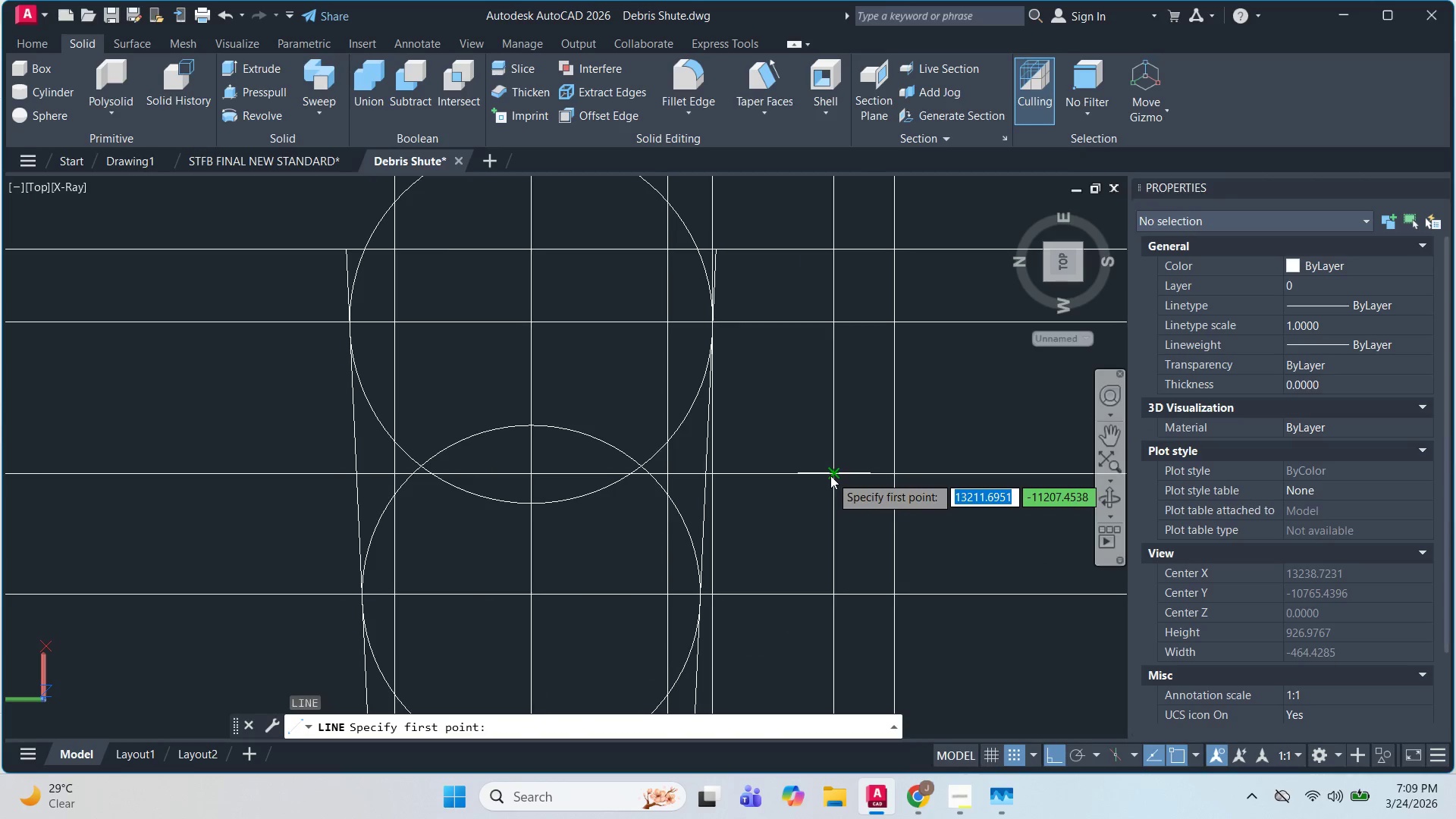 
left_click([830, 475])
 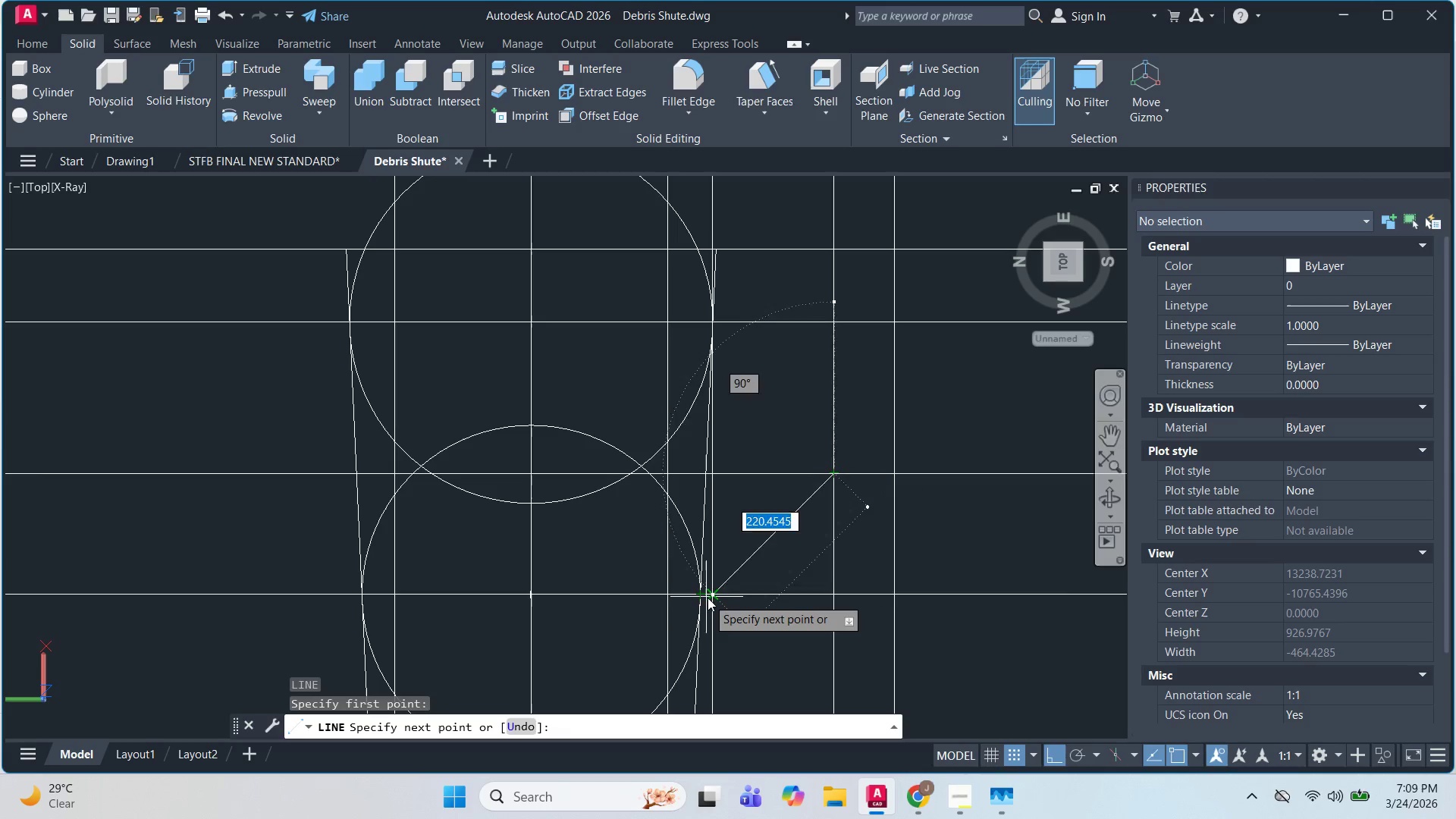 
left_click([715, 598])
 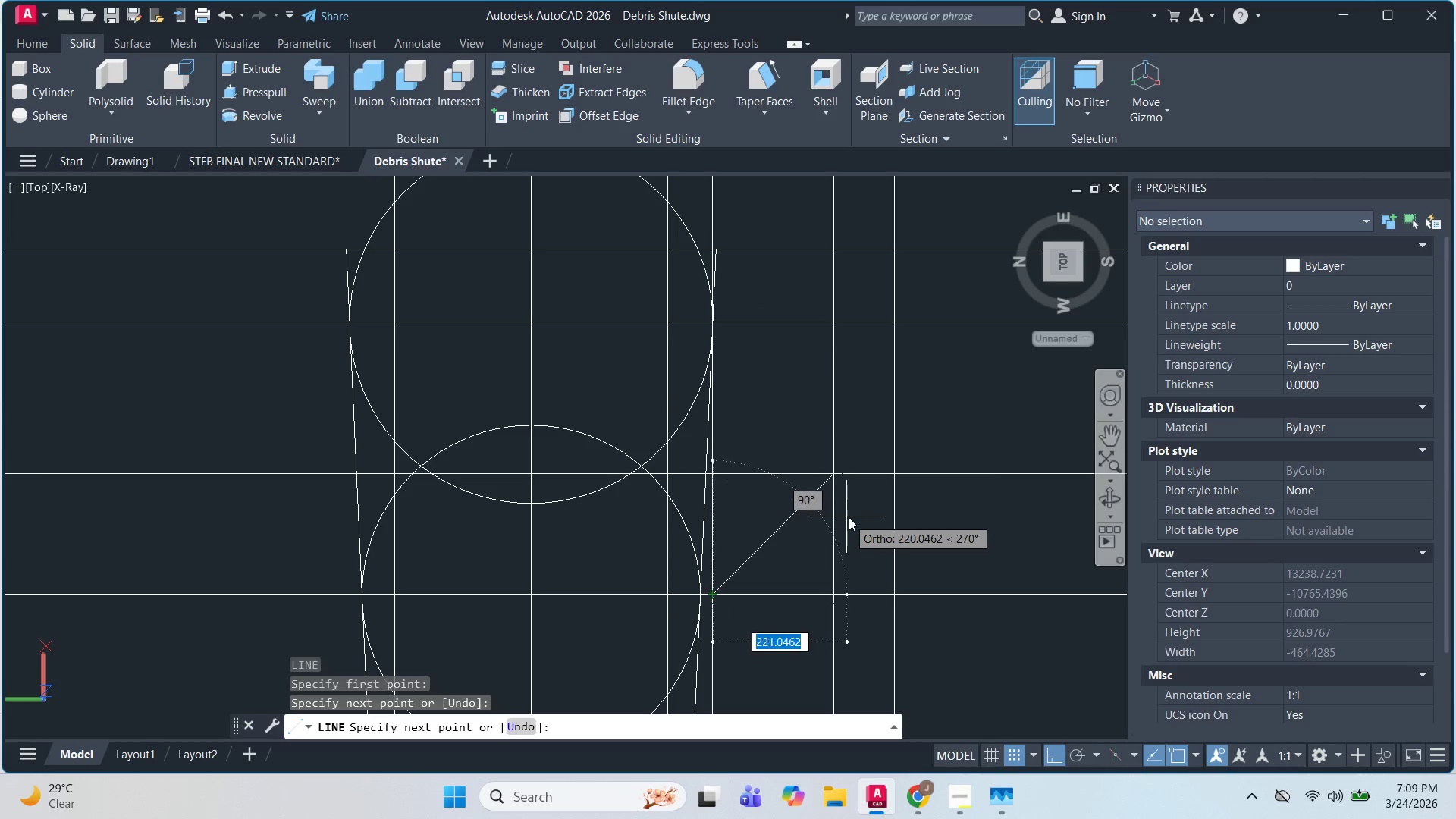 
key(Escape)
 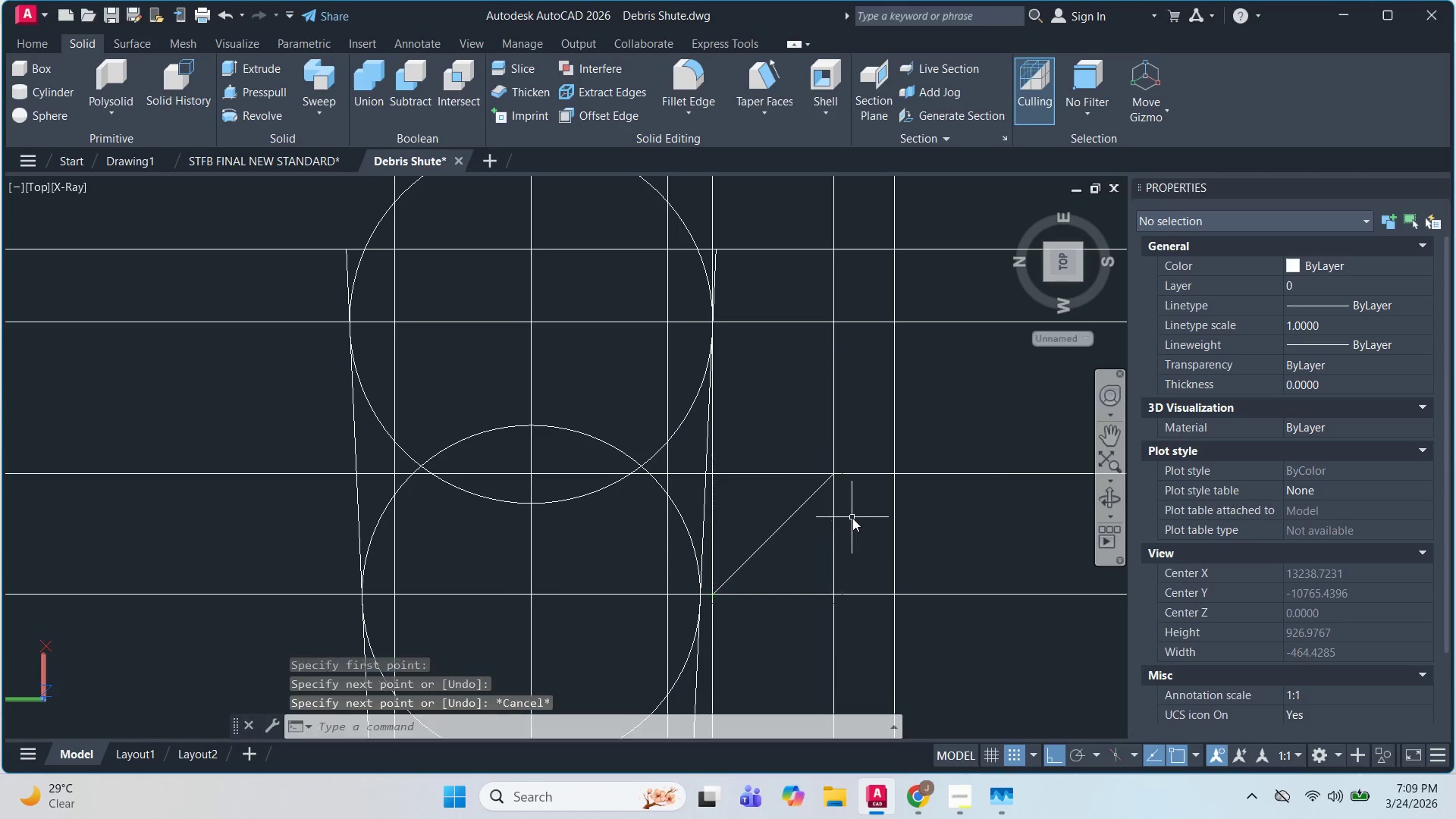 
key(Escape)
 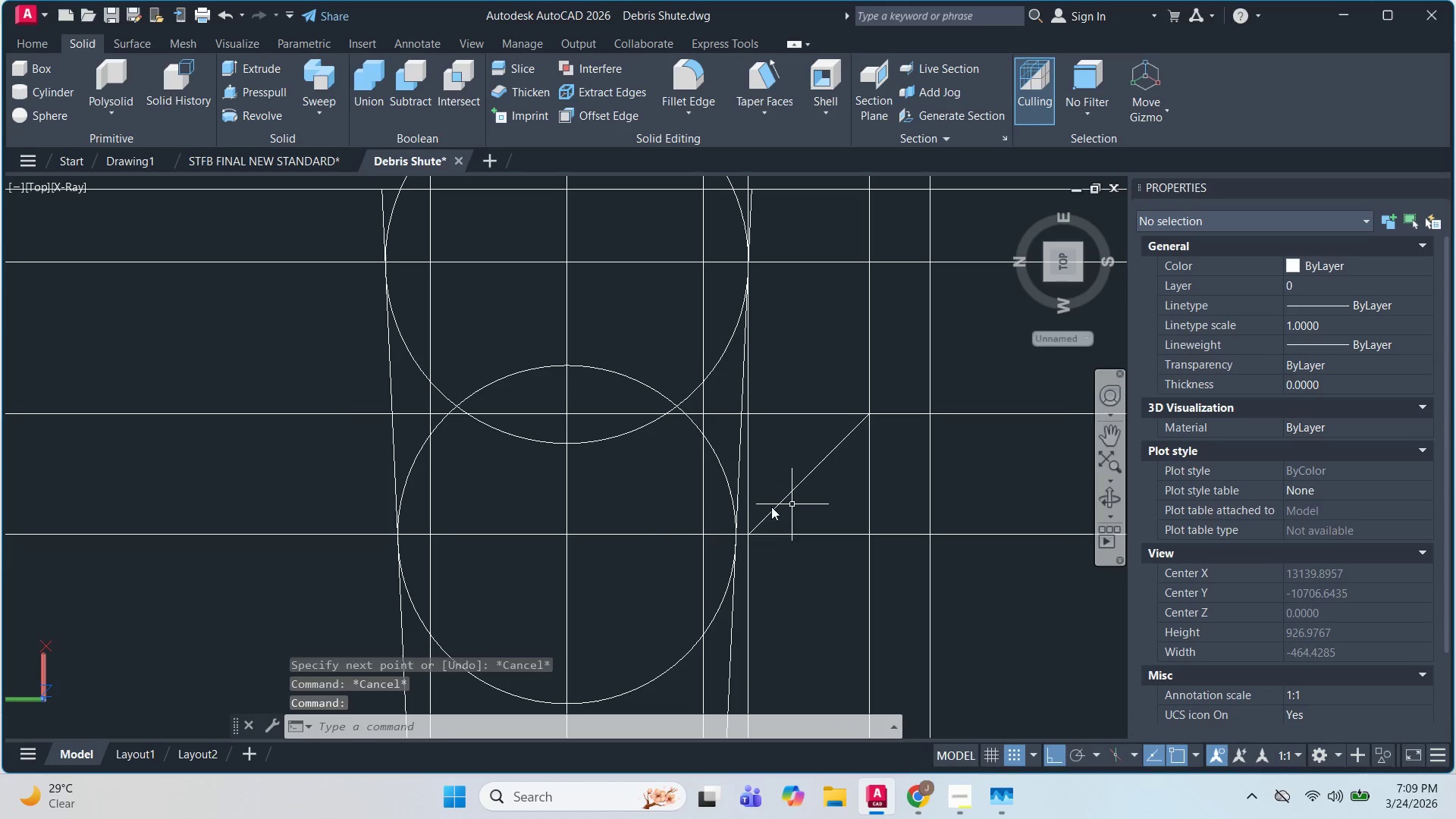 
key(Escape)
 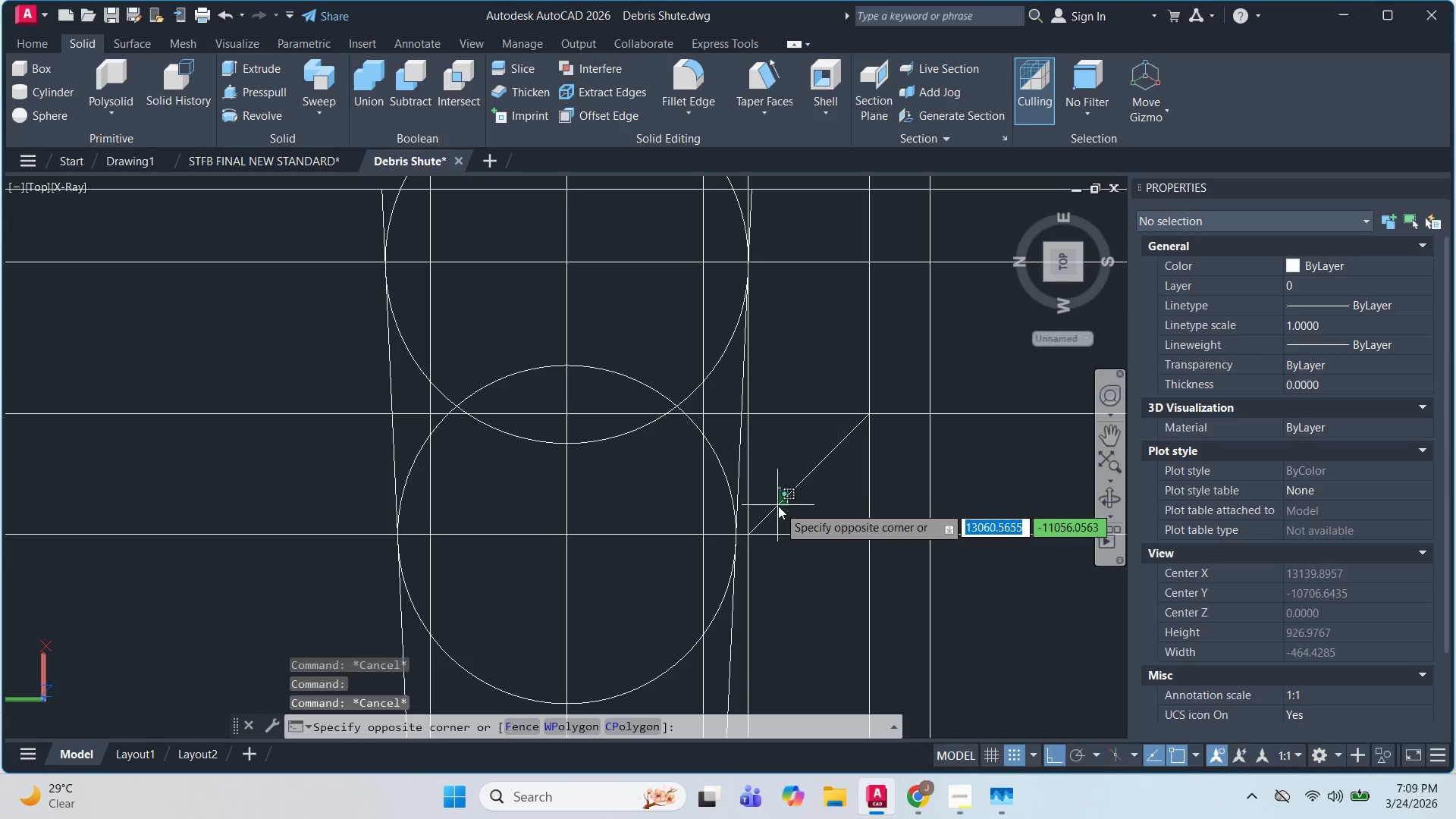 
double_click([778, 506])
 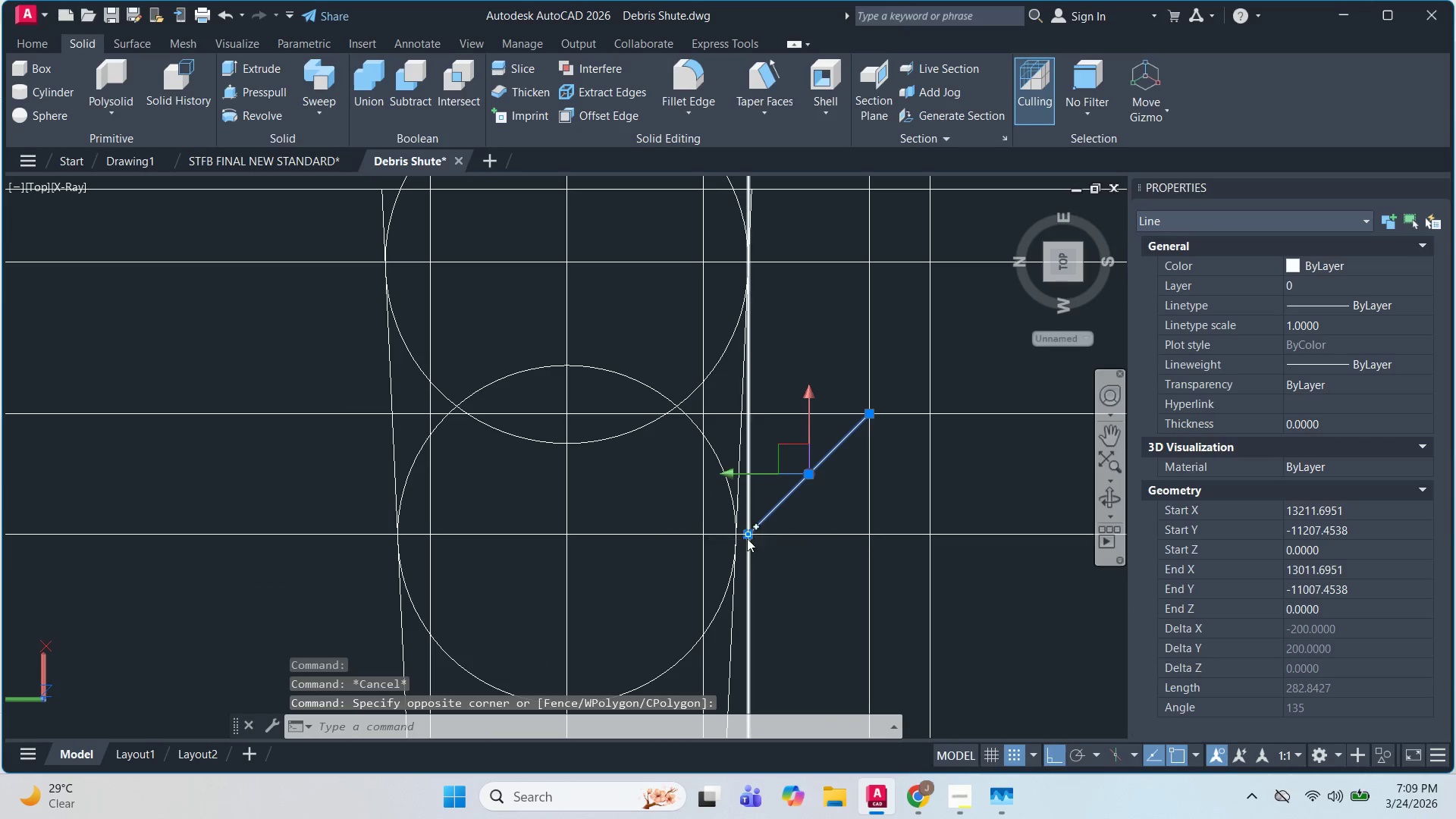 
left_click([748, 535])
 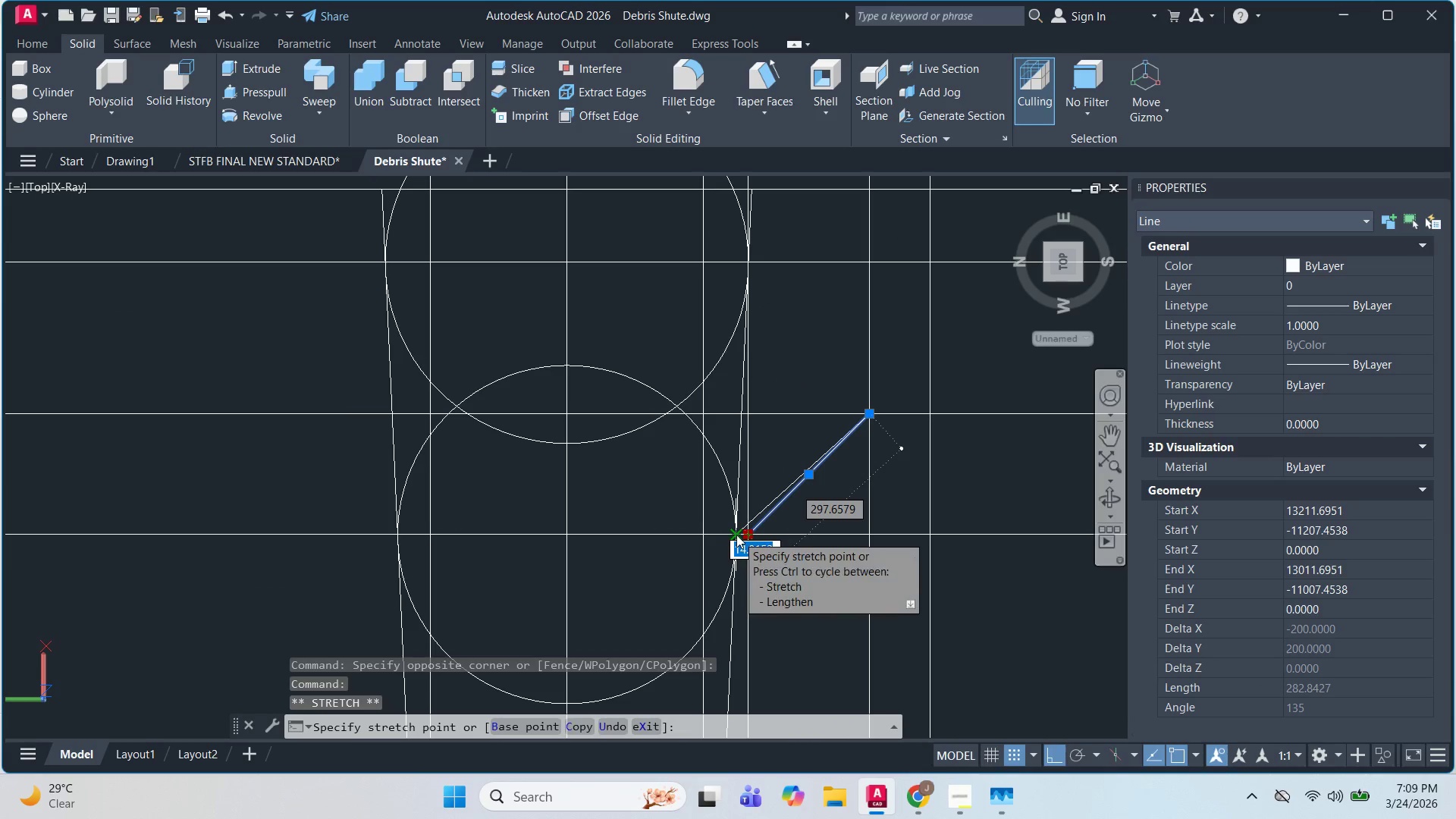 
left_click_drag(start_coordinate=[736, 535], to_coordinate=[742, 530])
 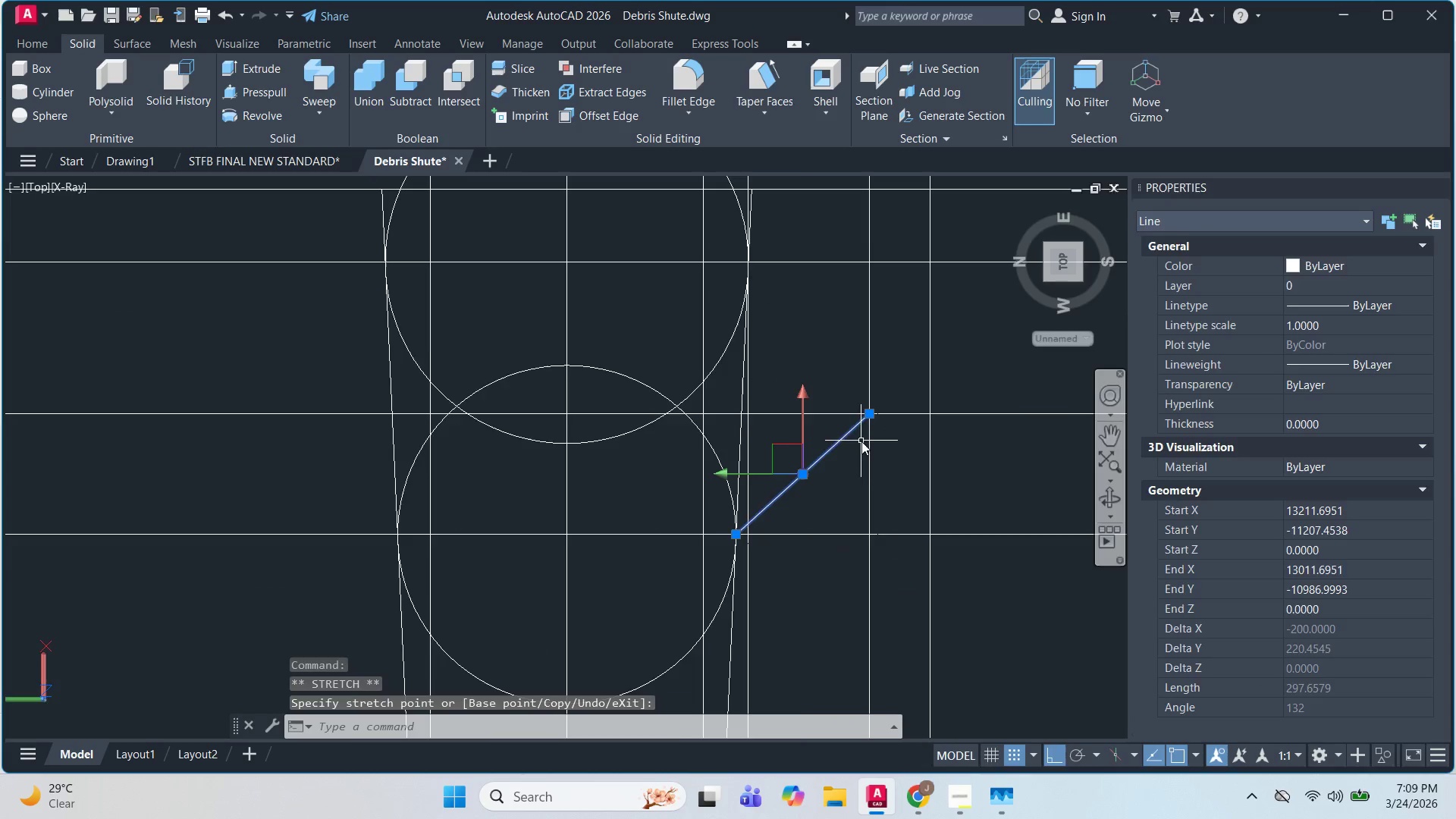 
key(Escape)
 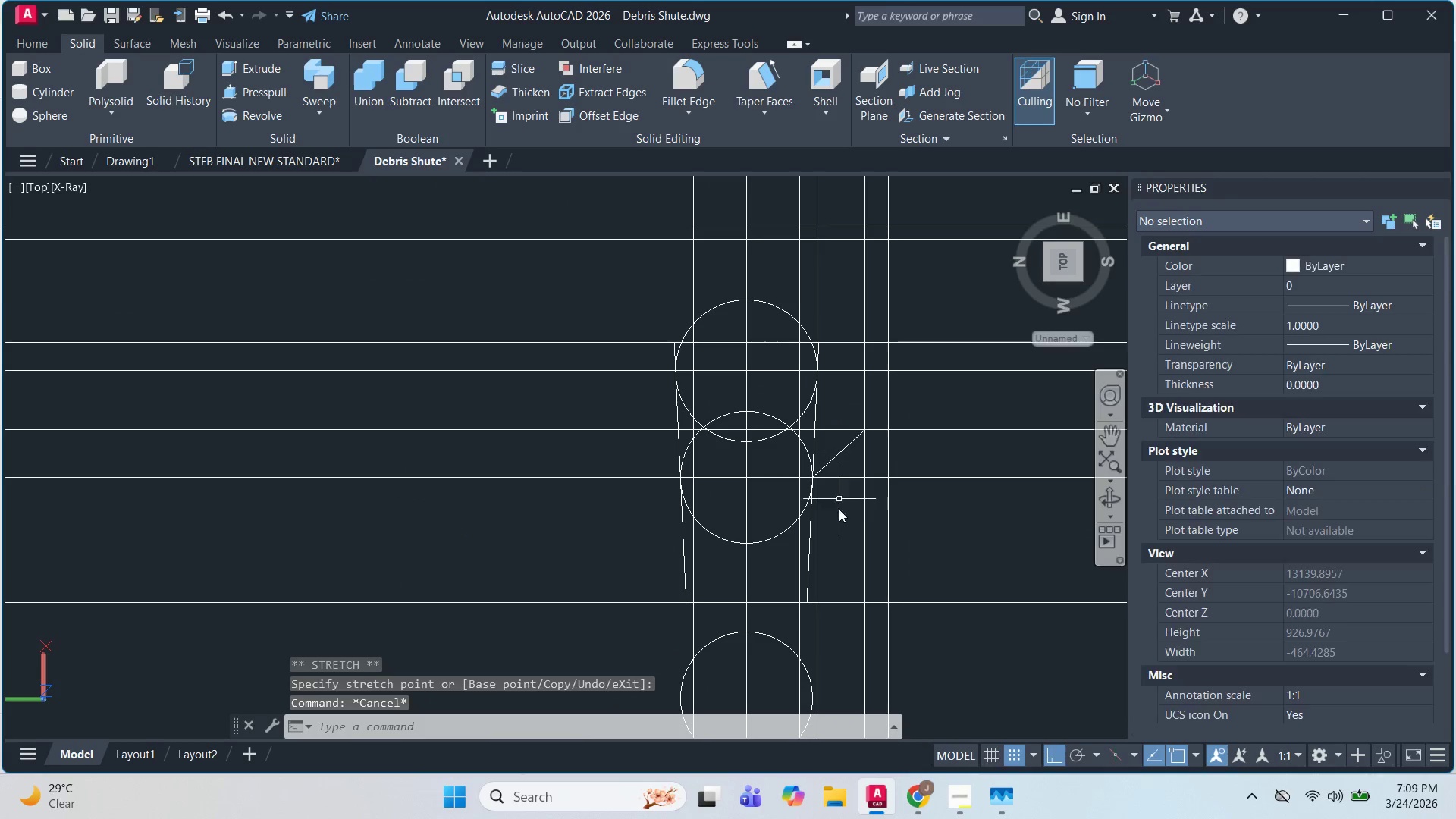 
key(Escape)
 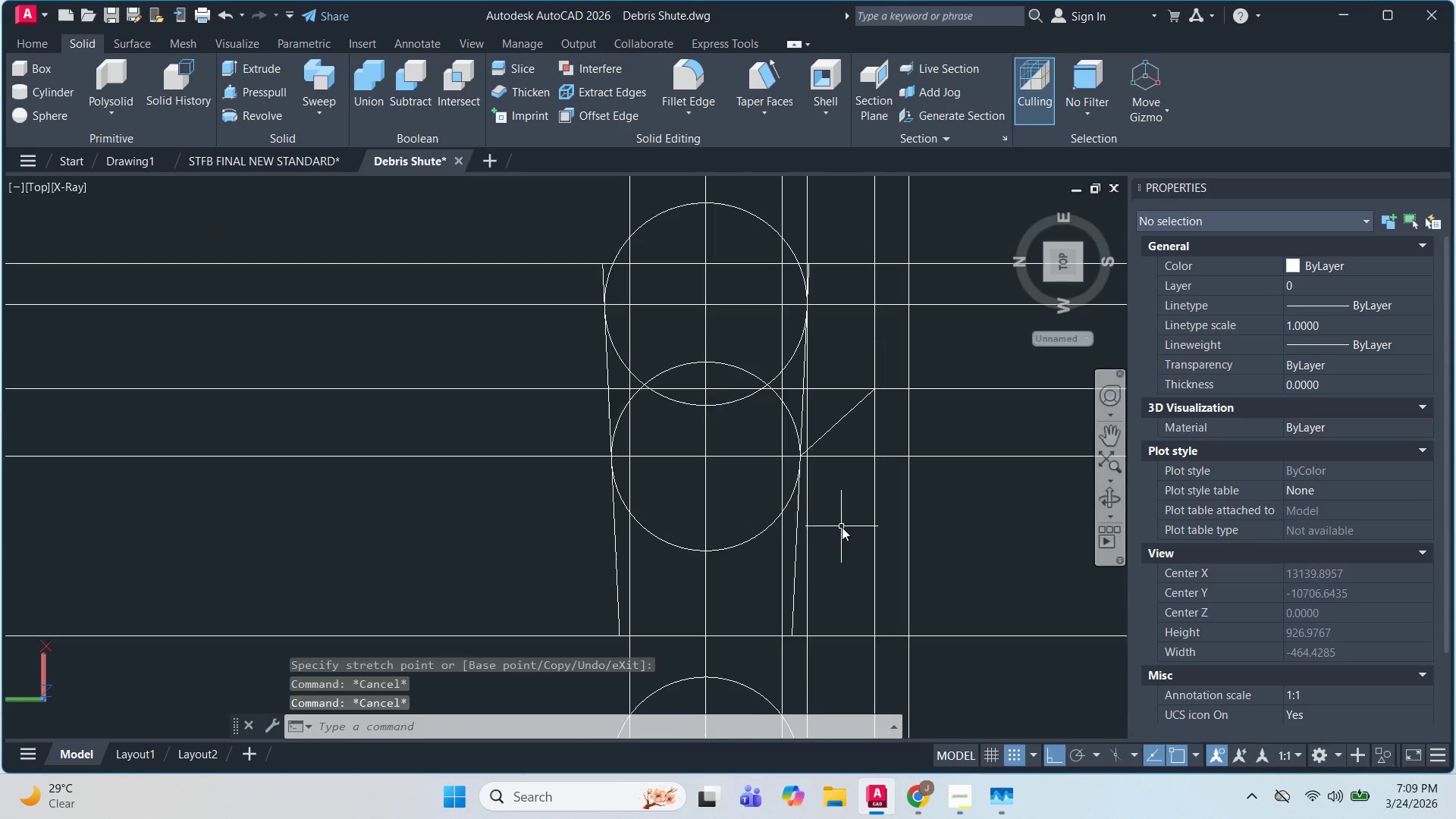 
scroll: coordinate [862, 441], scroll_direction: down, amount: 2.0
 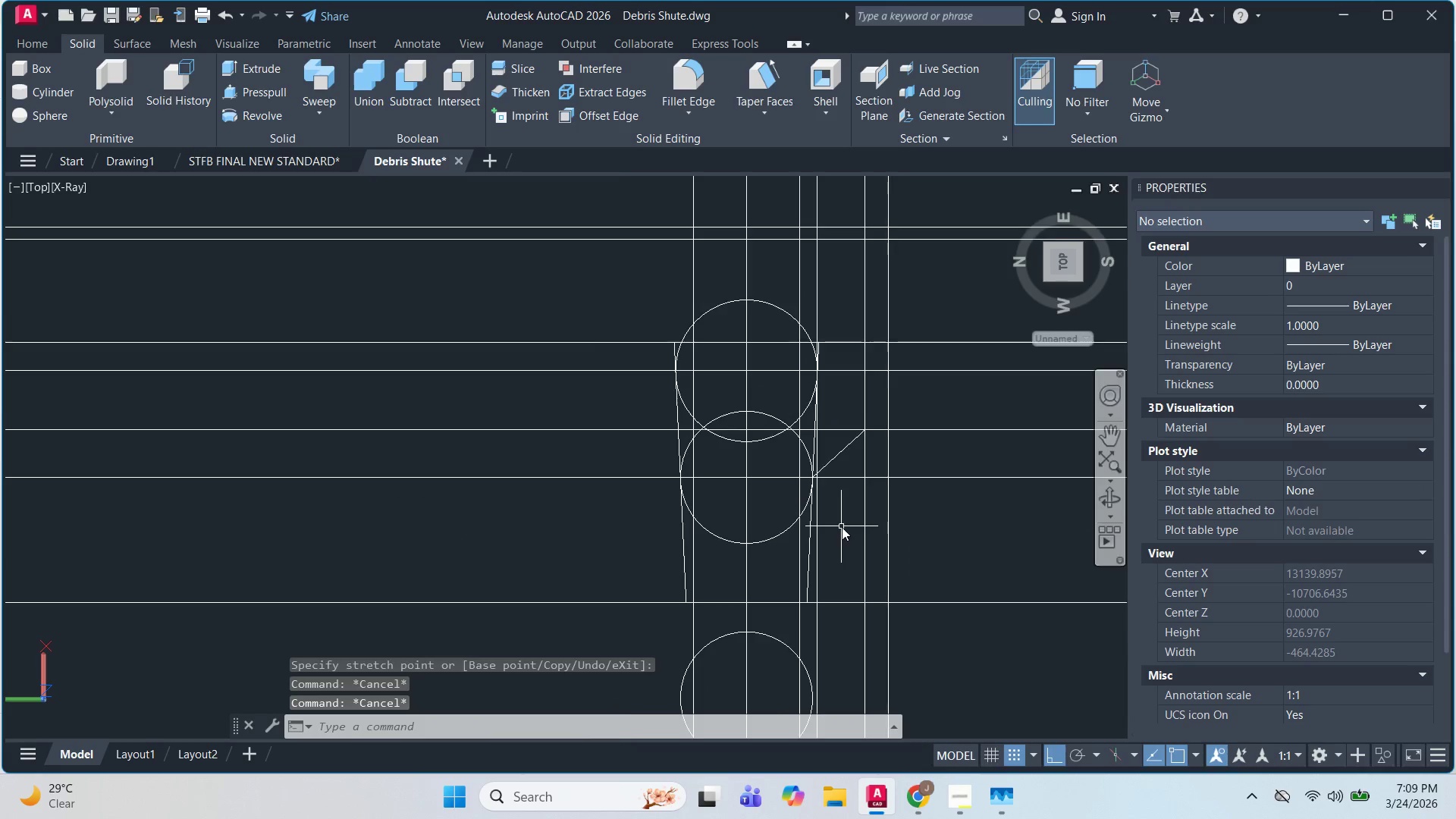 
scroll: coordinate [853, 525], scroll_direction: up, amount: 2.0
 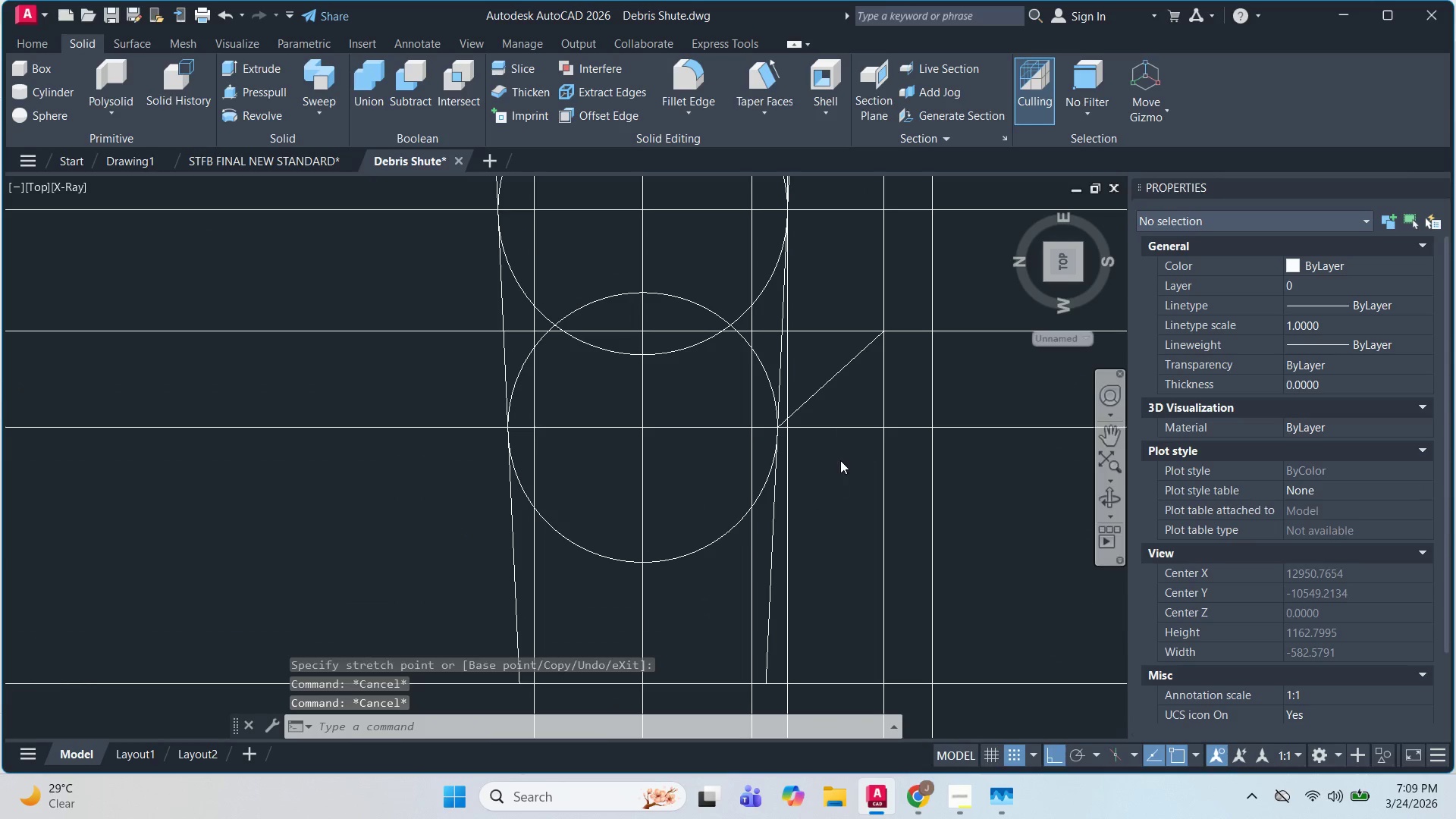 
scroll: coordinate [857, 508], scroll_direction: down, amount: 2.0
 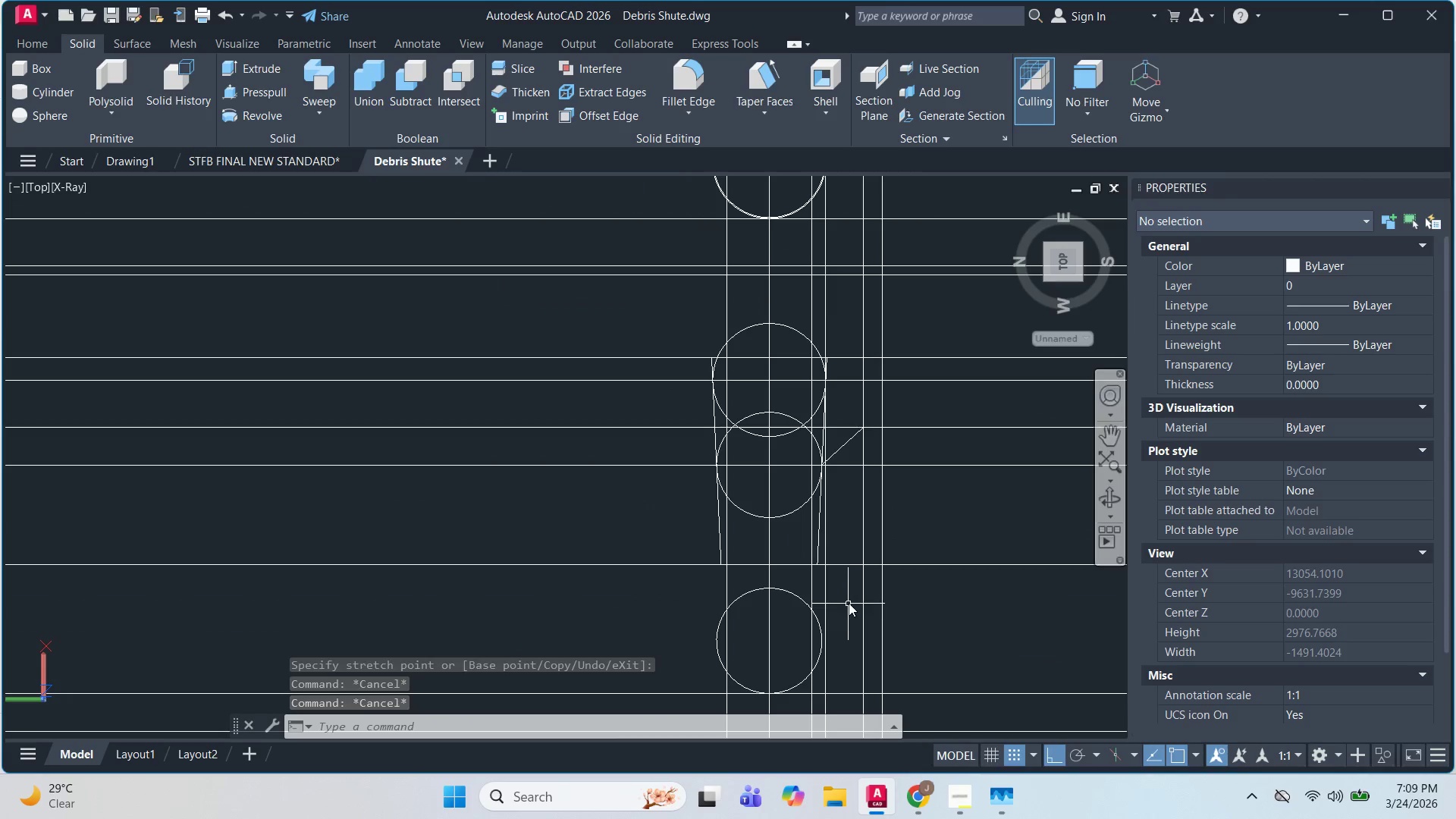 
scroll: coordinate [845, 643], scroll_direction: up, amount: 4.0
 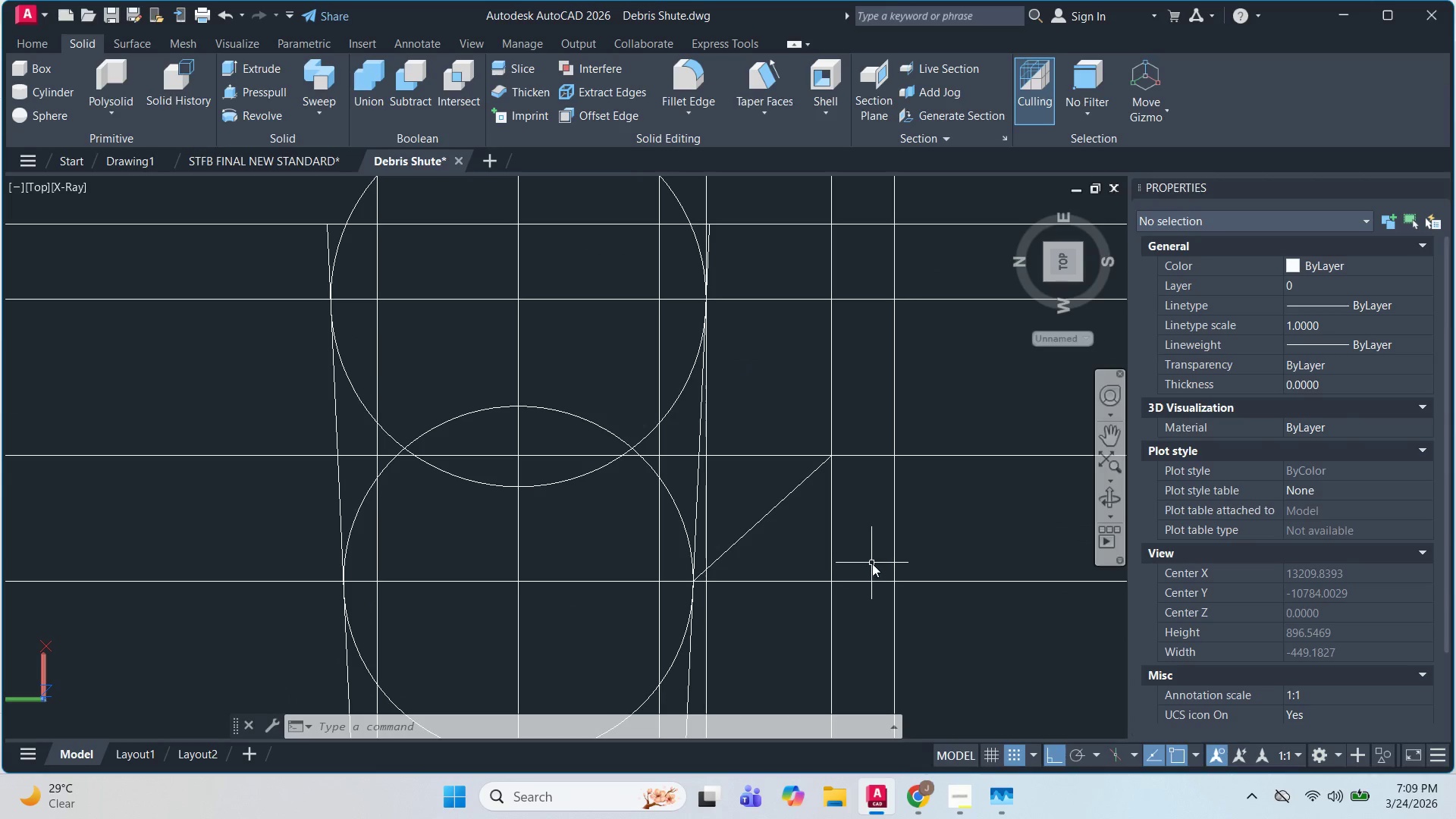 
wait(12.63)
 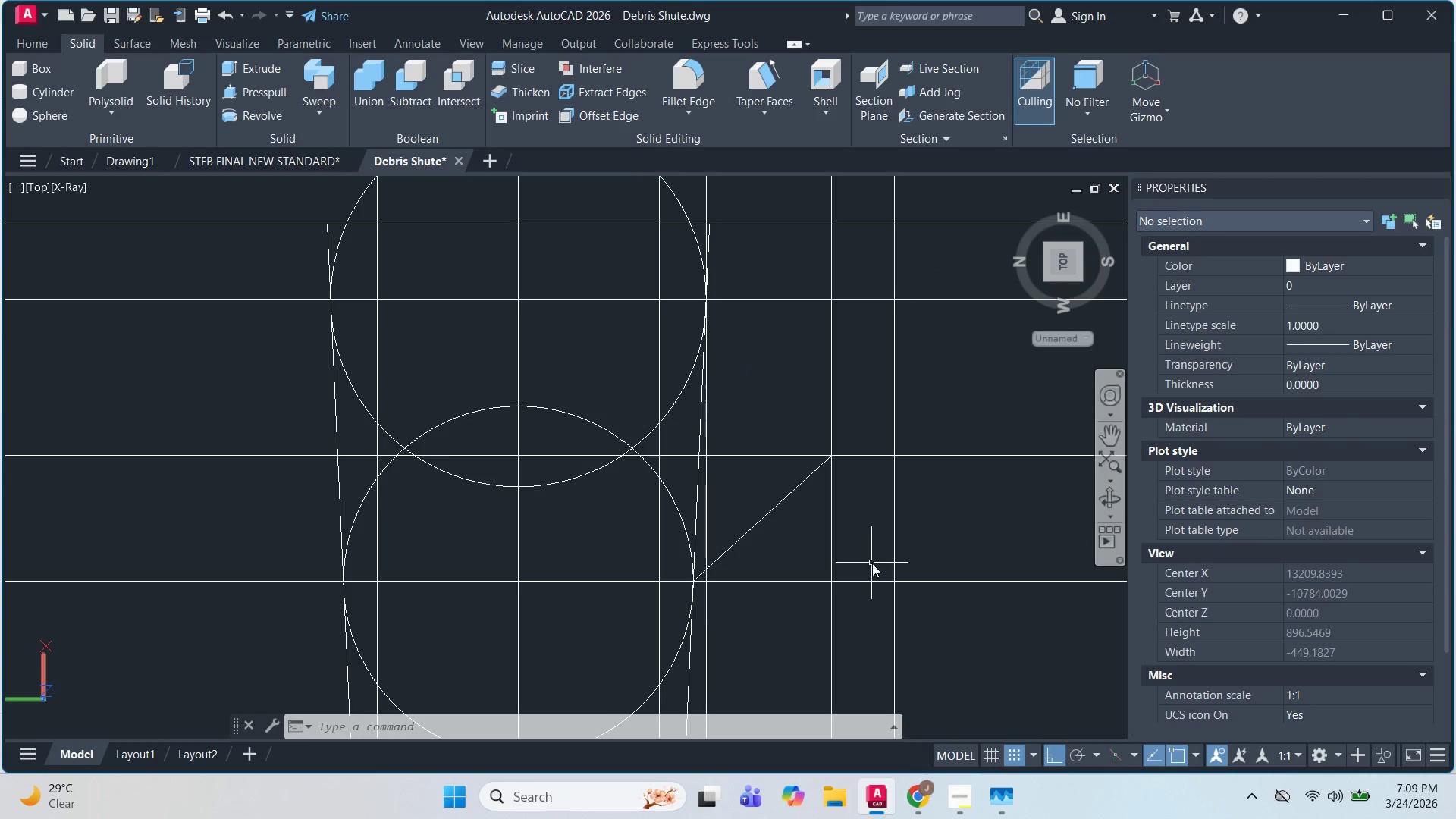 
left_click([894, 506])
 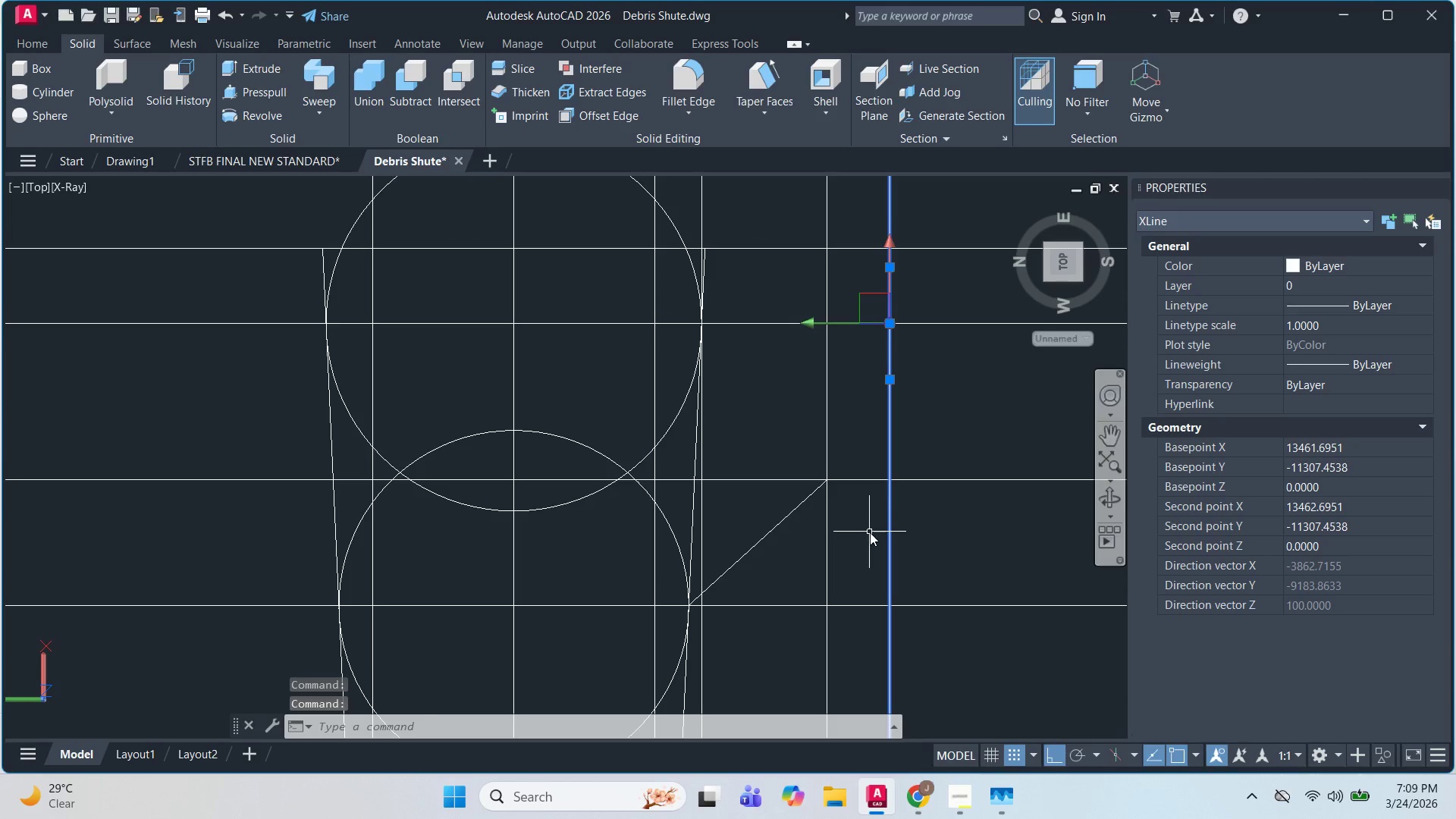 
wait(5.08)
 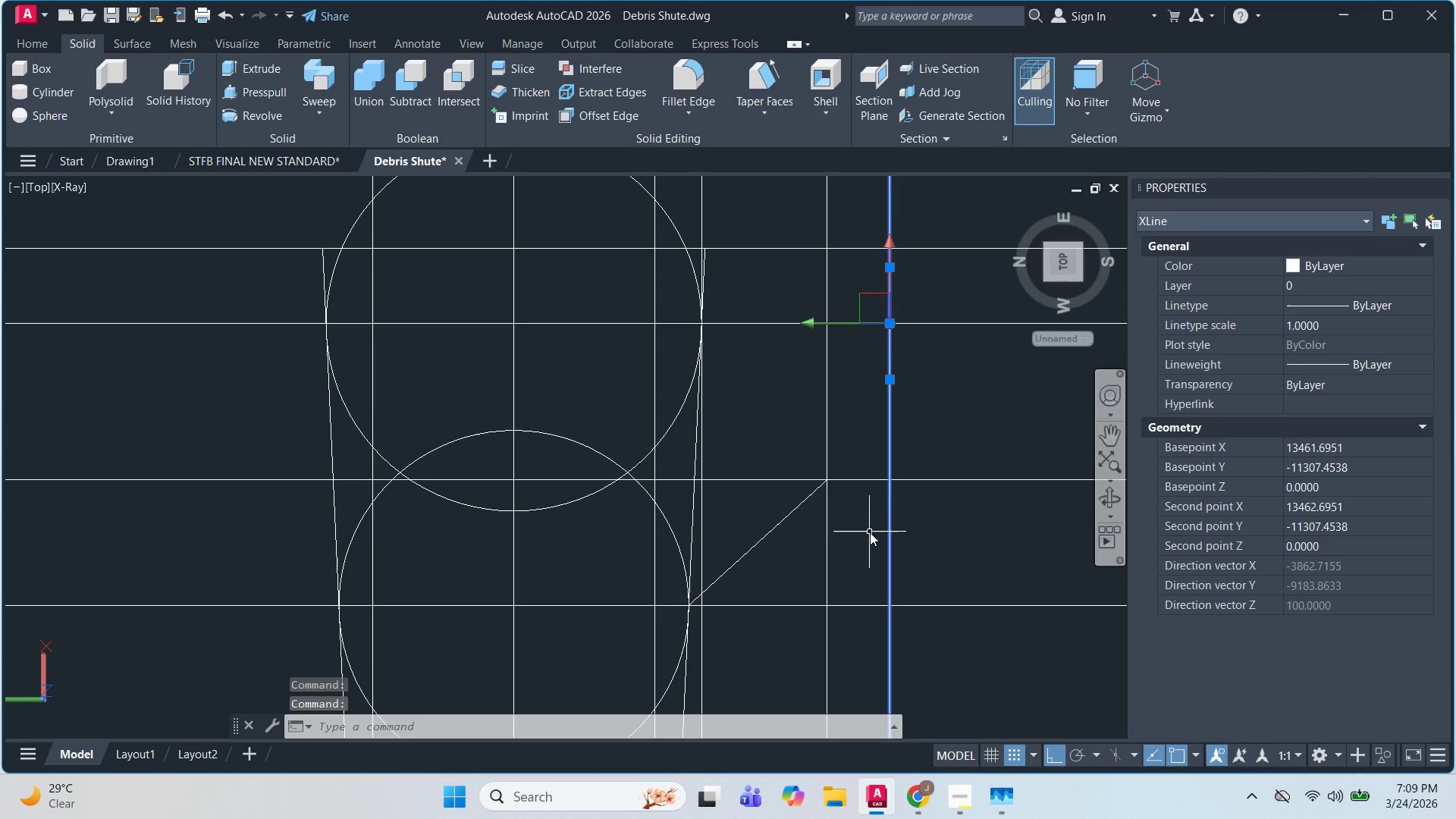 
key(Escape)
 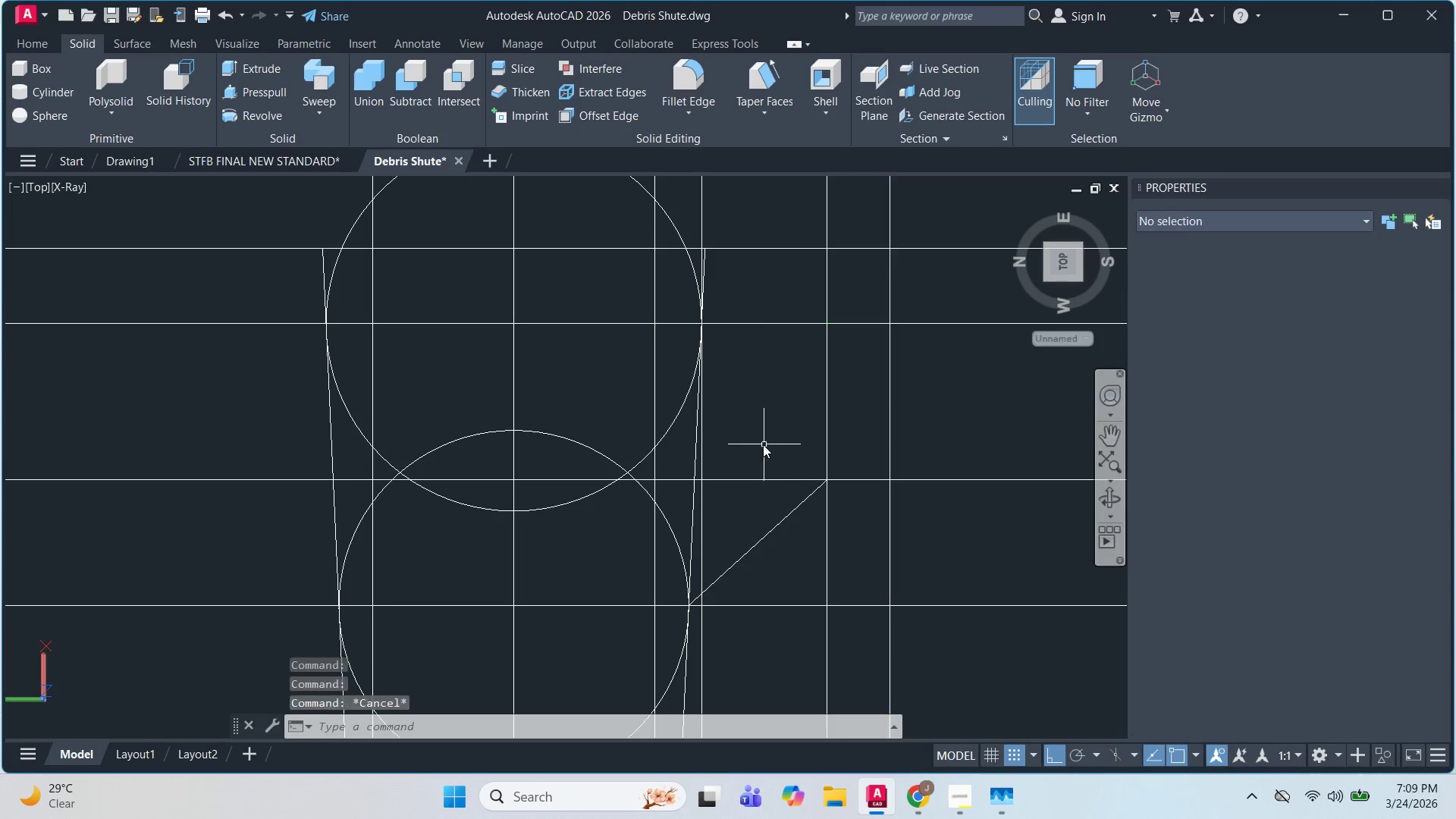 
key(Escape)
 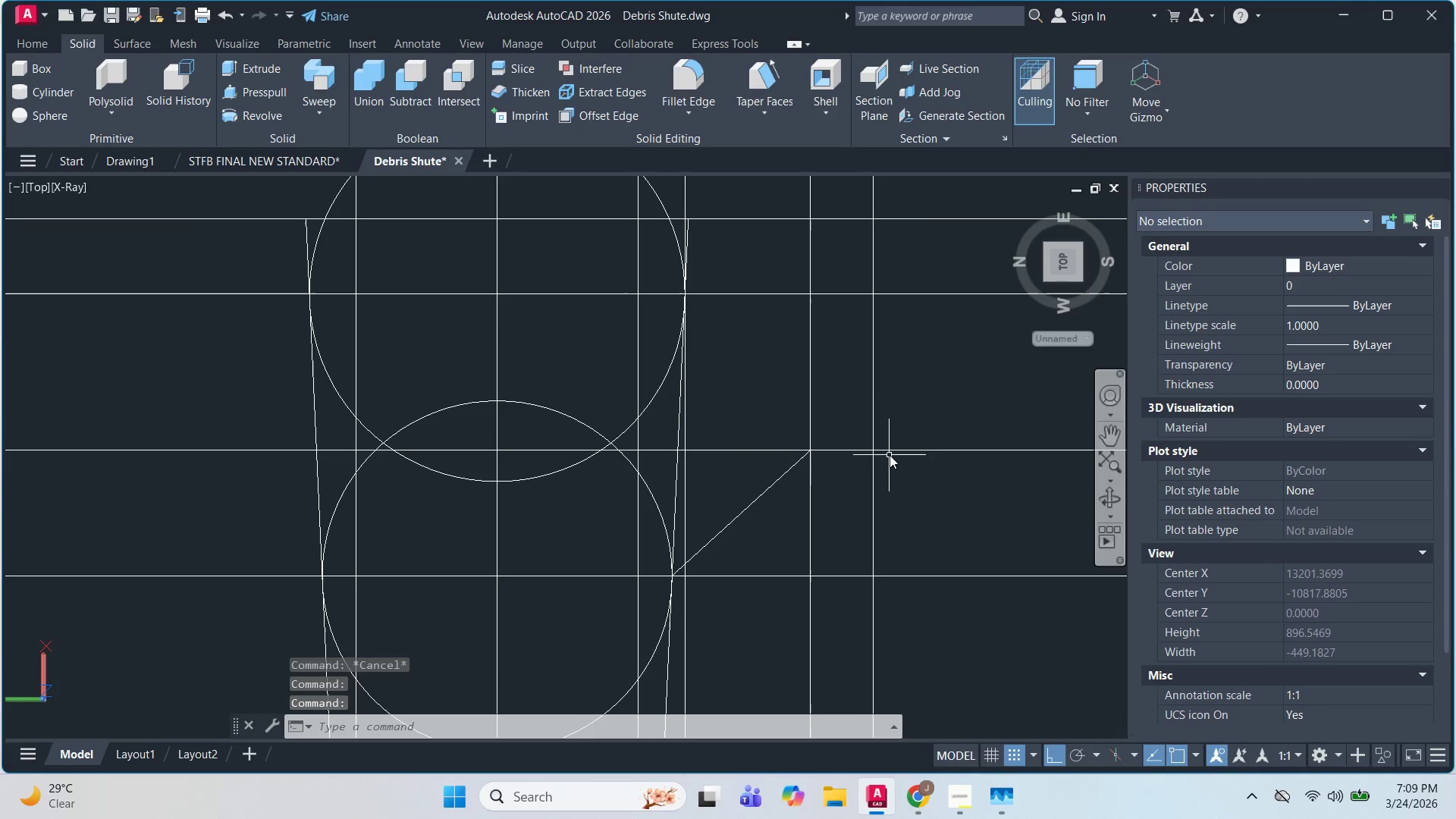 
key(Escape)
type(DI )
 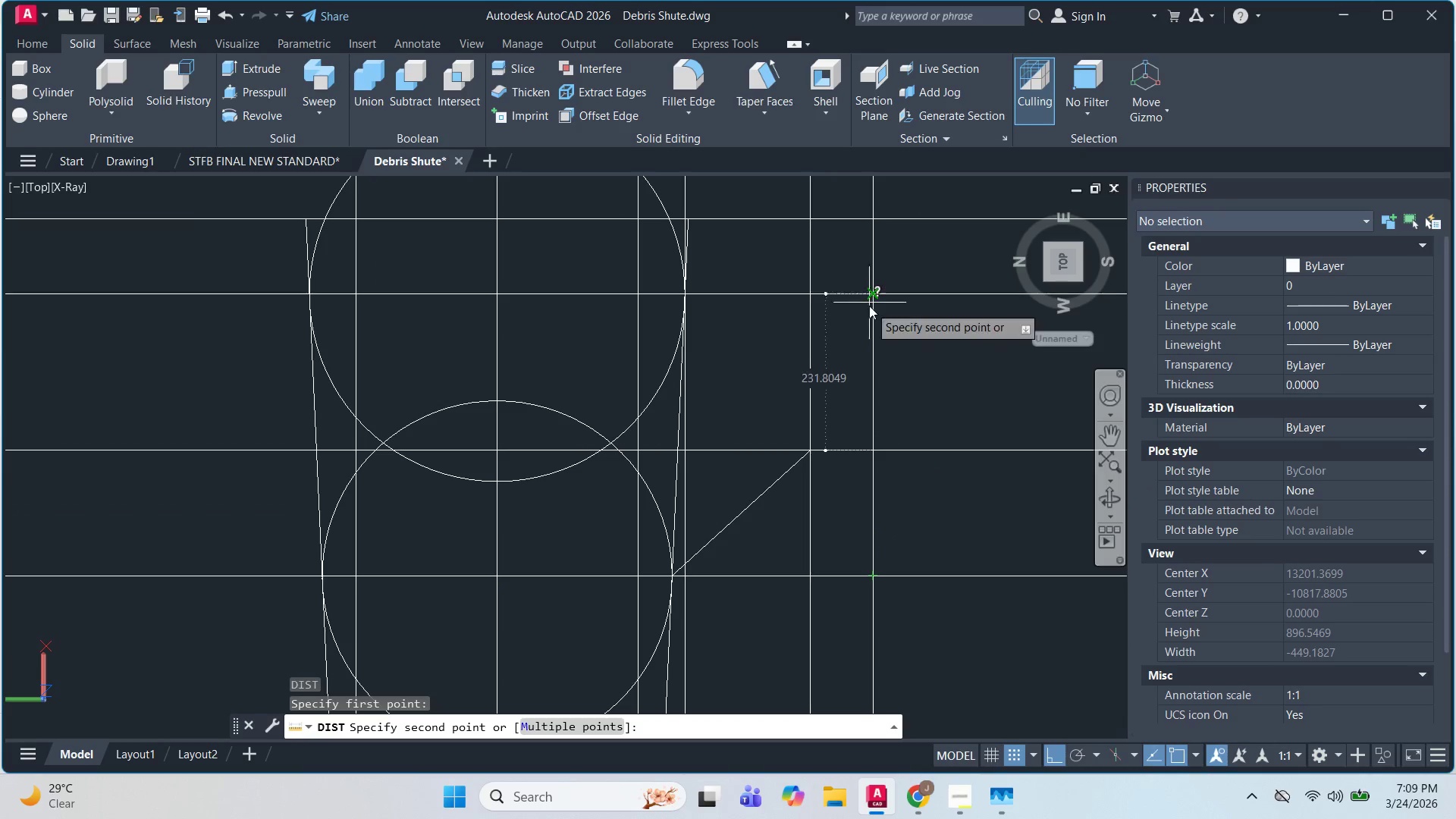 
key(Escape)
 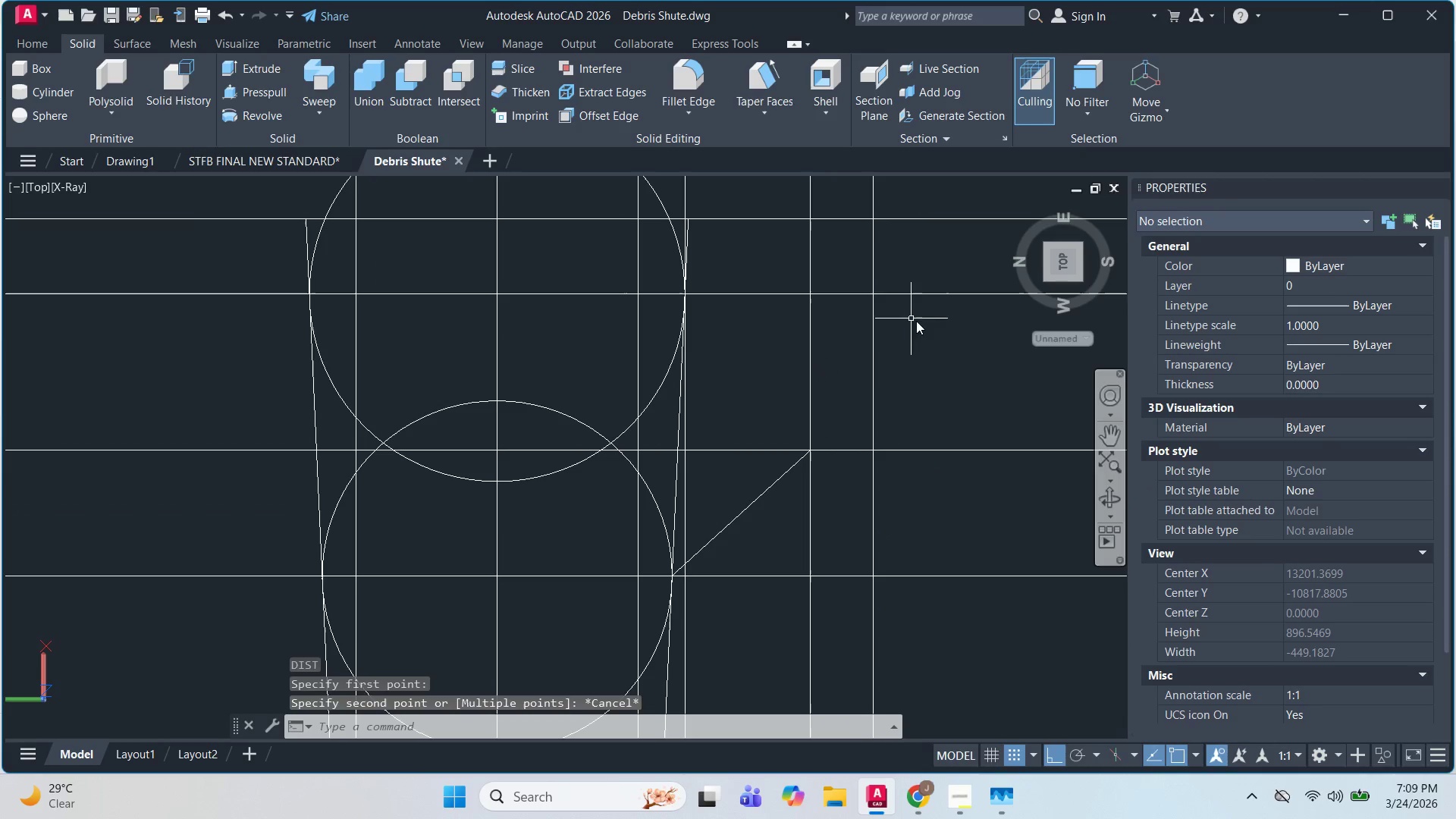 
key(Escape)
 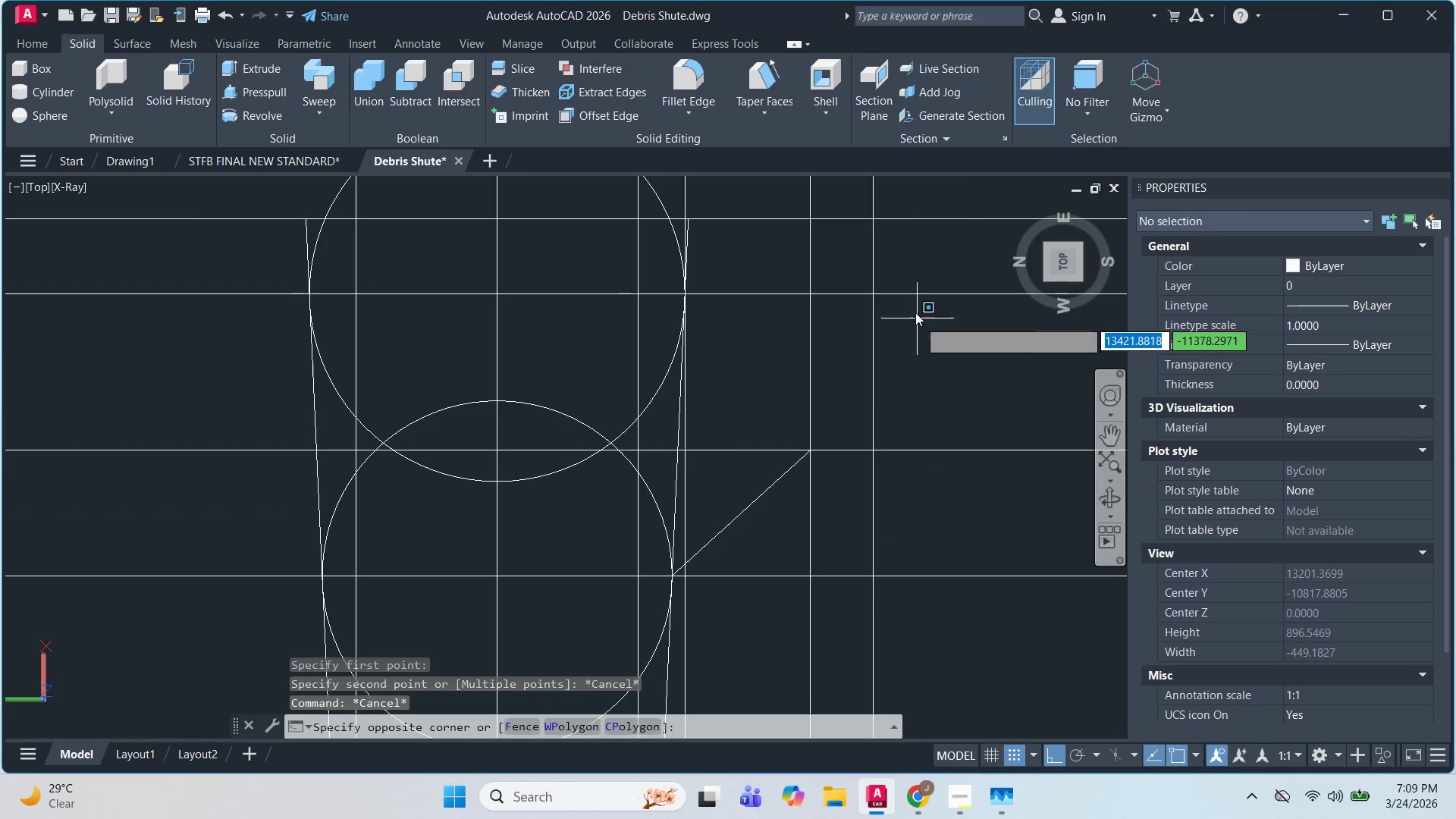 
double_click([900, 278])
 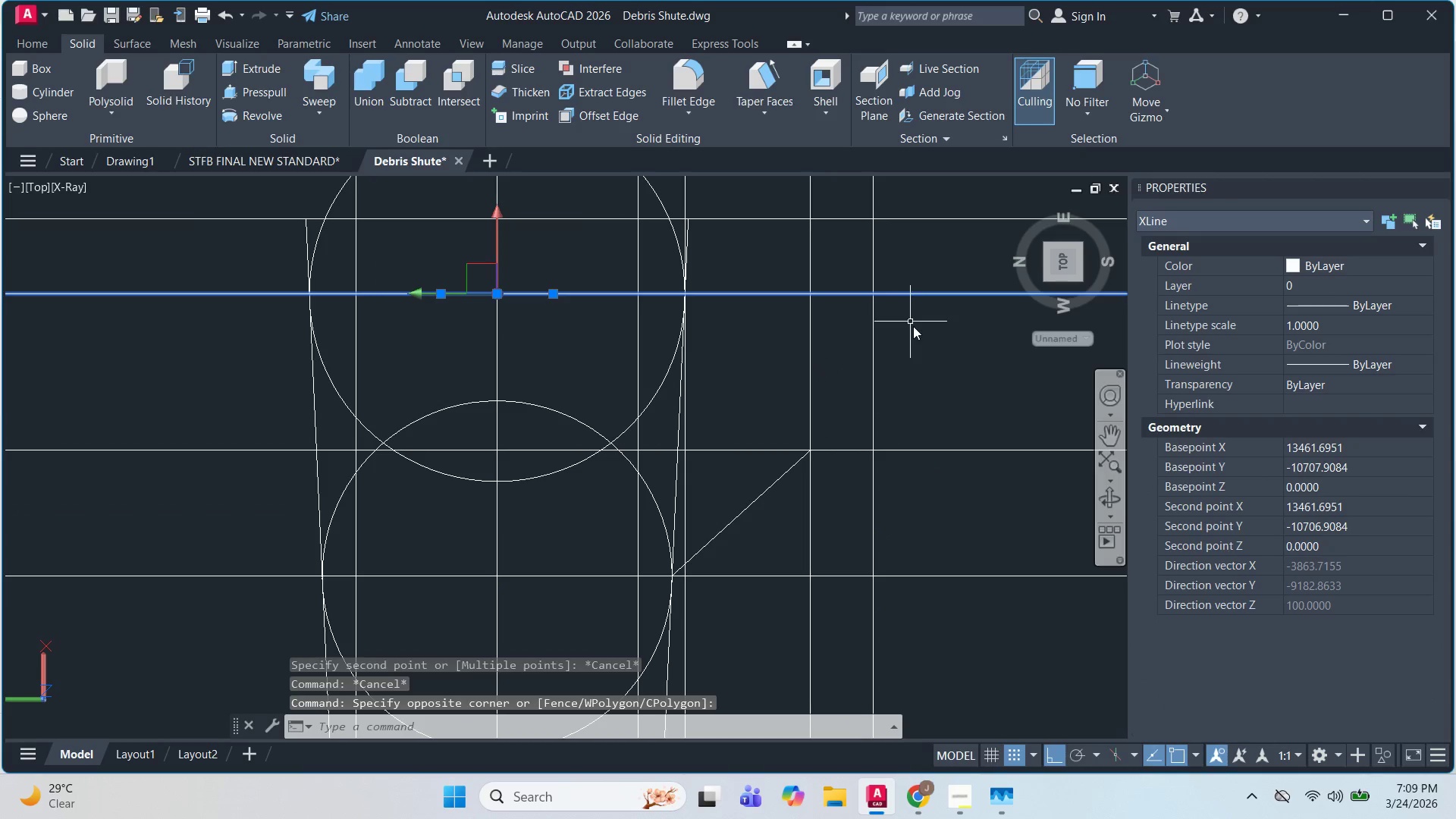 
key(O)
 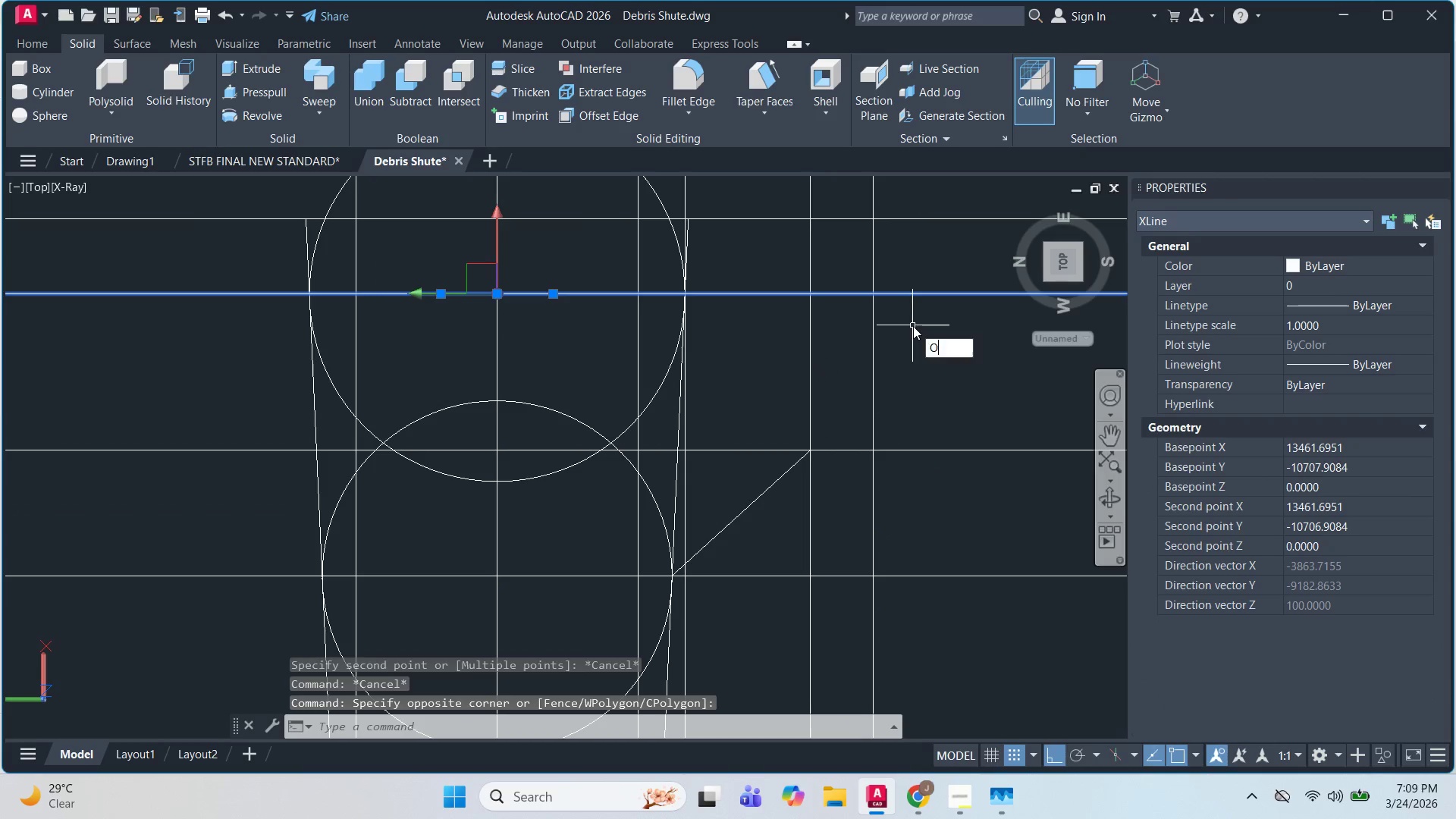 
key(Space)
 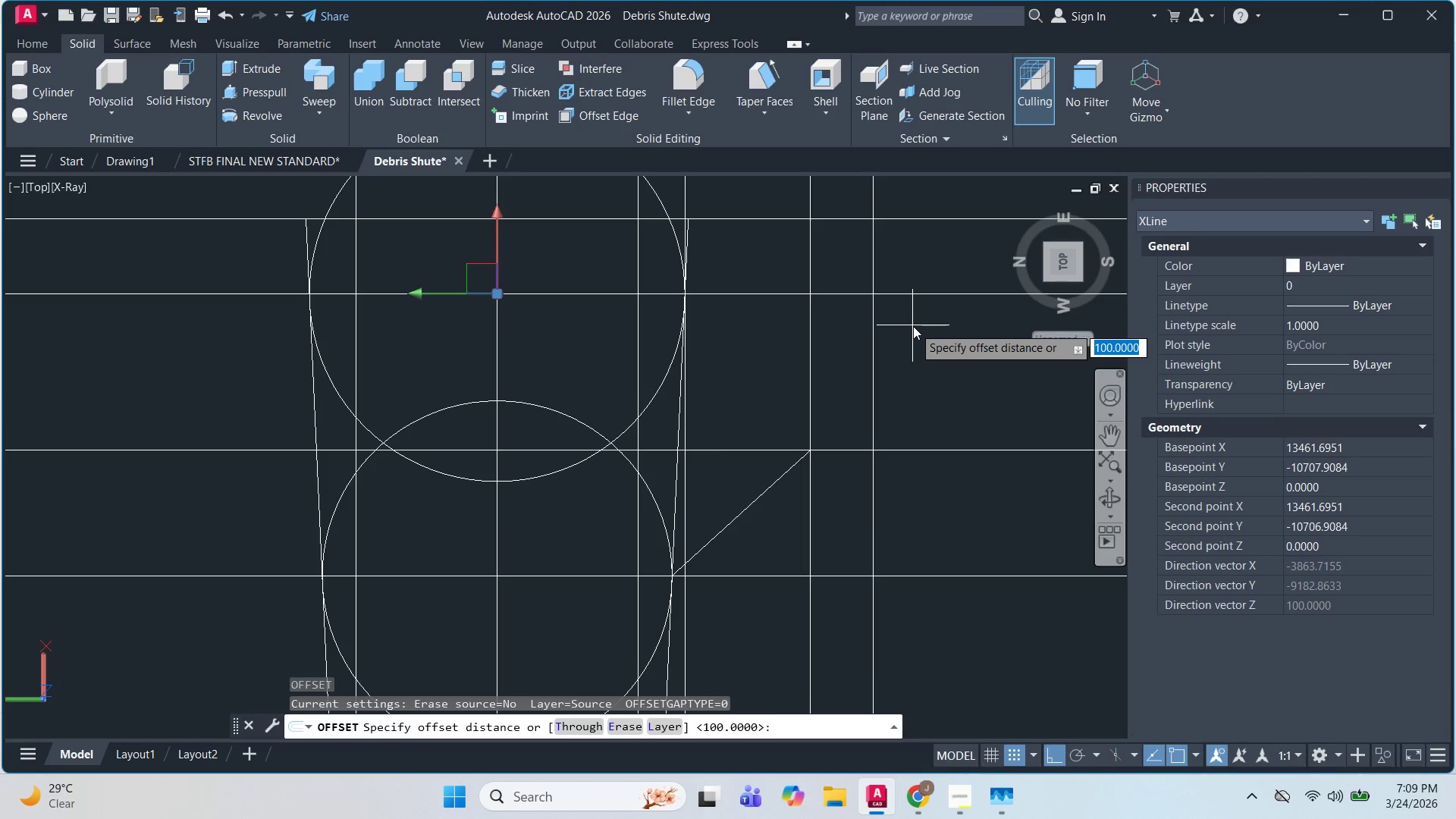 
key(Numpad3)
 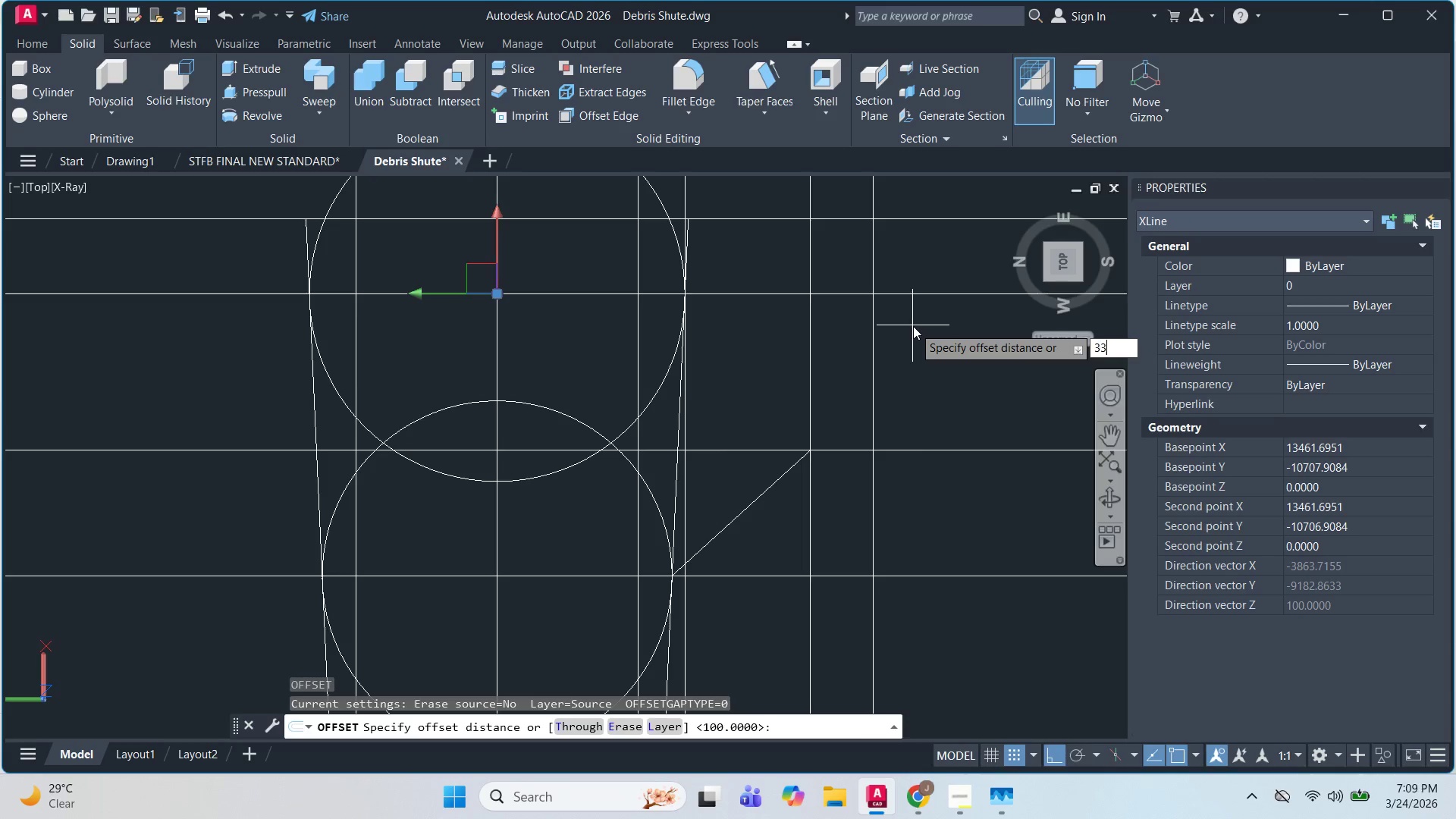 
key(Numpad3)
 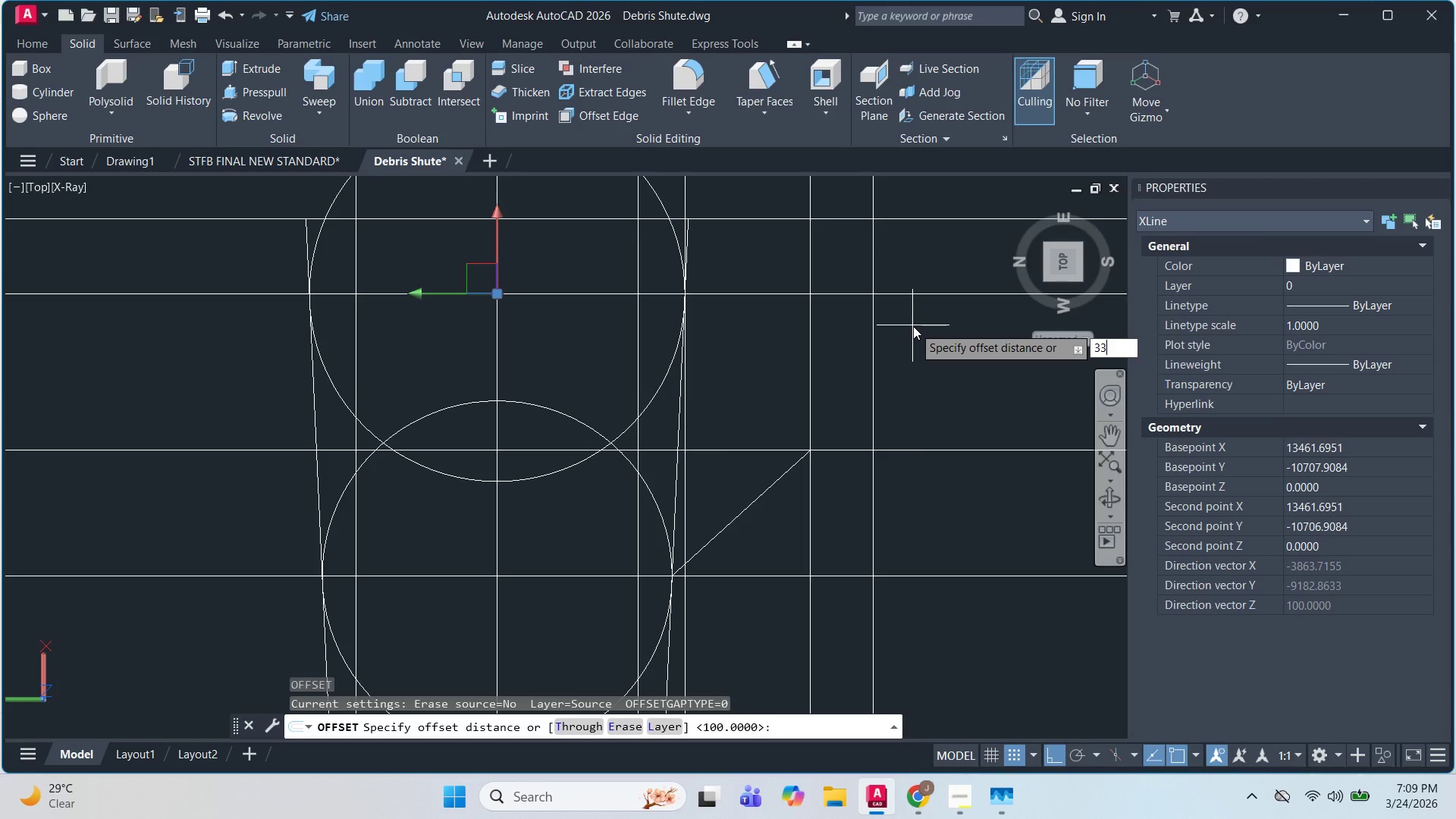 
key(Numpad0)
 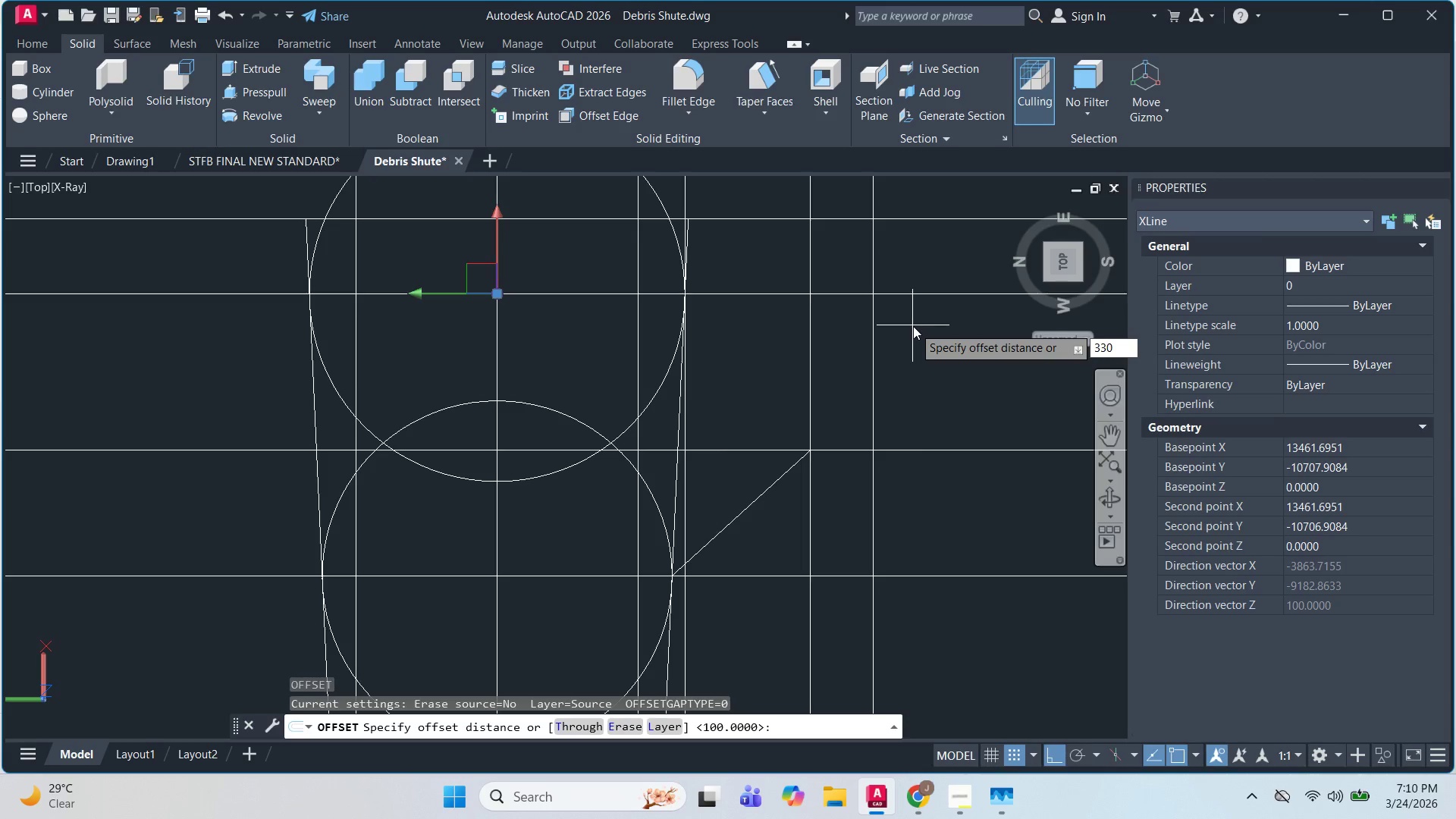 
key(Backspace)
 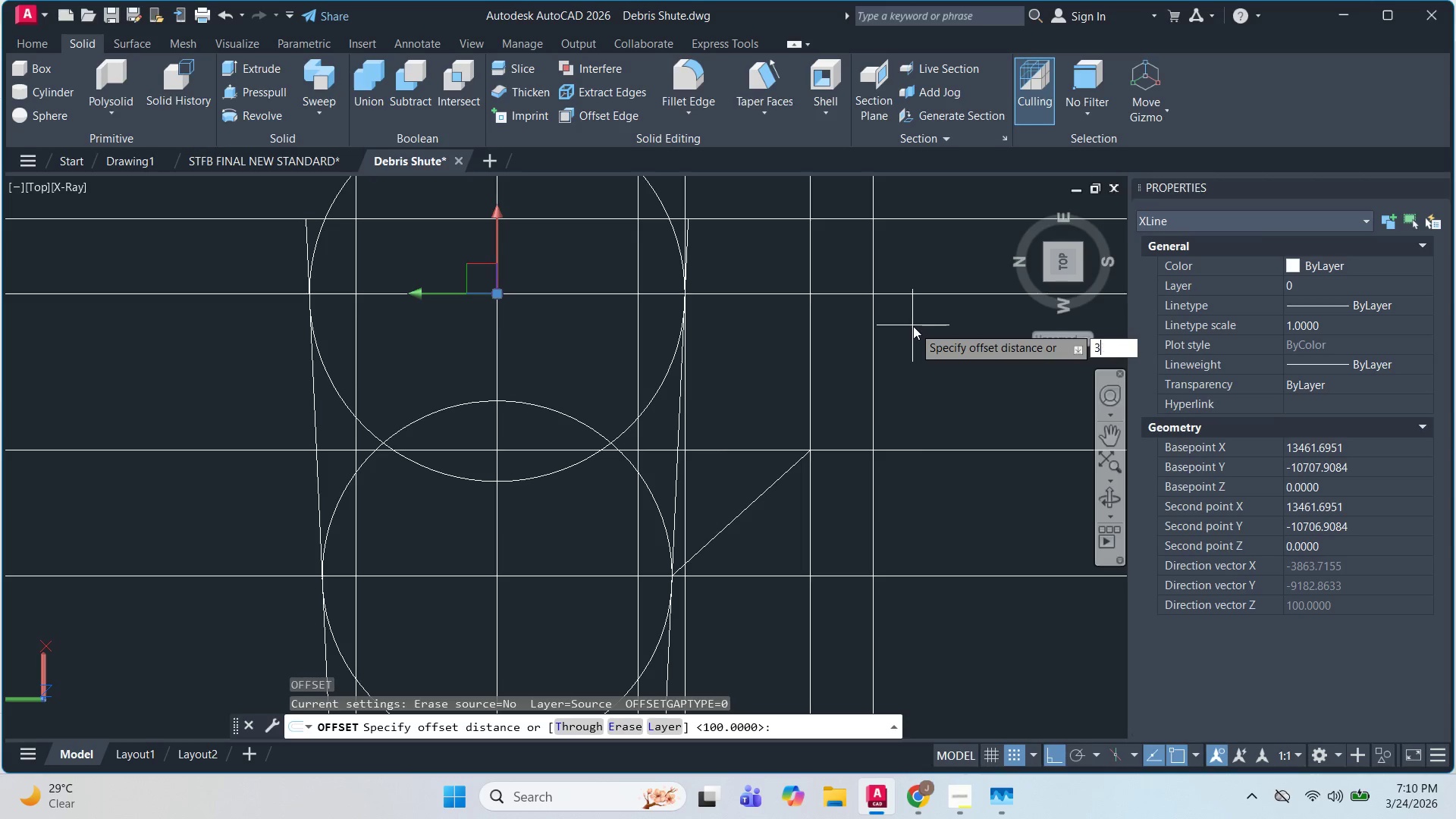 
key(Backspace)
 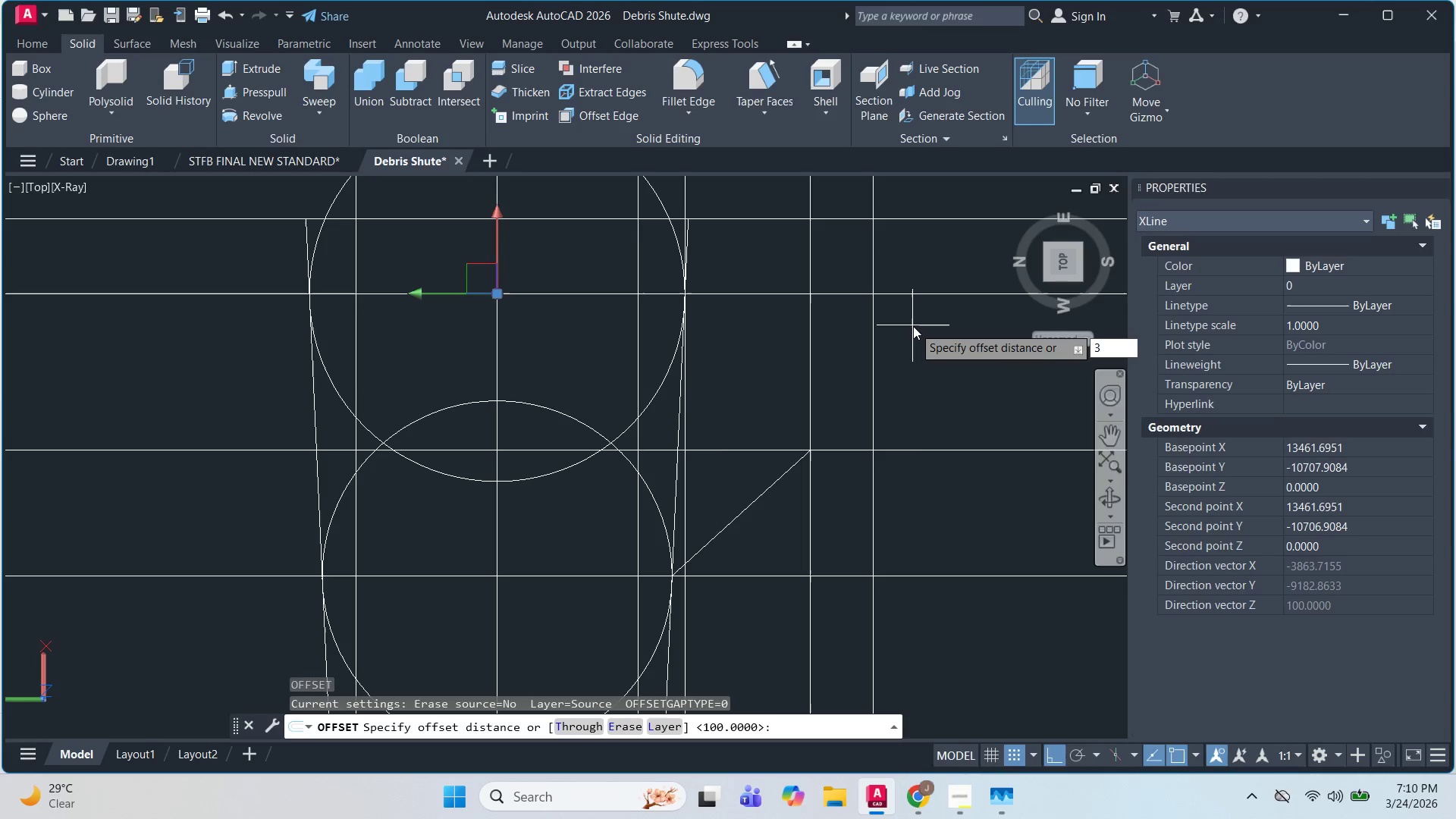 
key(Numpad0)
 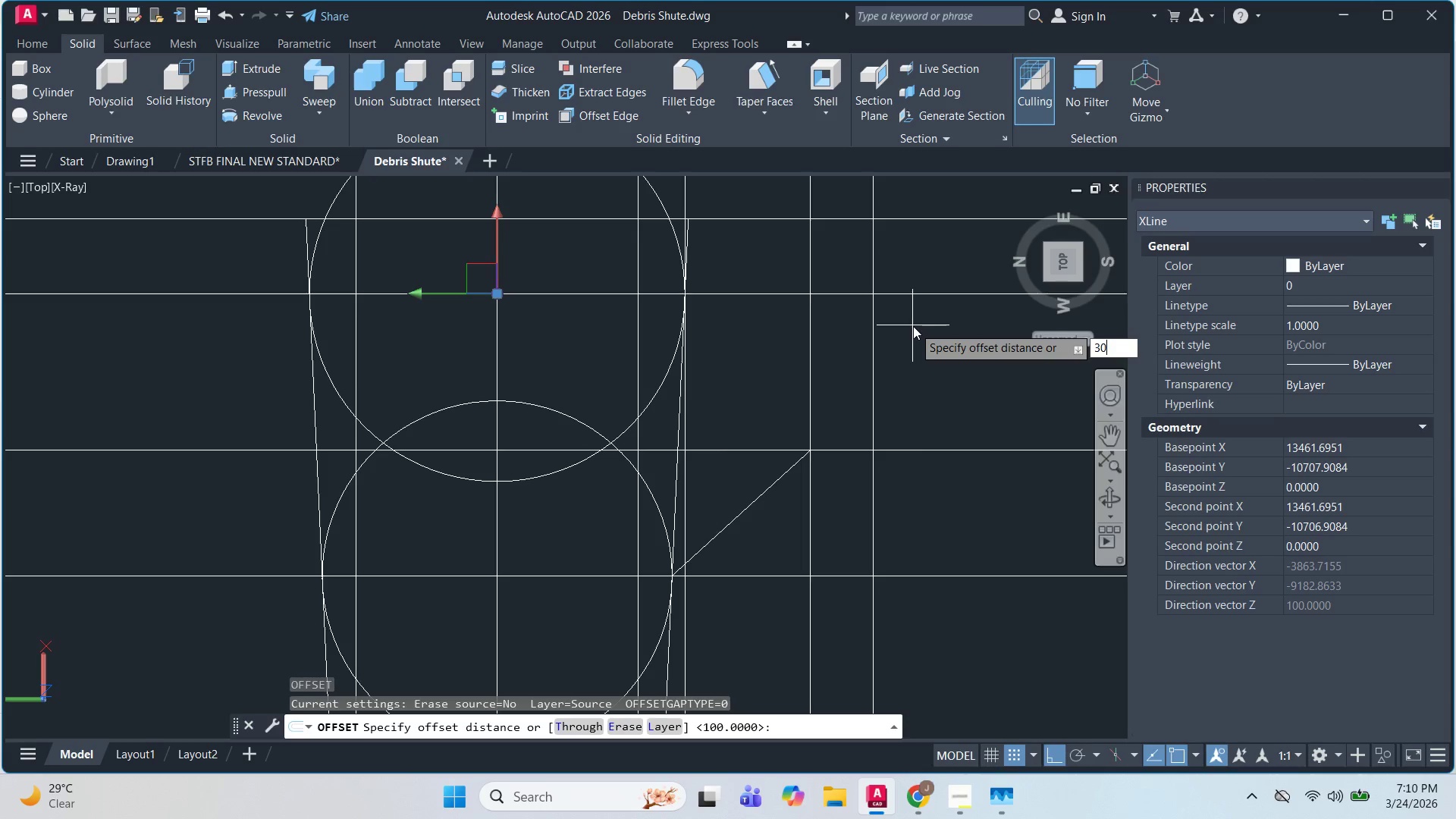 
key(Numpad0)
 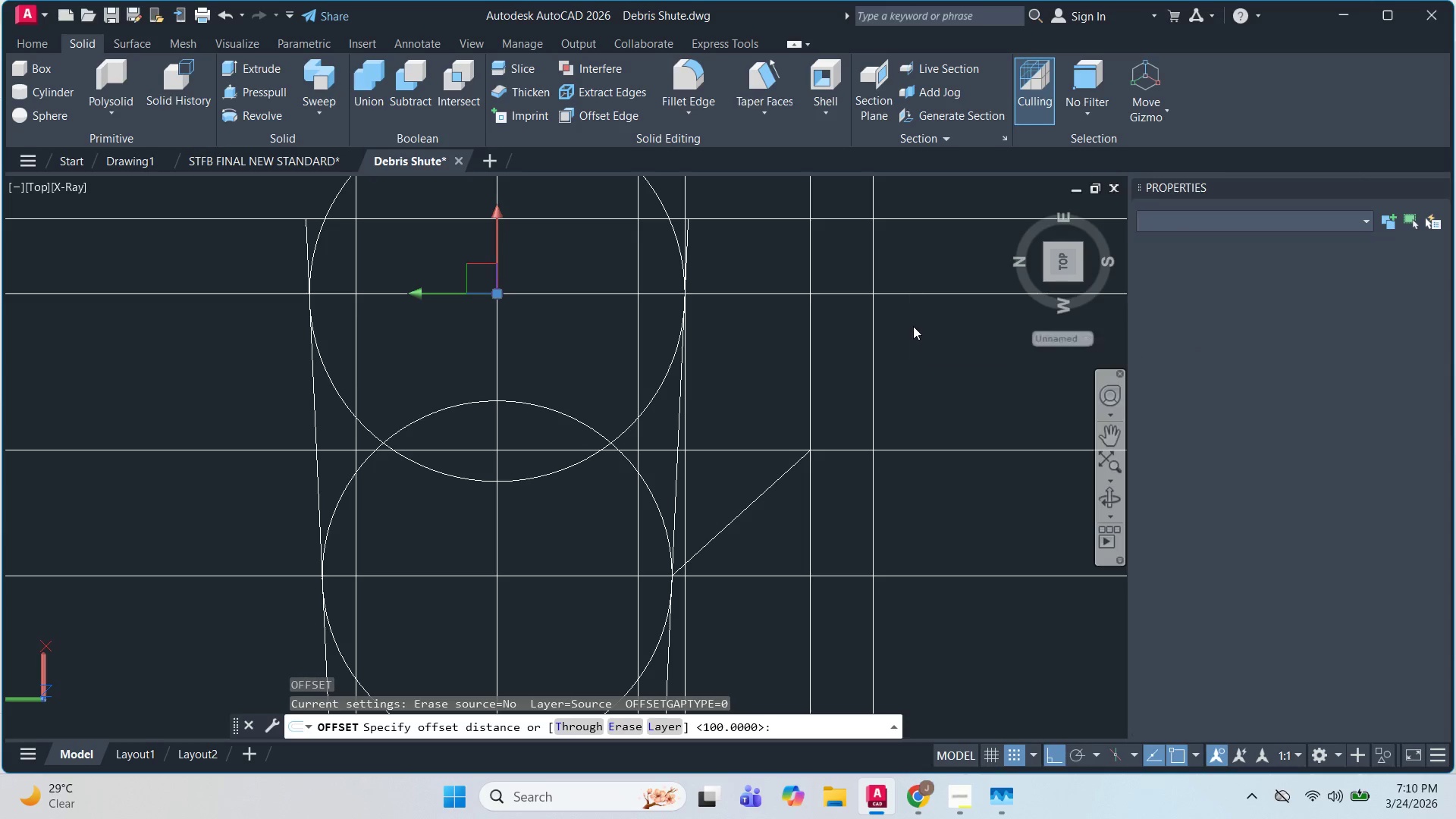 
key(NumpadEnter)
 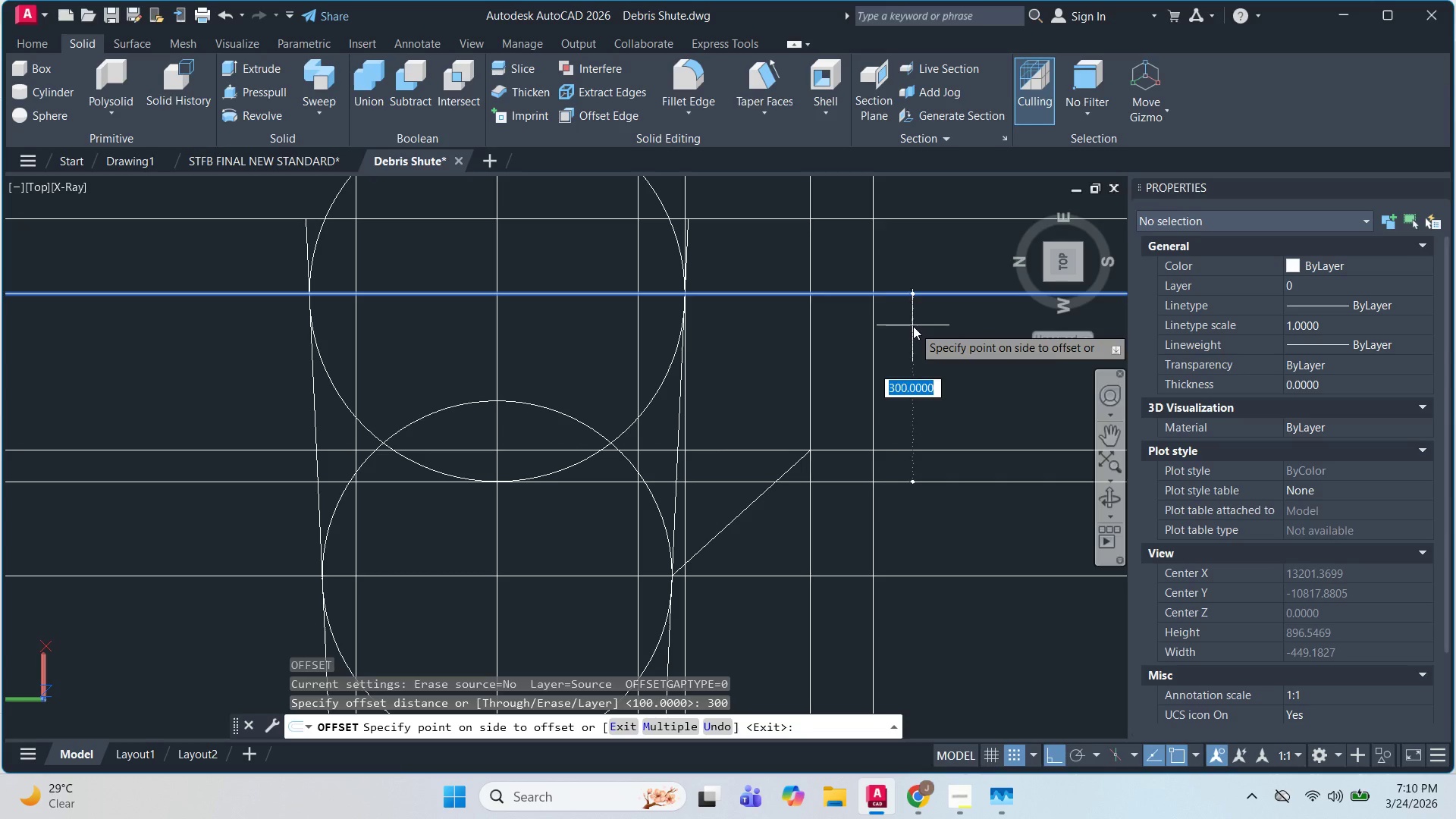 
left_click([913, 326])
 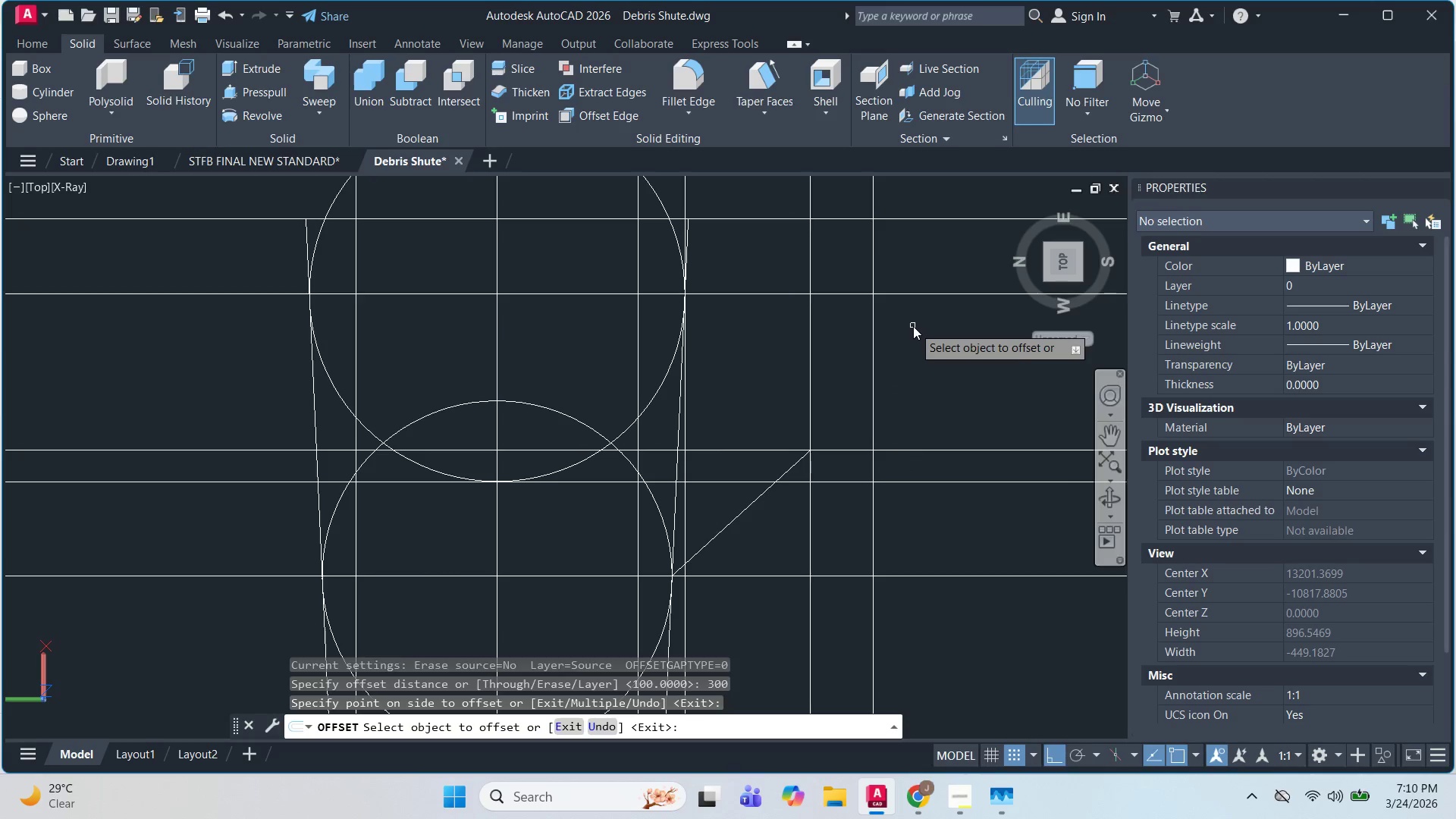 
key(Escape)
 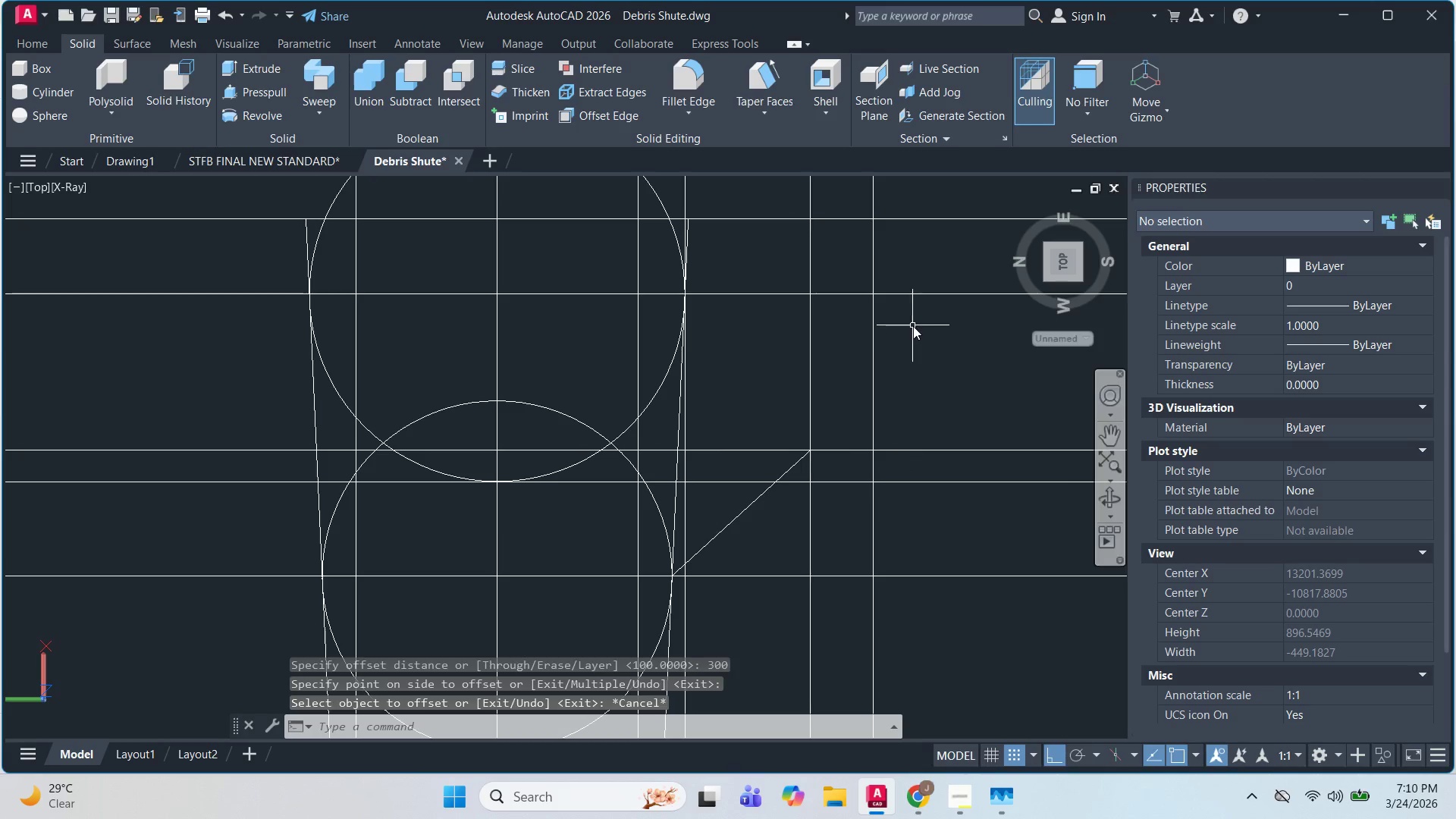 
key(Escape)
 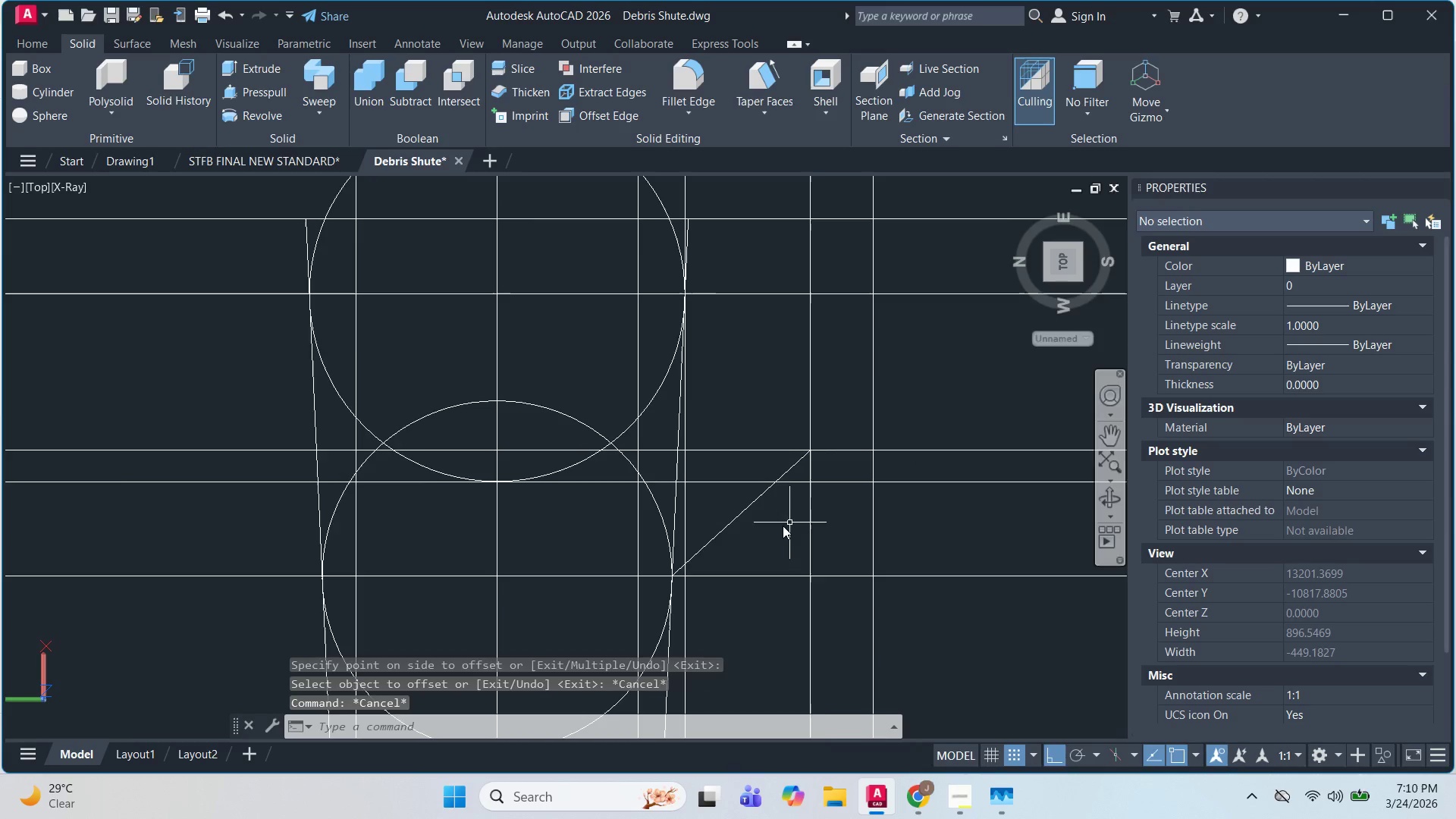 
left_click([769, 511])
 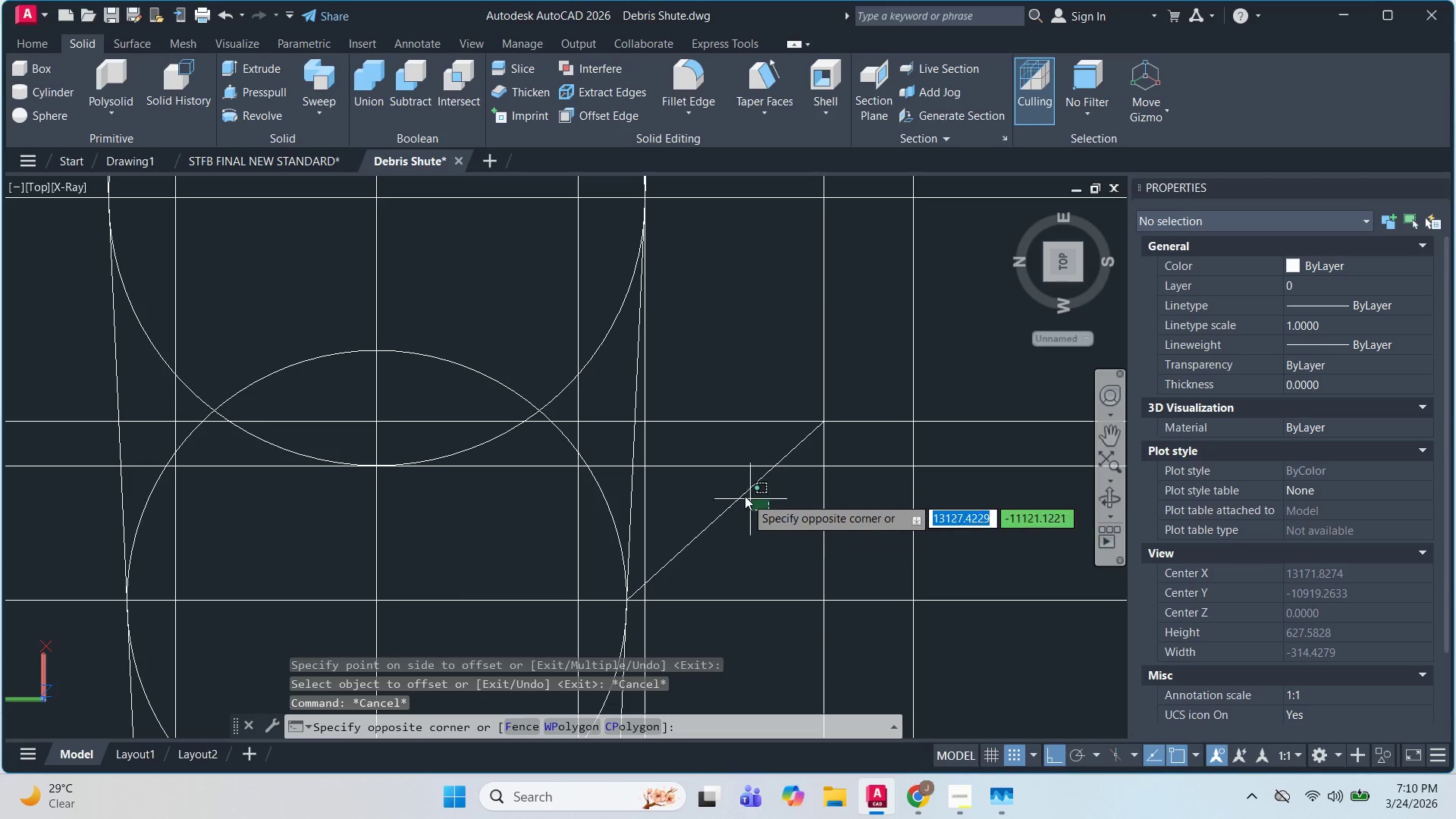 
scroll: coordinate [778, 519], scroll_direction: up, amount: 1.0
 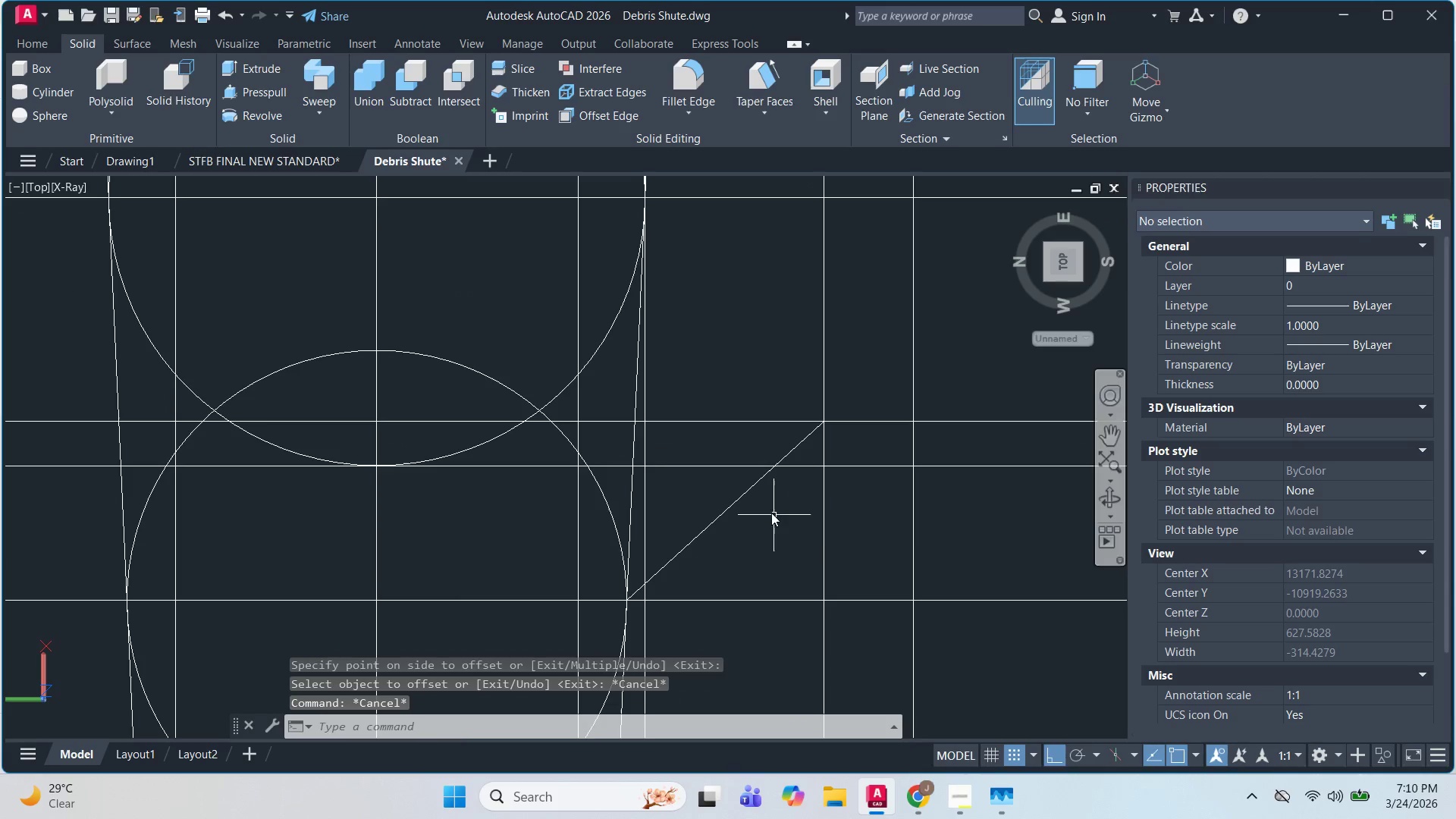 
double_click([730, 483])
 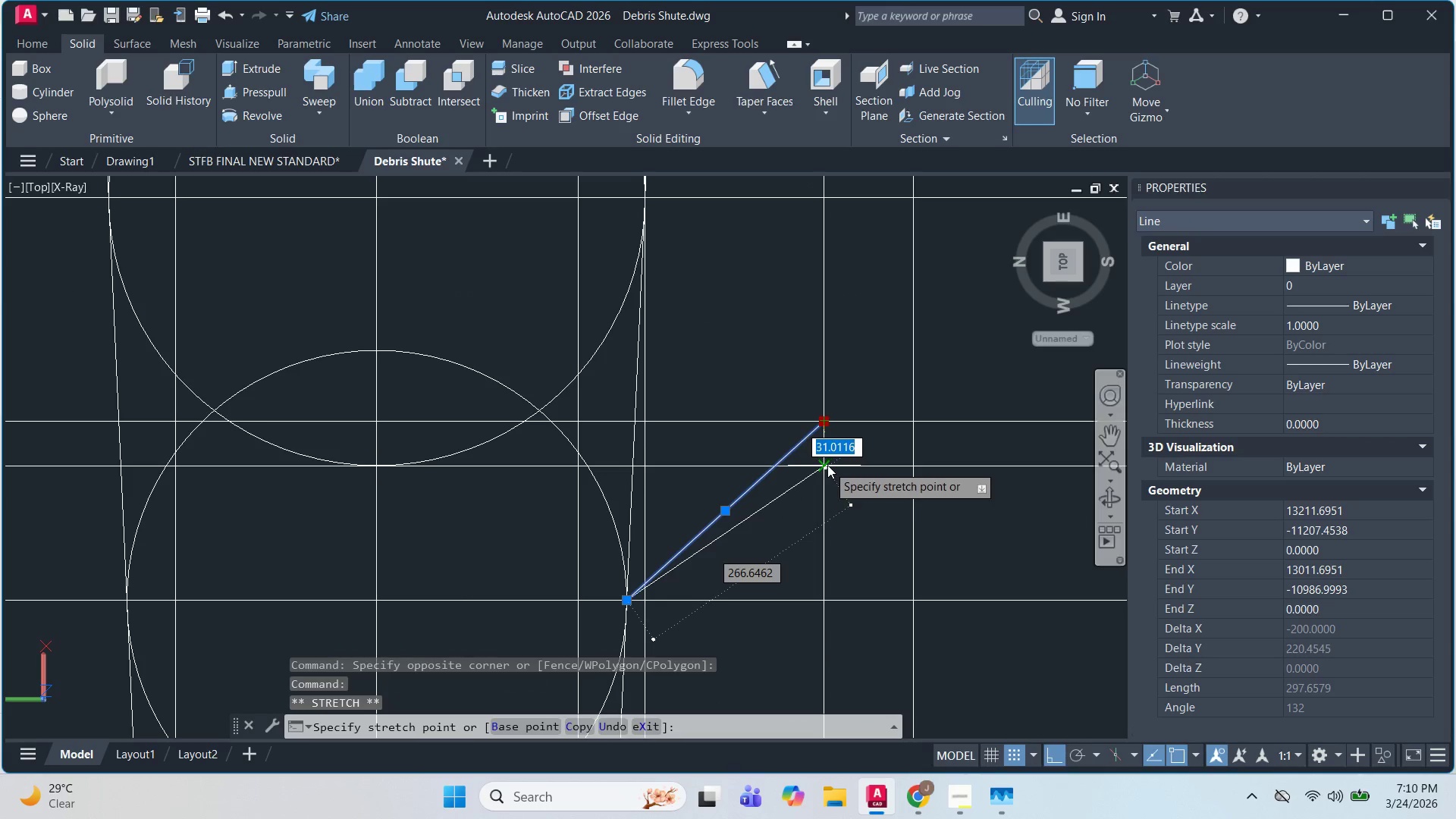 
key(Escape)
 